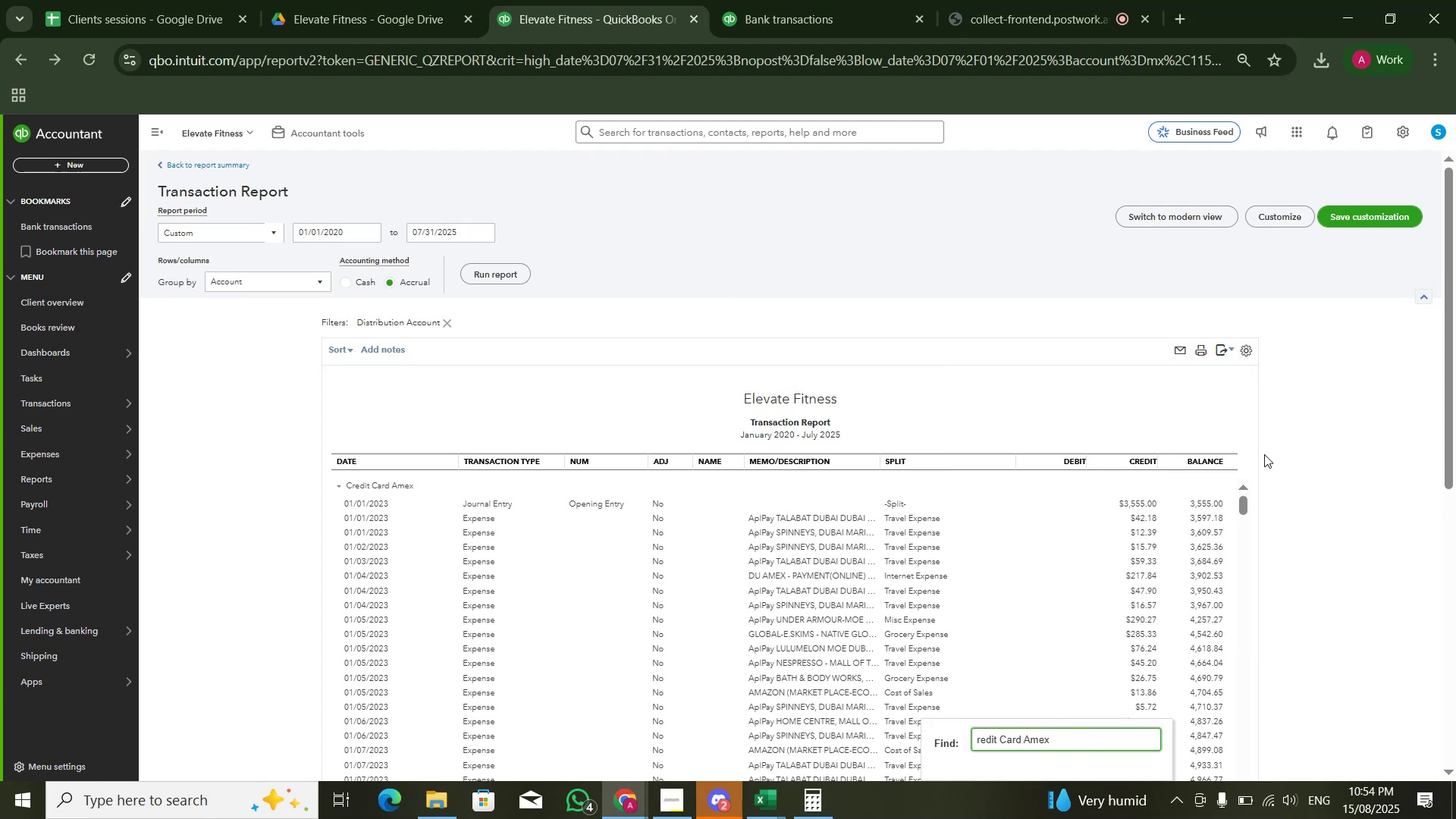 
key(Backspace)
 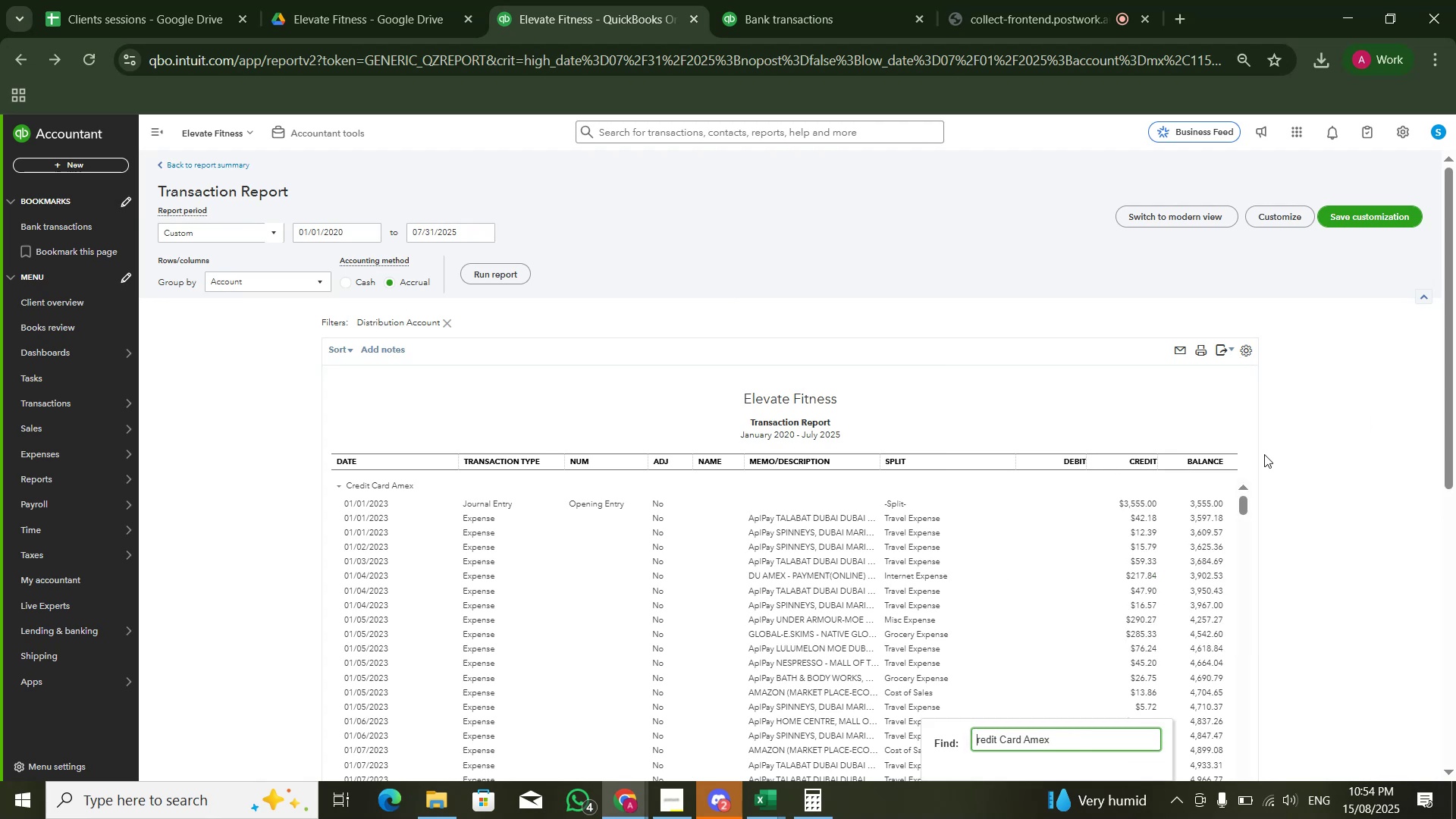 
key(Shift+ShiftLeft)
 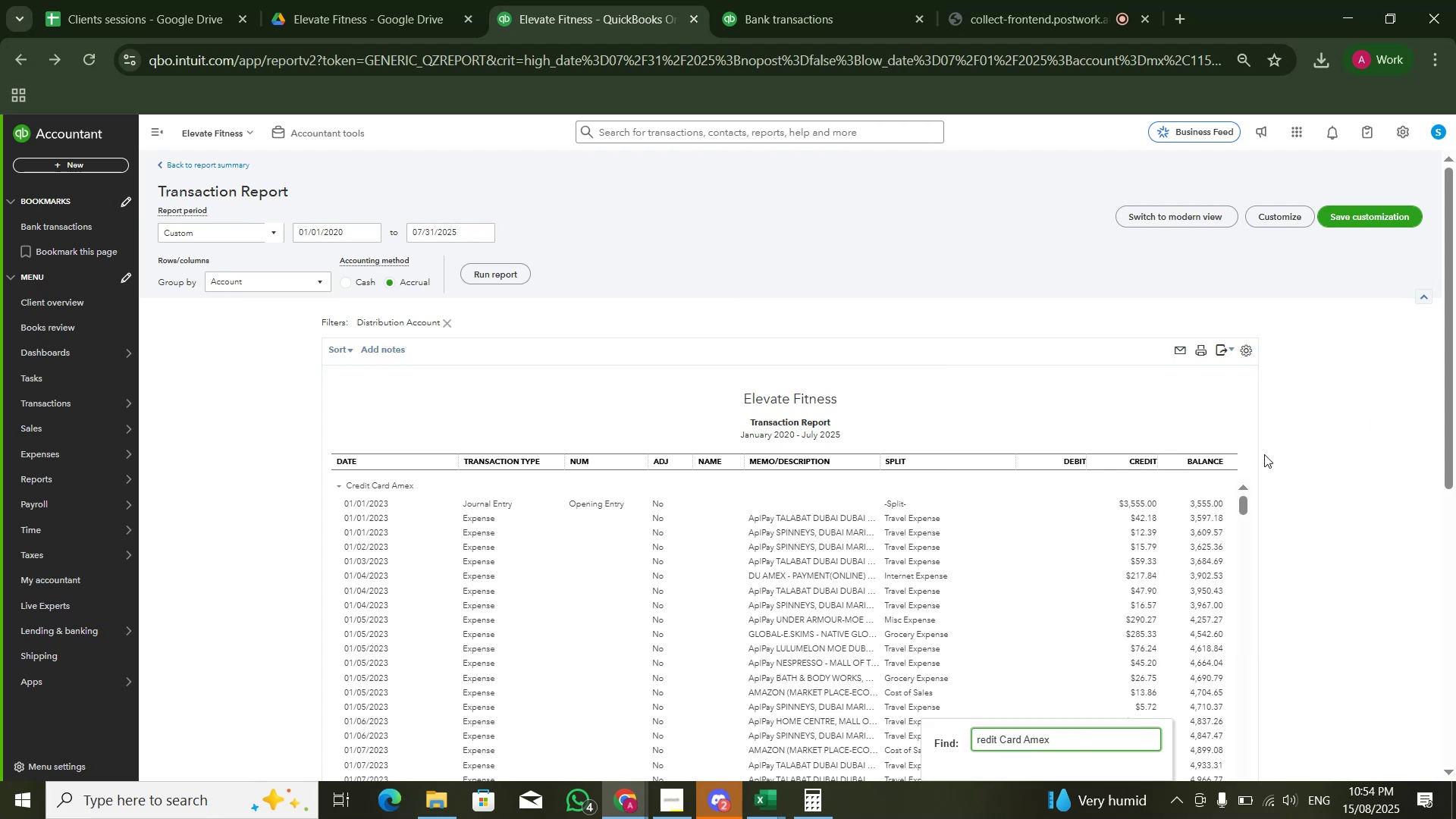 
key(Shift+C)
 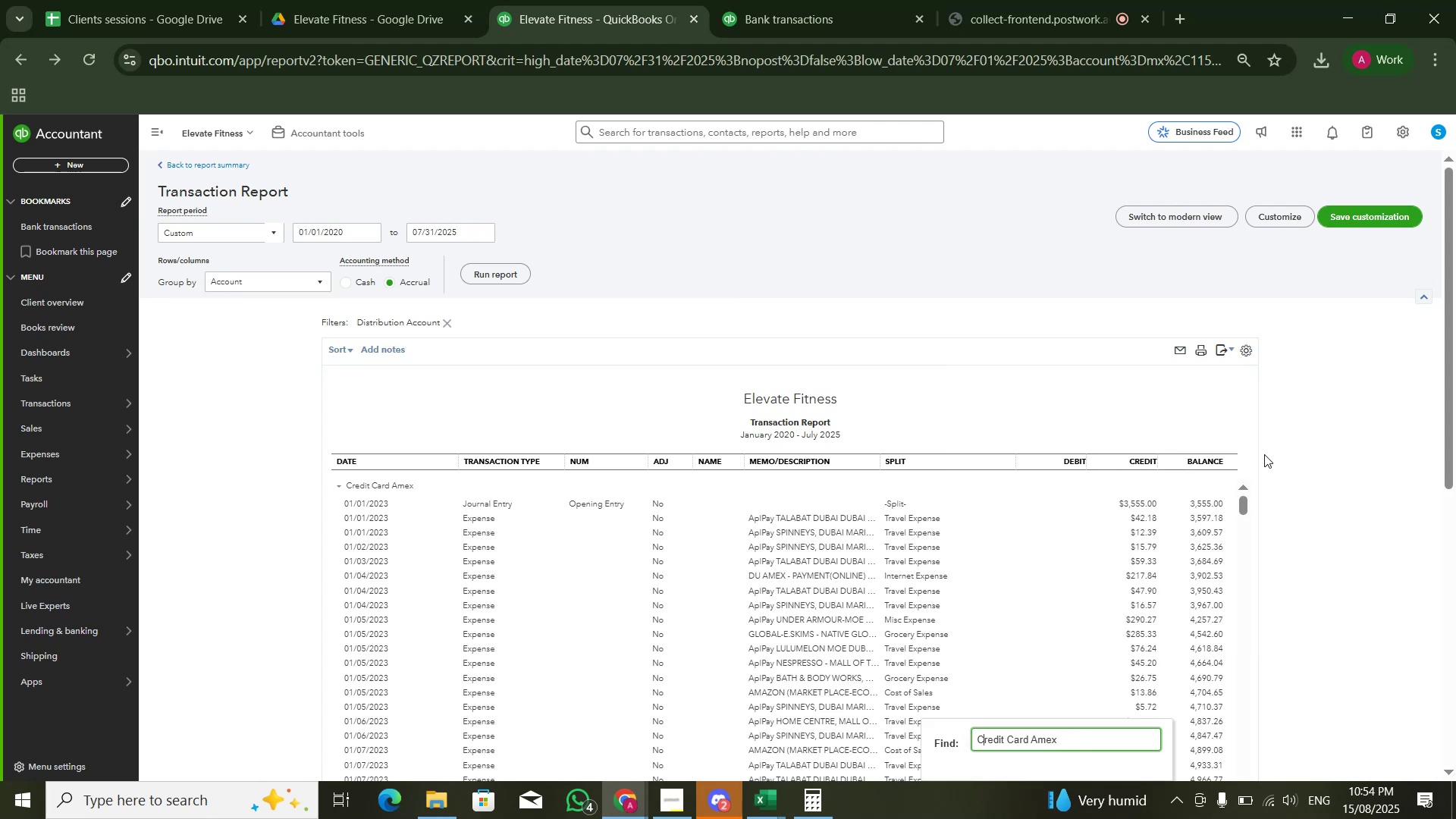 
key(Enter)
 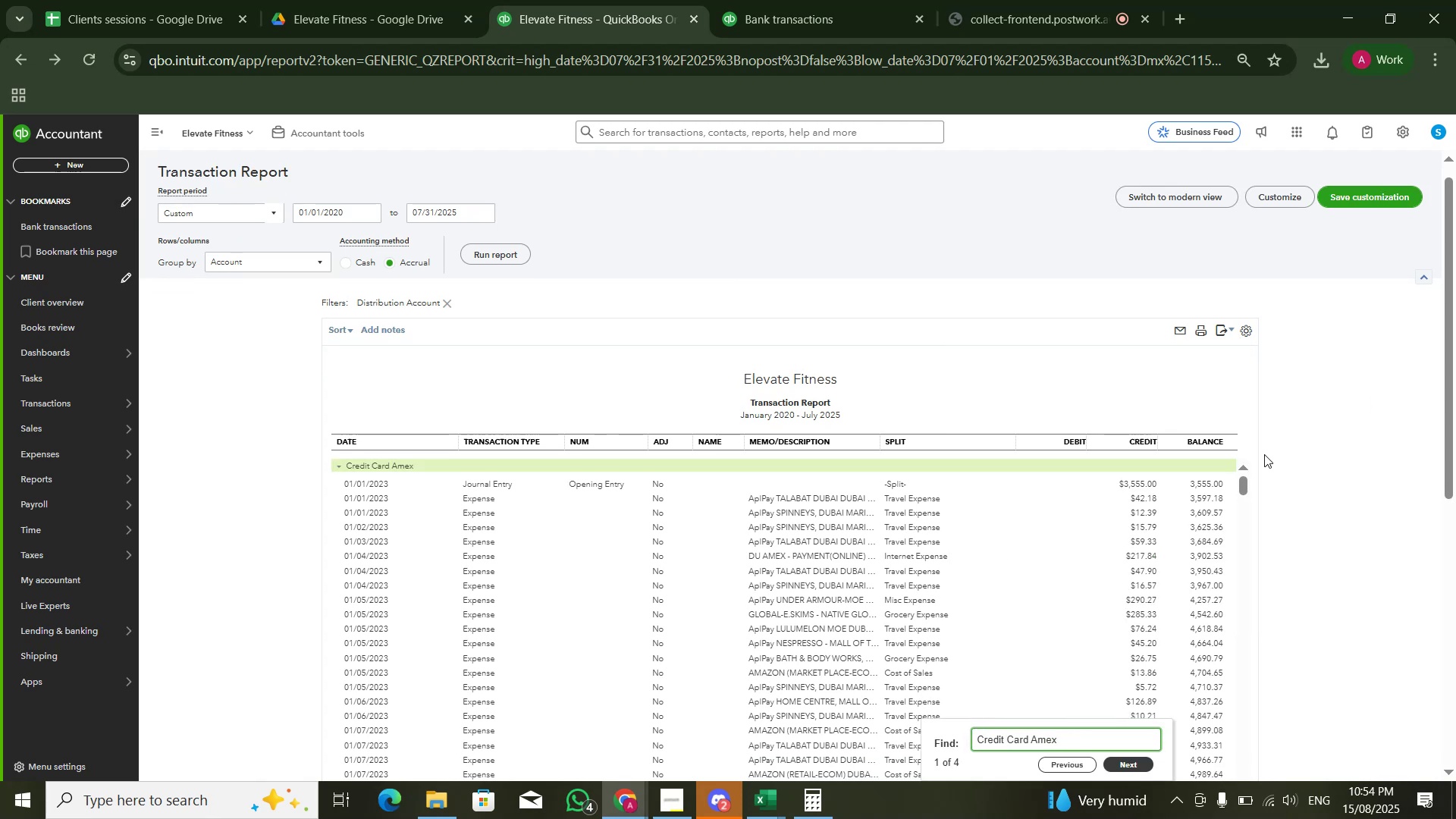 
key(Enter)
 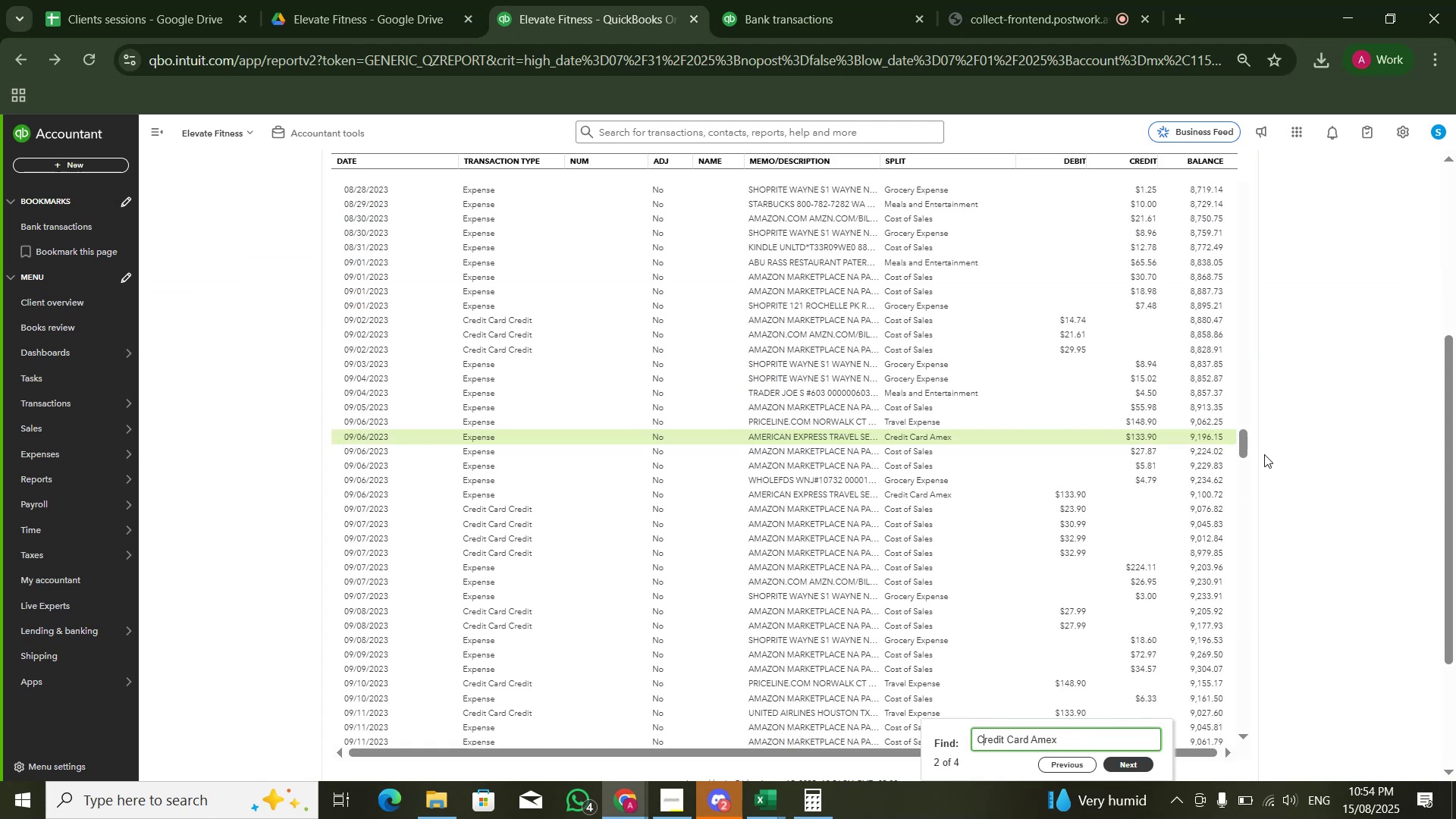 
key(Enter)
 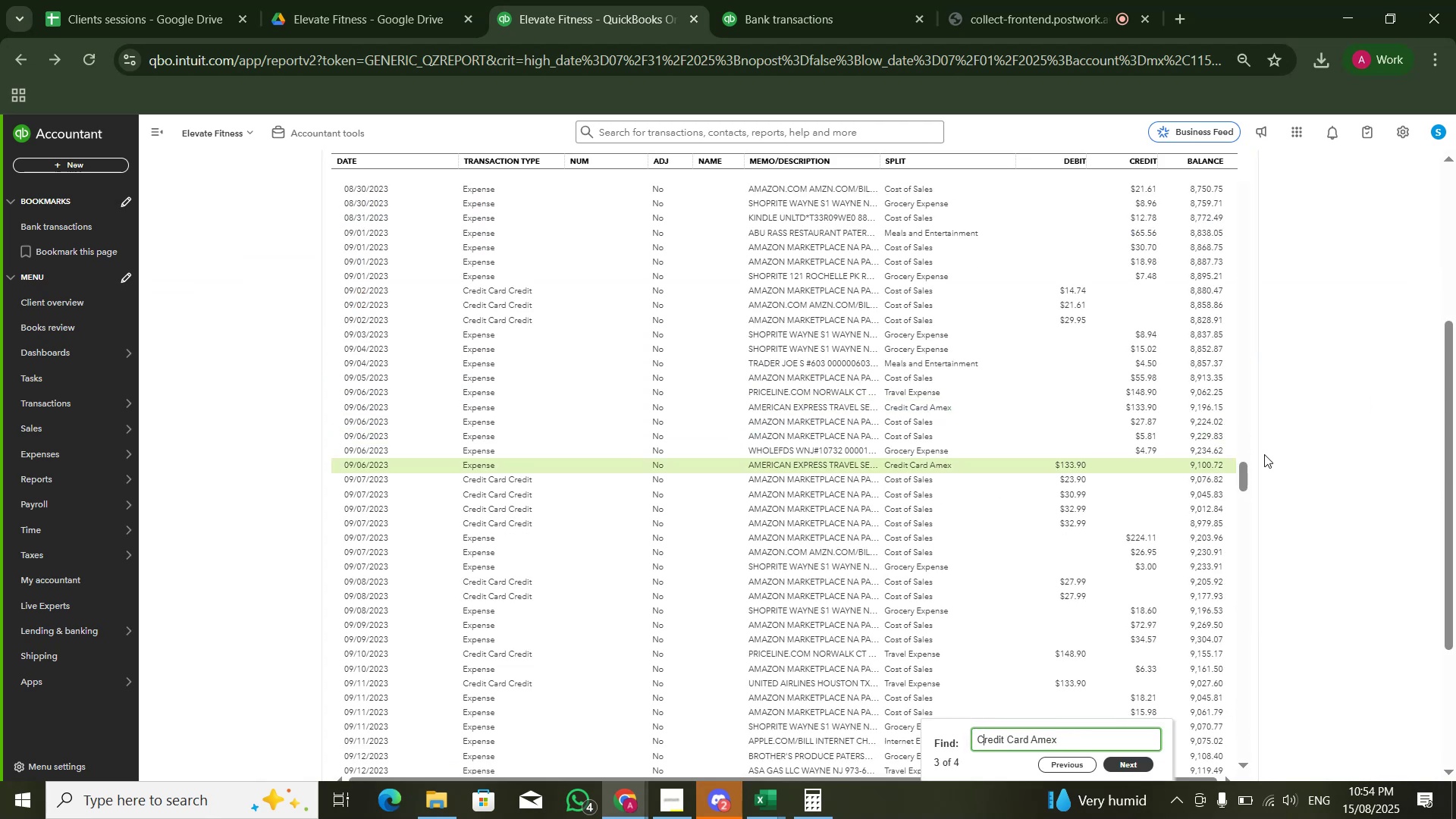 
scroll: coordinate [1141, 438], scroll_direction: up, amount: 1.0
 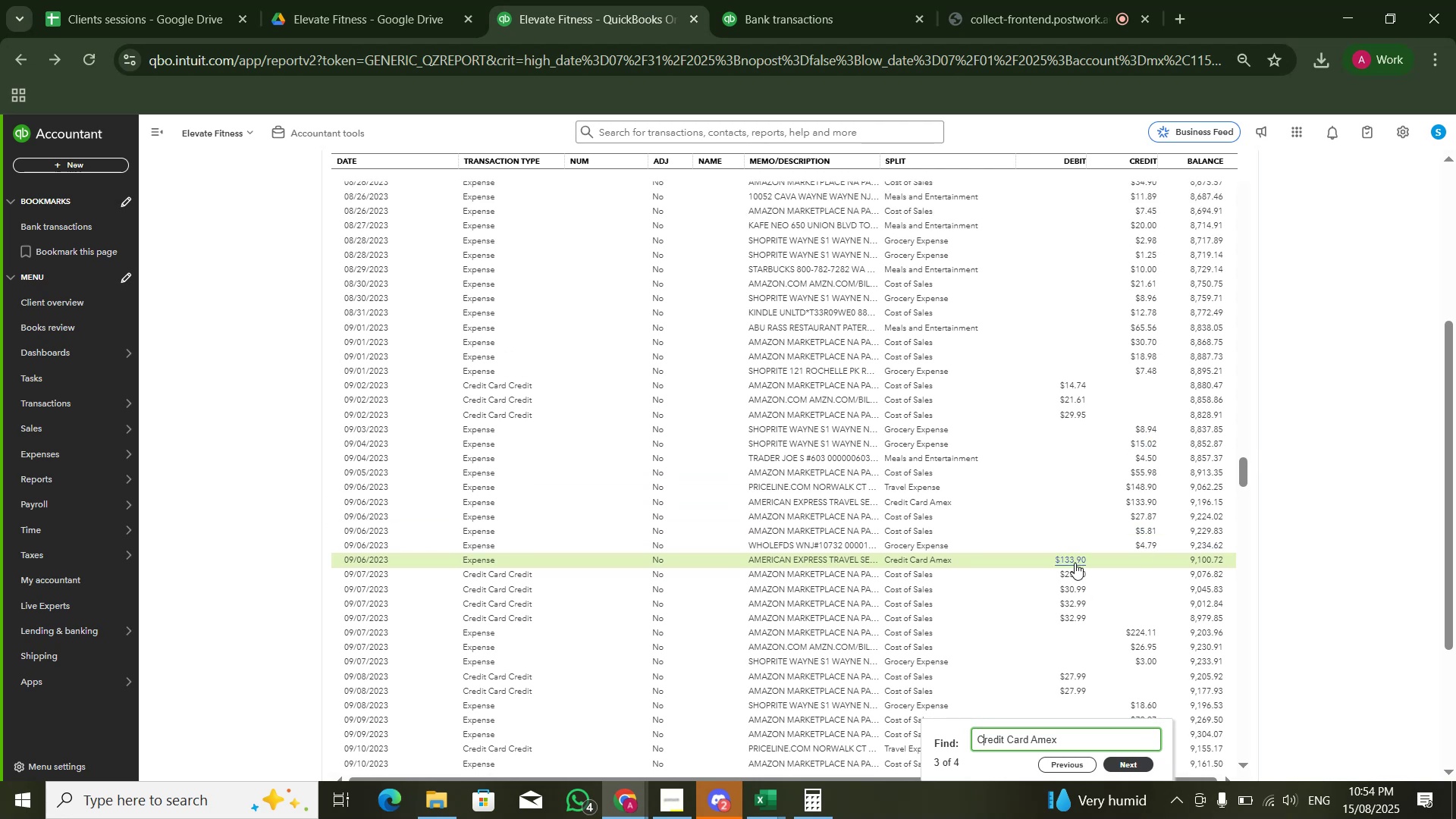 
left_click([1074, 563])
 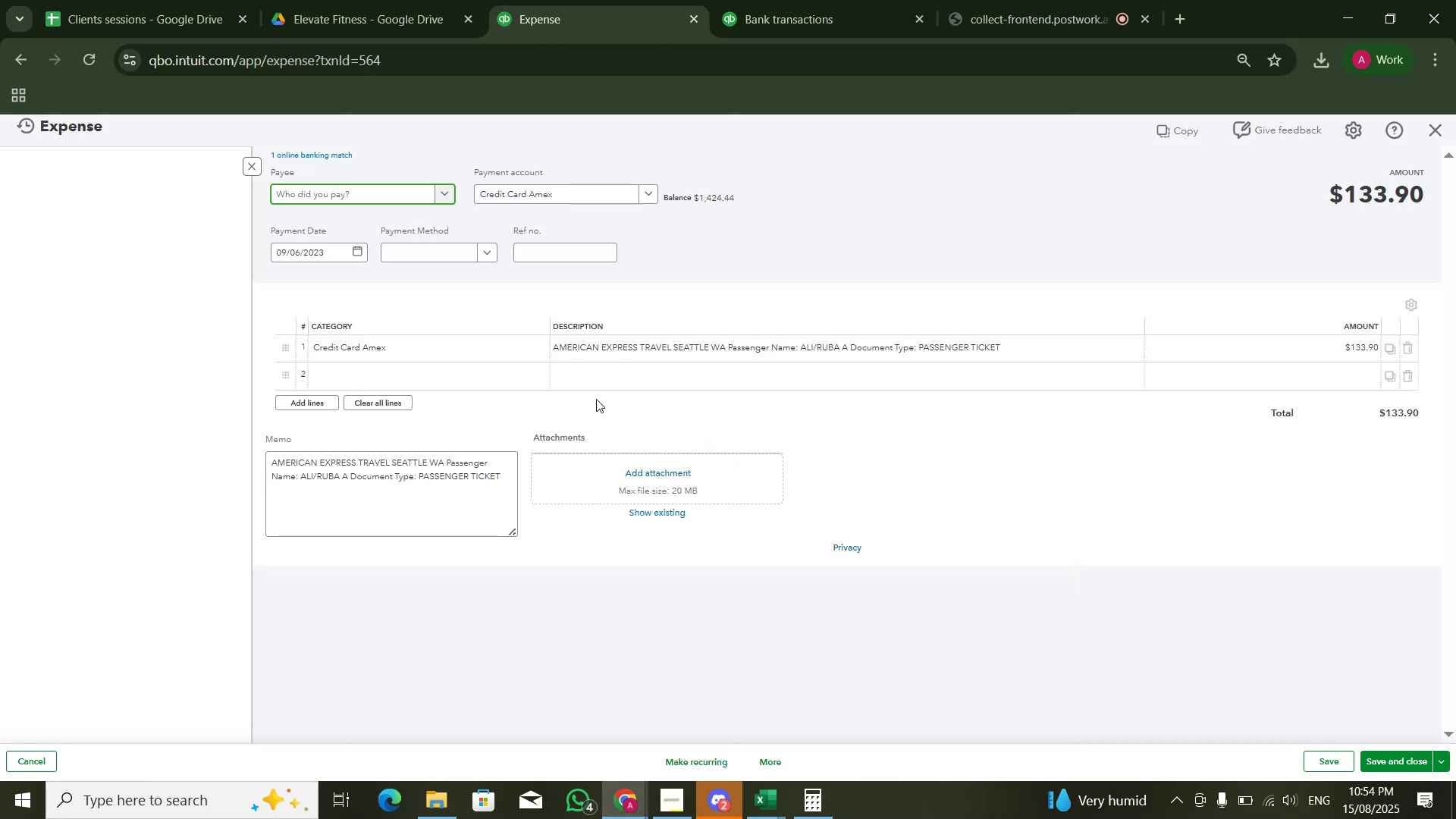 
left_click([531, 358])
 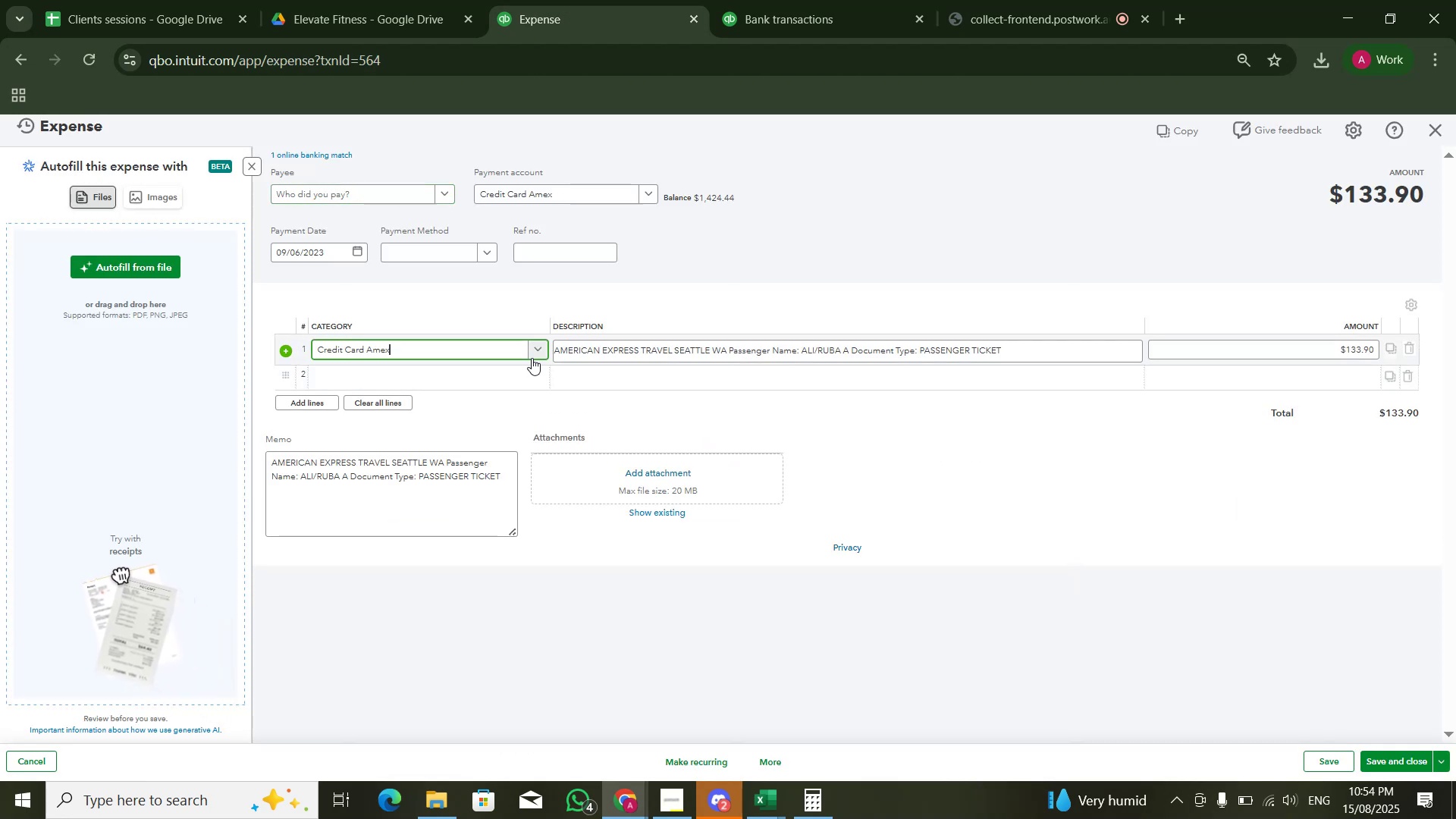 
key(Control+A)
 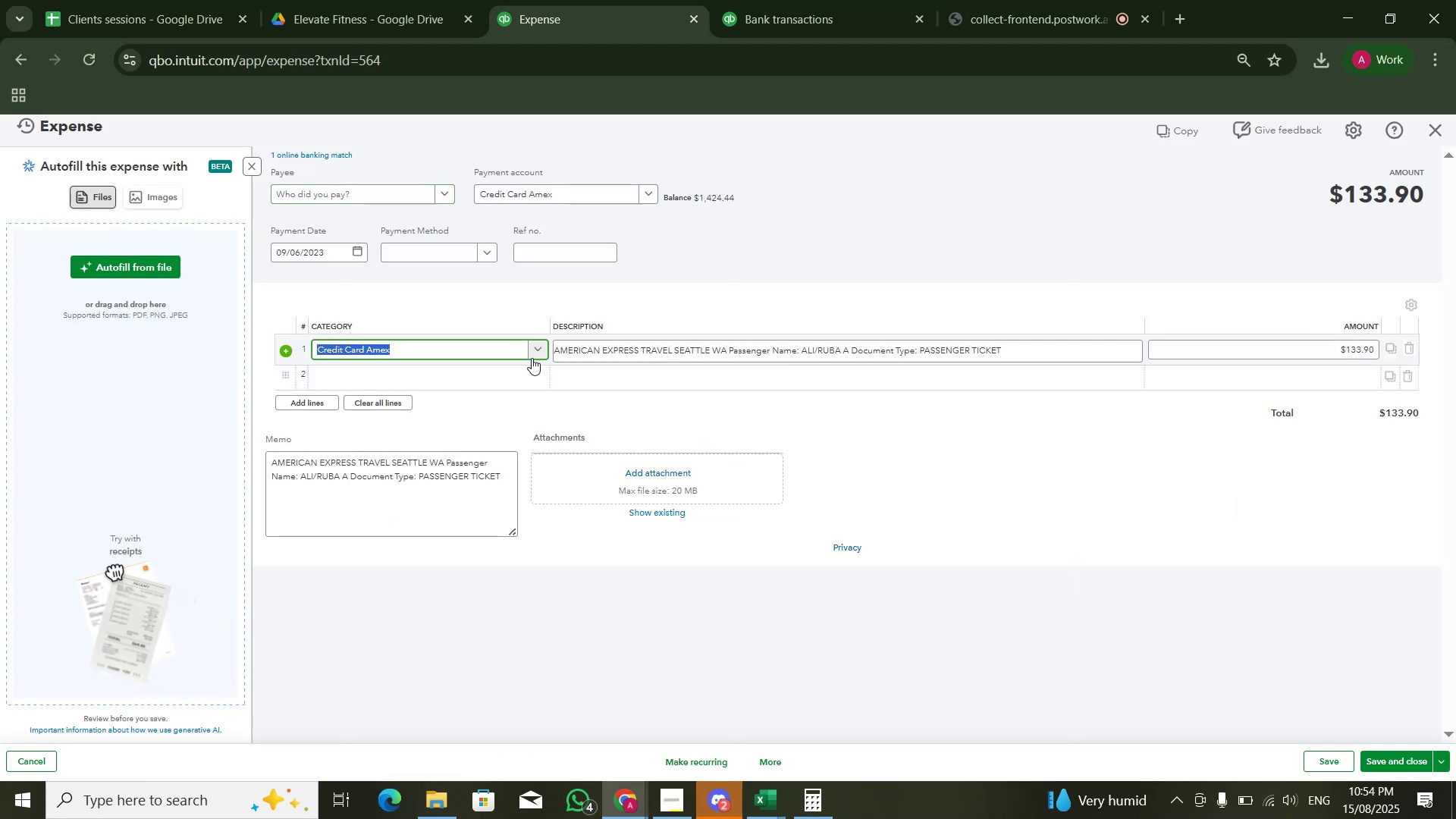 
type(trave)
 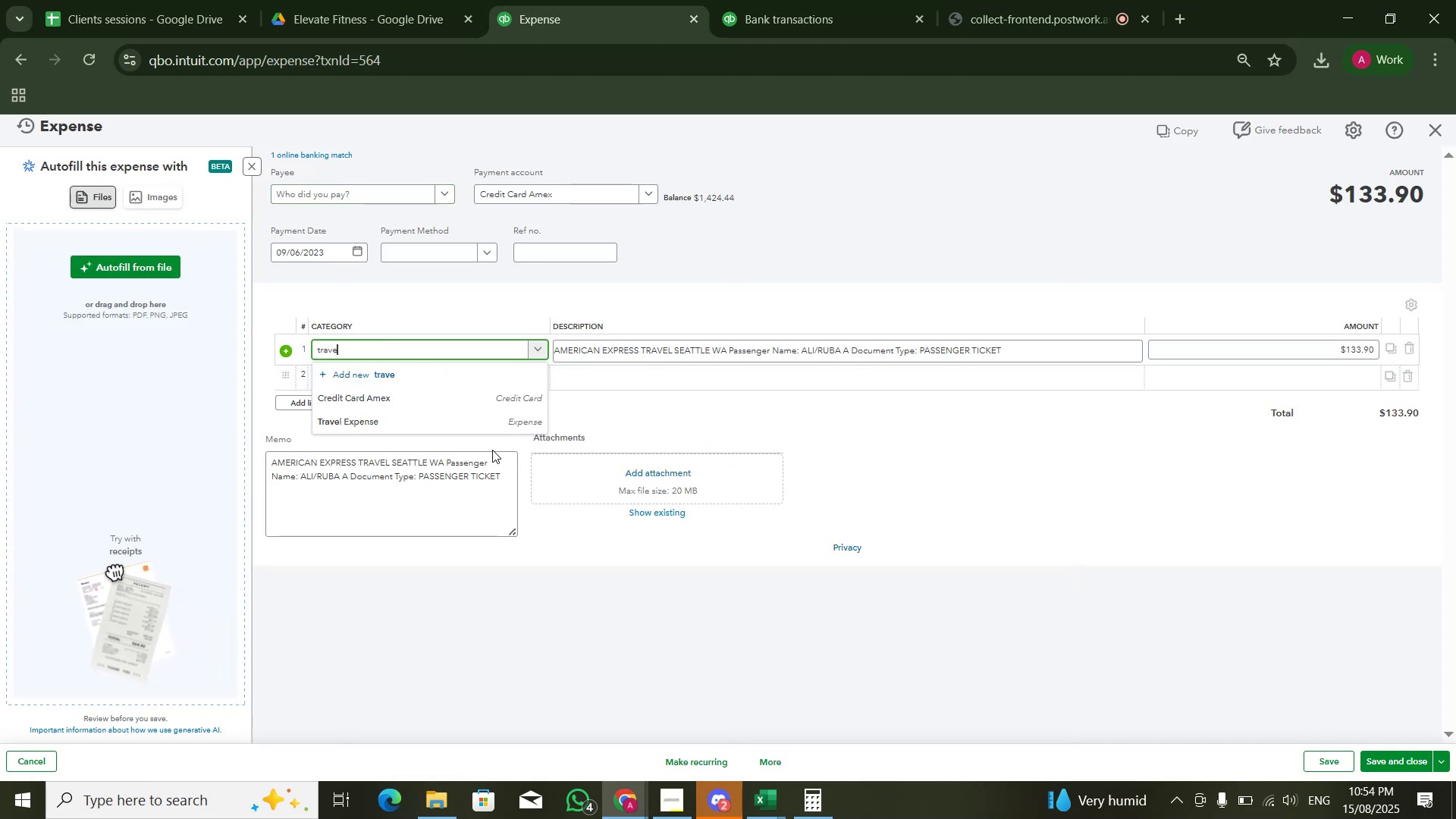 
left_click([492, 429])
 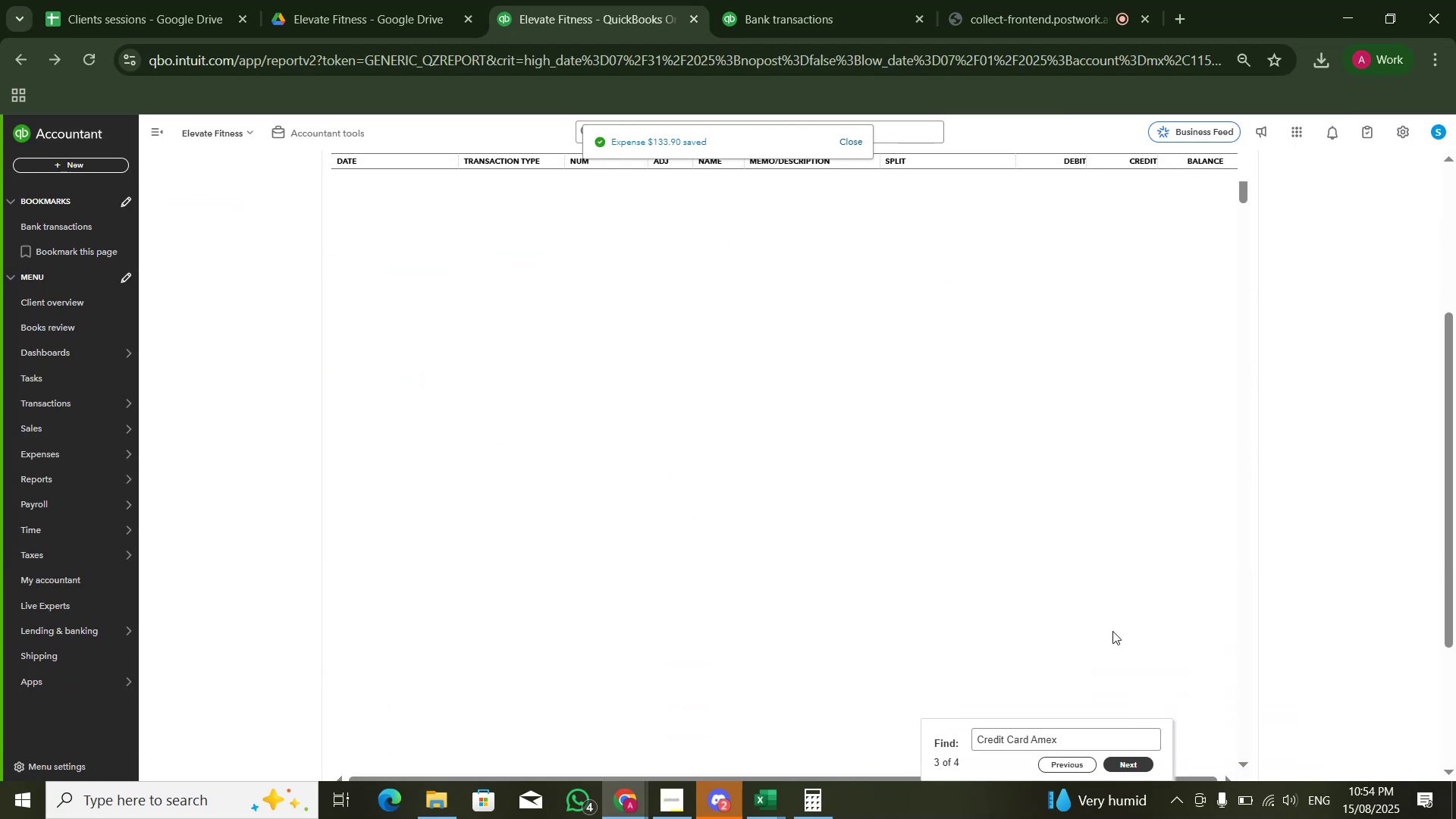 
scroll: coordinate [1097, 735], scroll_direction: none, amount: 0.0
 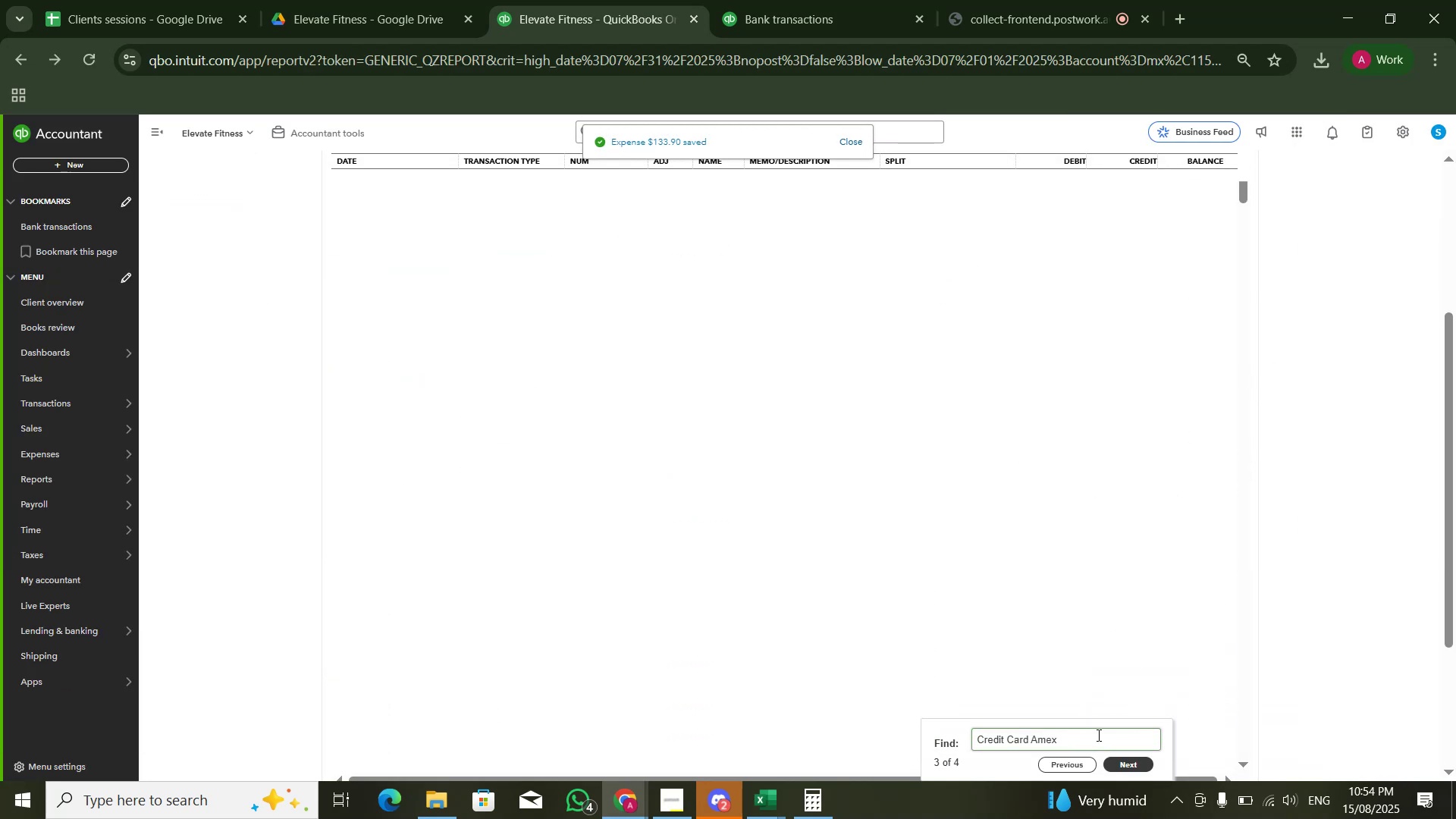 
left_click([1097, 735])
 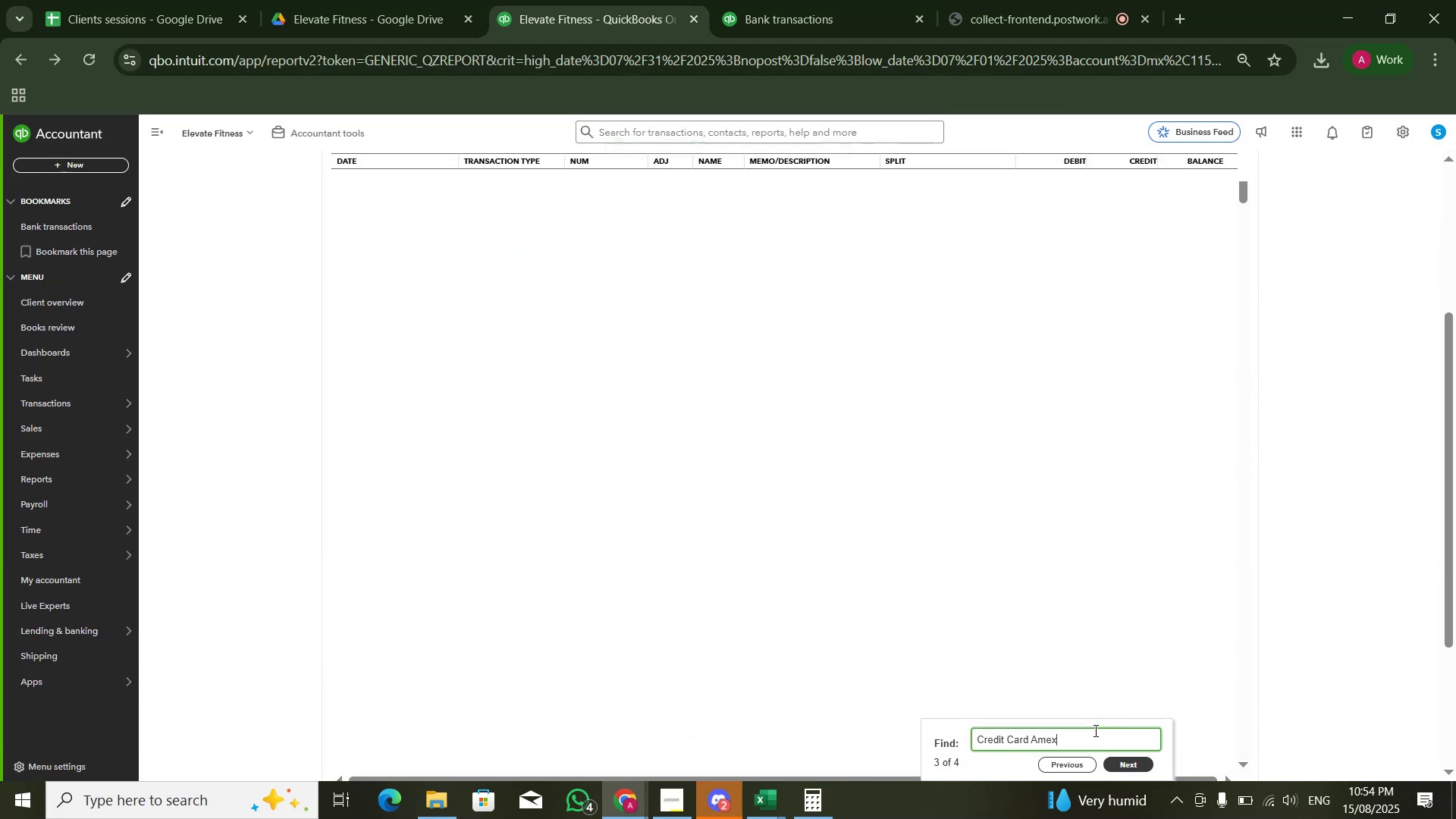 
key(NumpadEnter)
 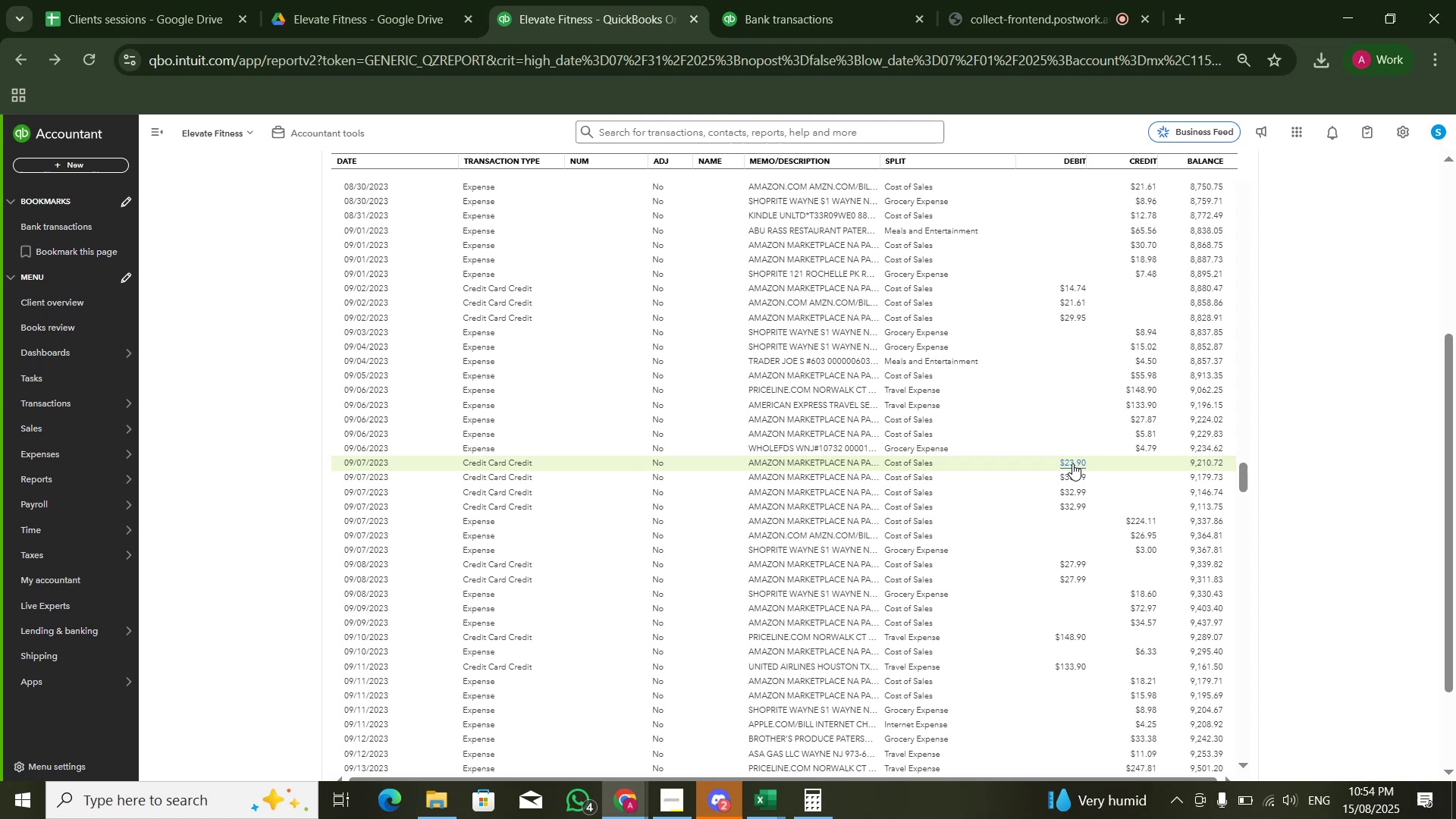 
left_click([1072, 463])
 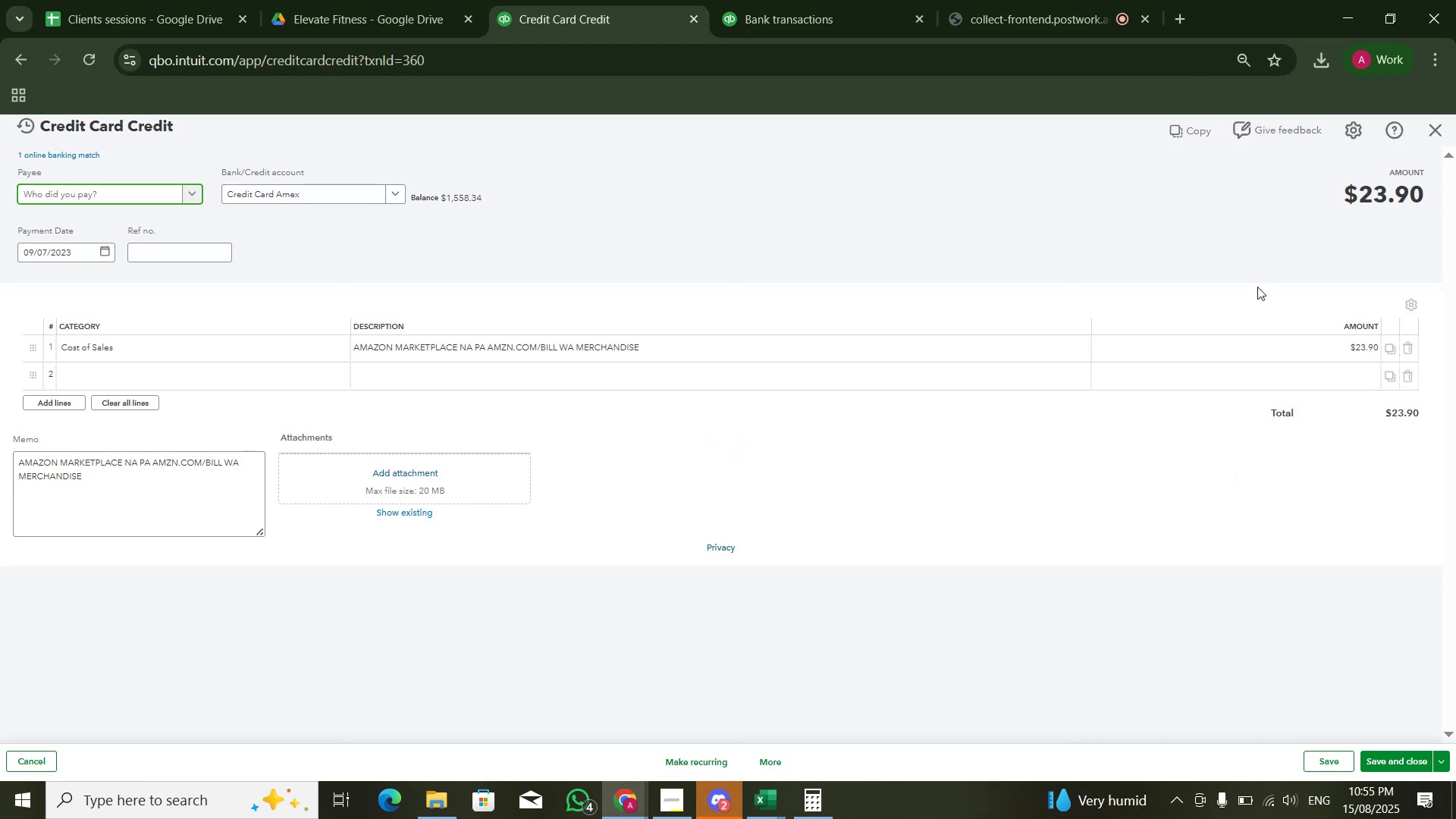 
wait(5.01)
 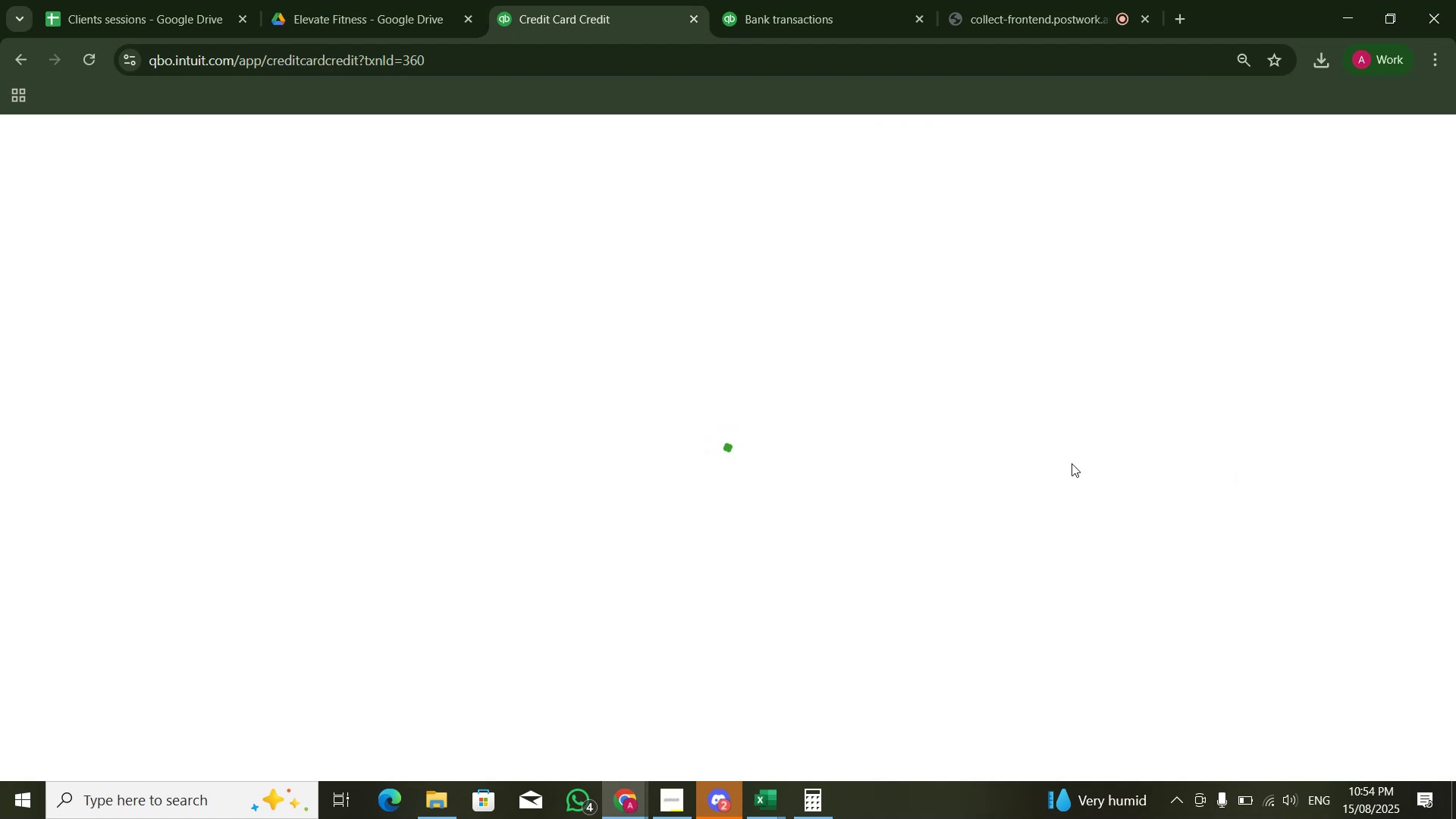 
left_click([1428, 134])
 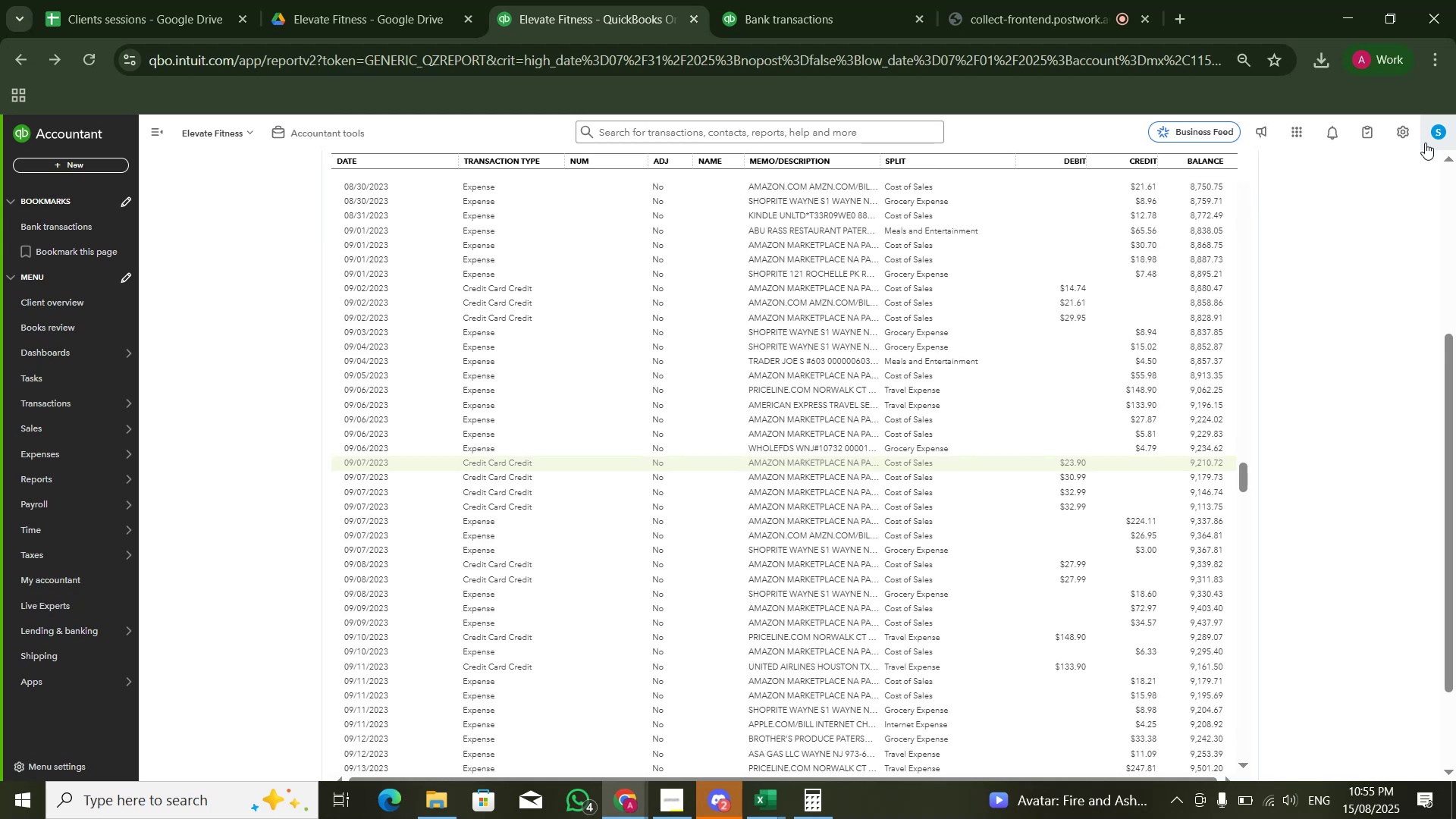 
wait(6.68)
 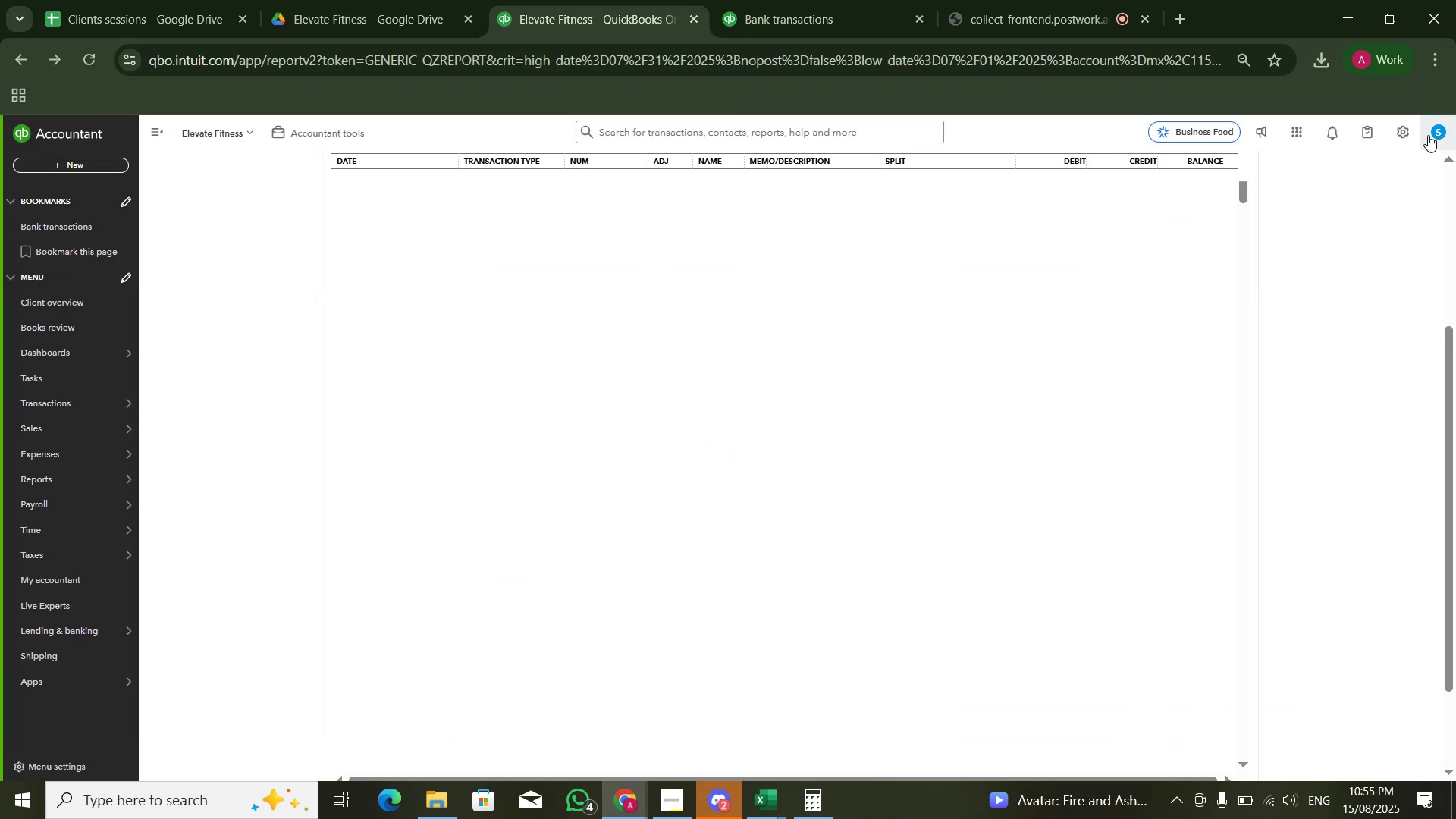 
scroll: coordinate [1097, 419], scroll_direction: down, amount: 1.0
 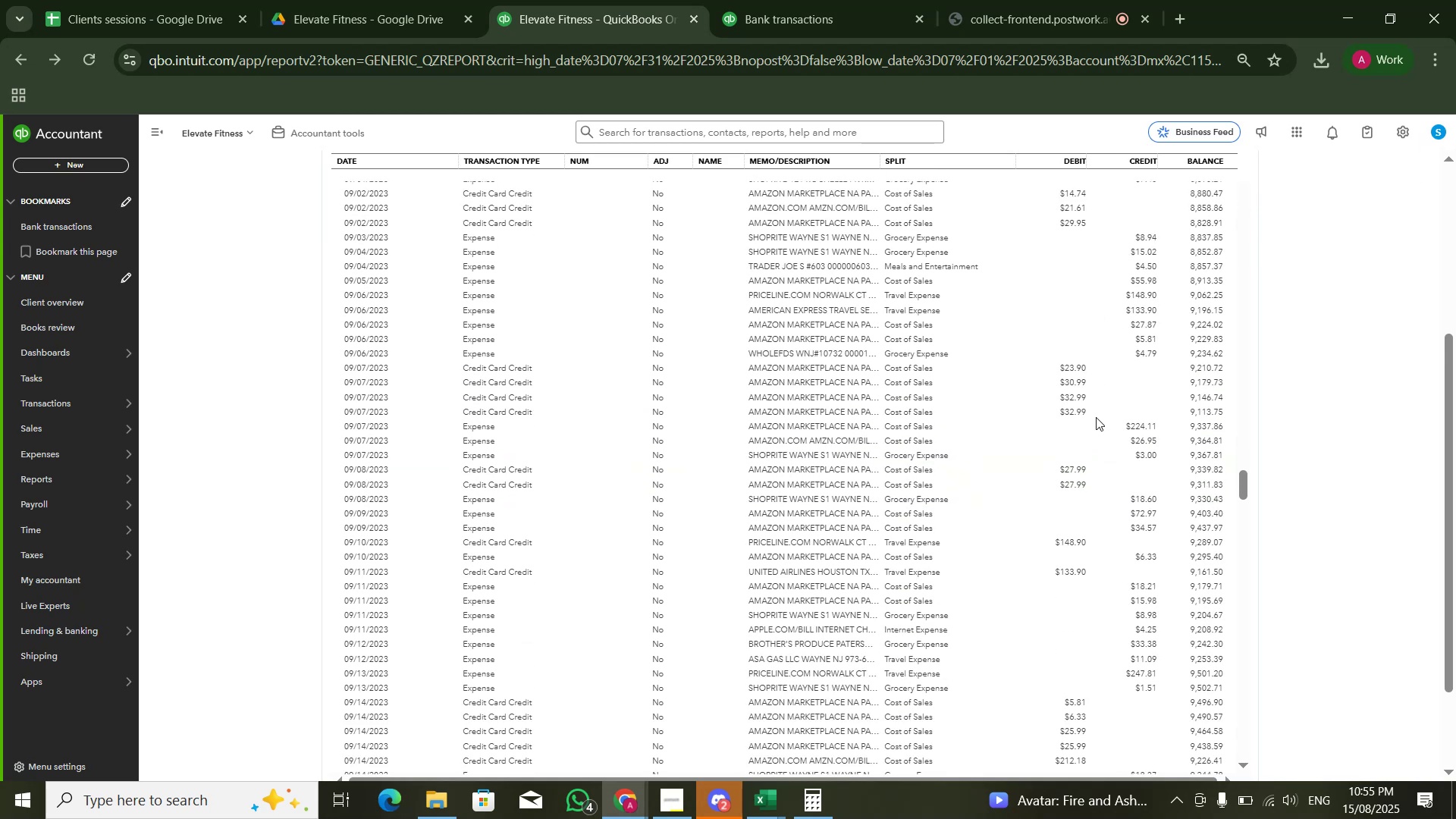 
key(Control+F)
 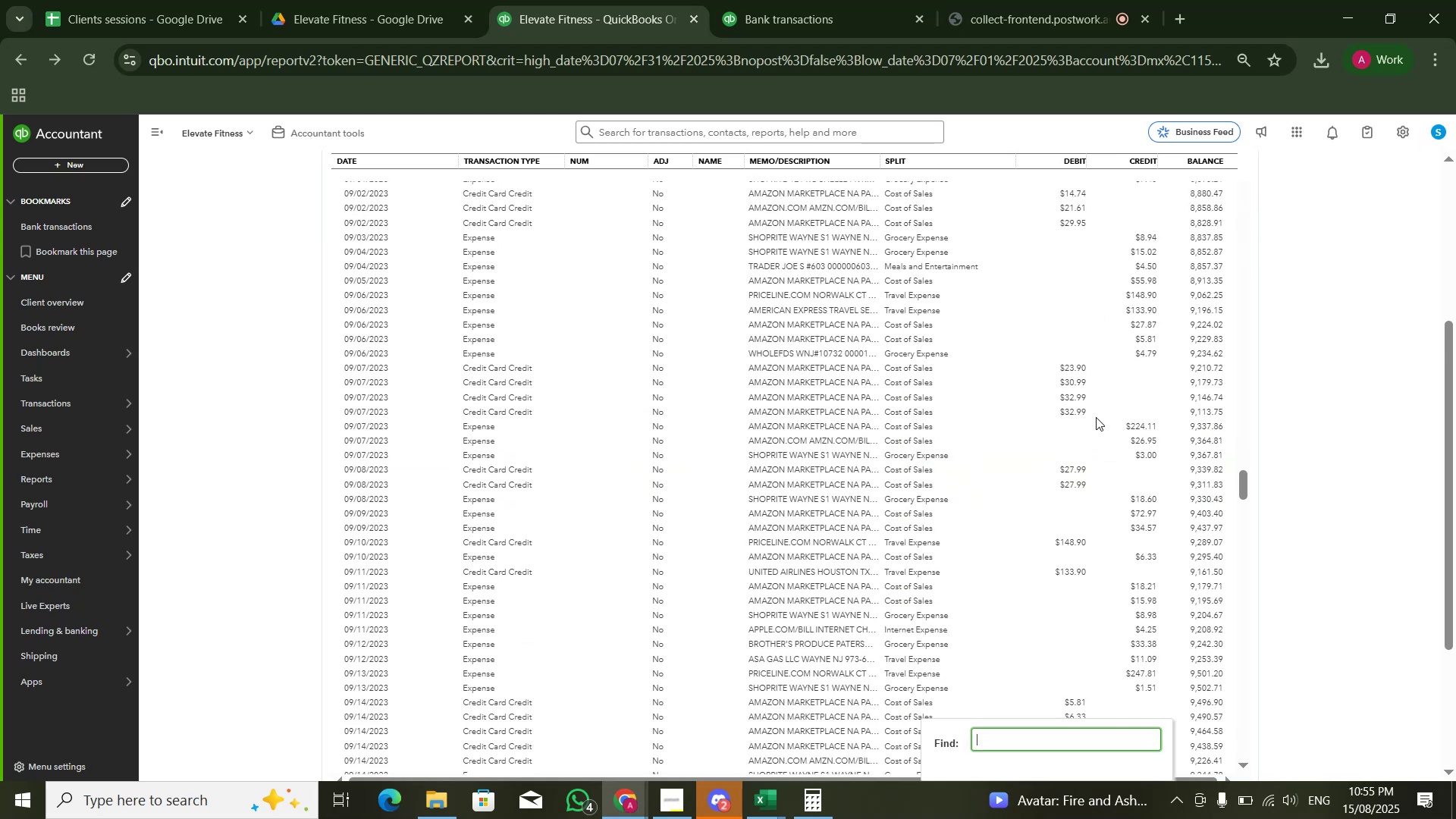 
key(Control+V)
 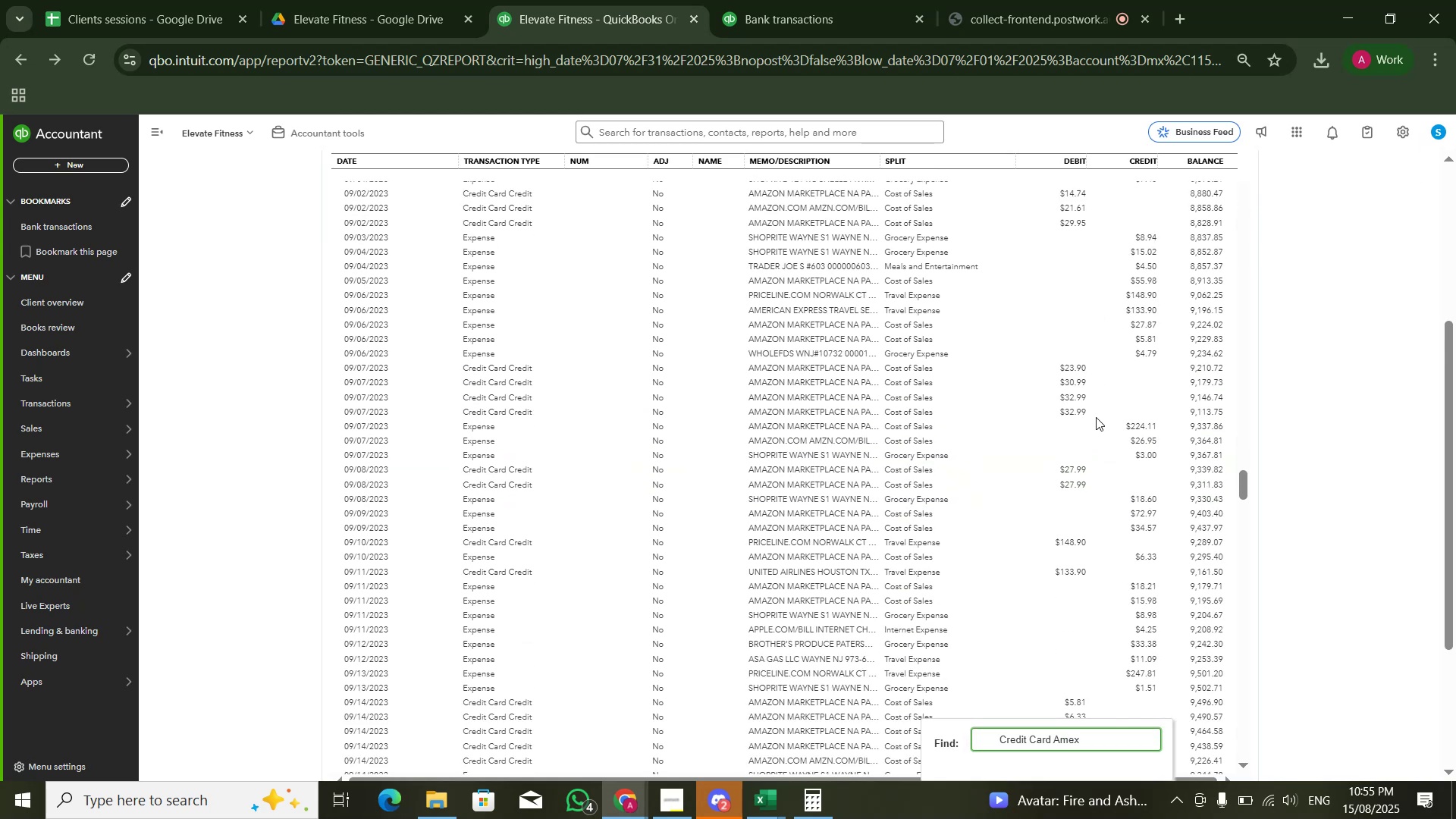 
key(Control+ArrowLeft)
 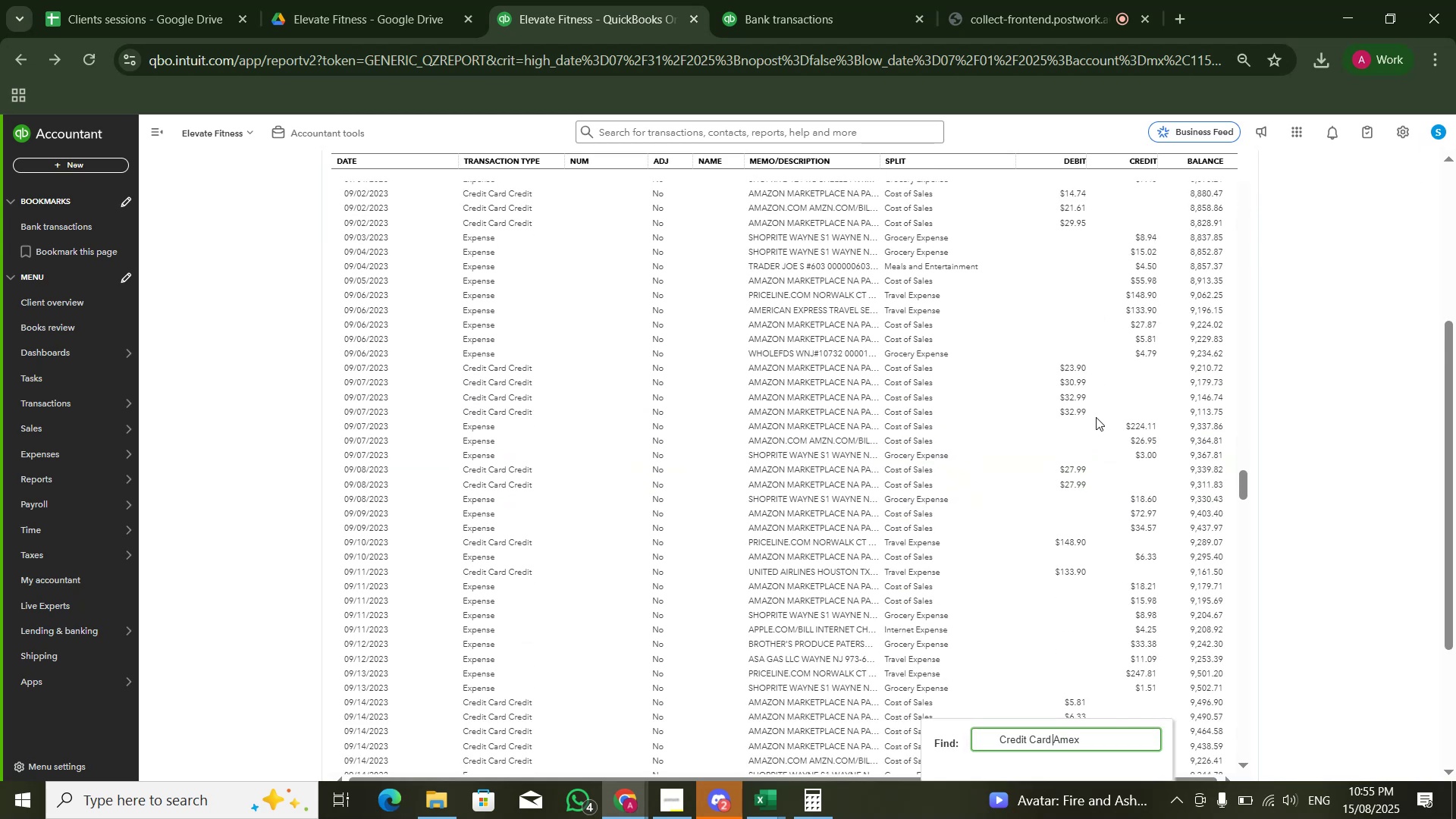 
key(Control+ArrowLeft)
 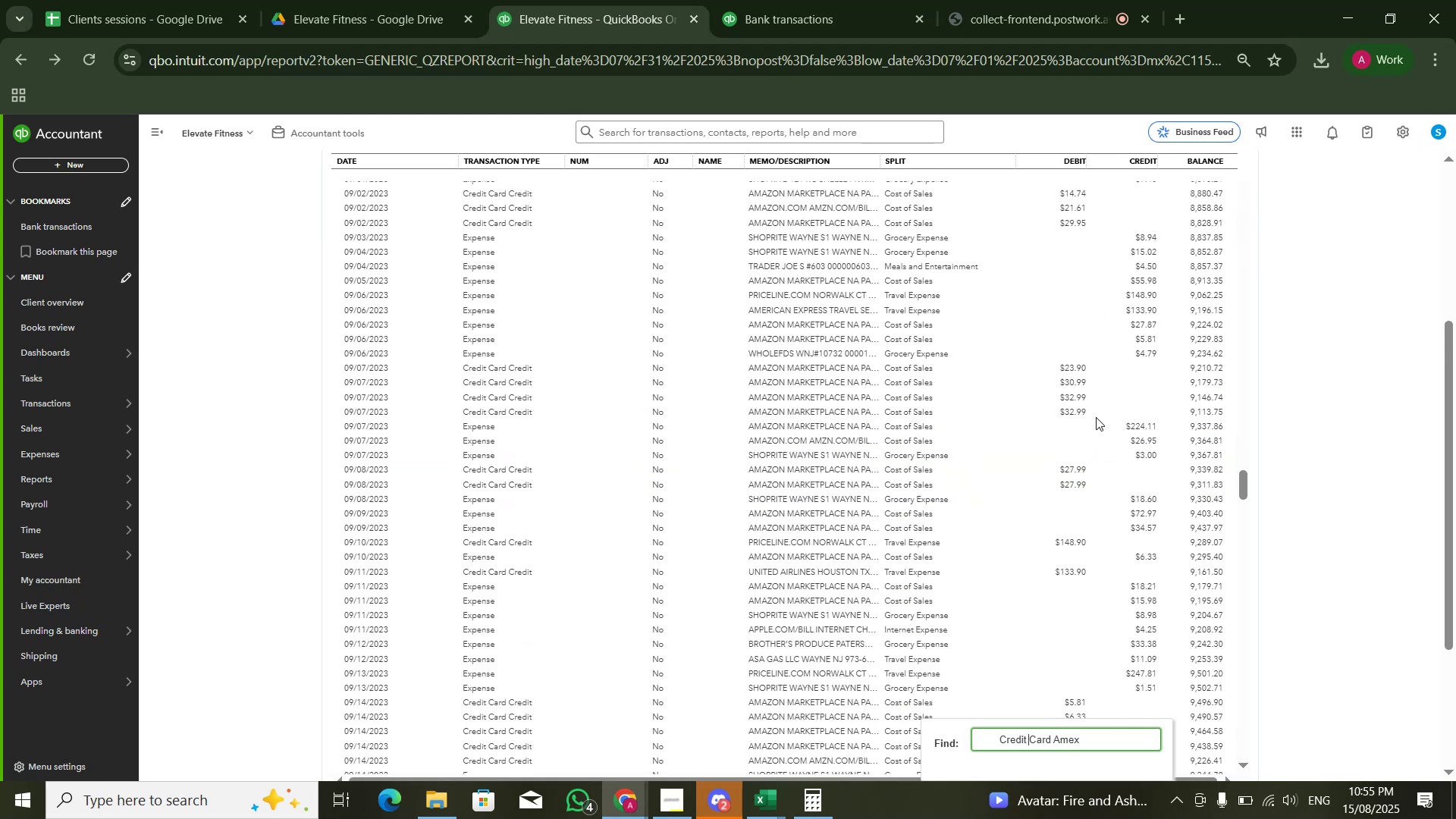 
key(Control+ArrowLeft)
 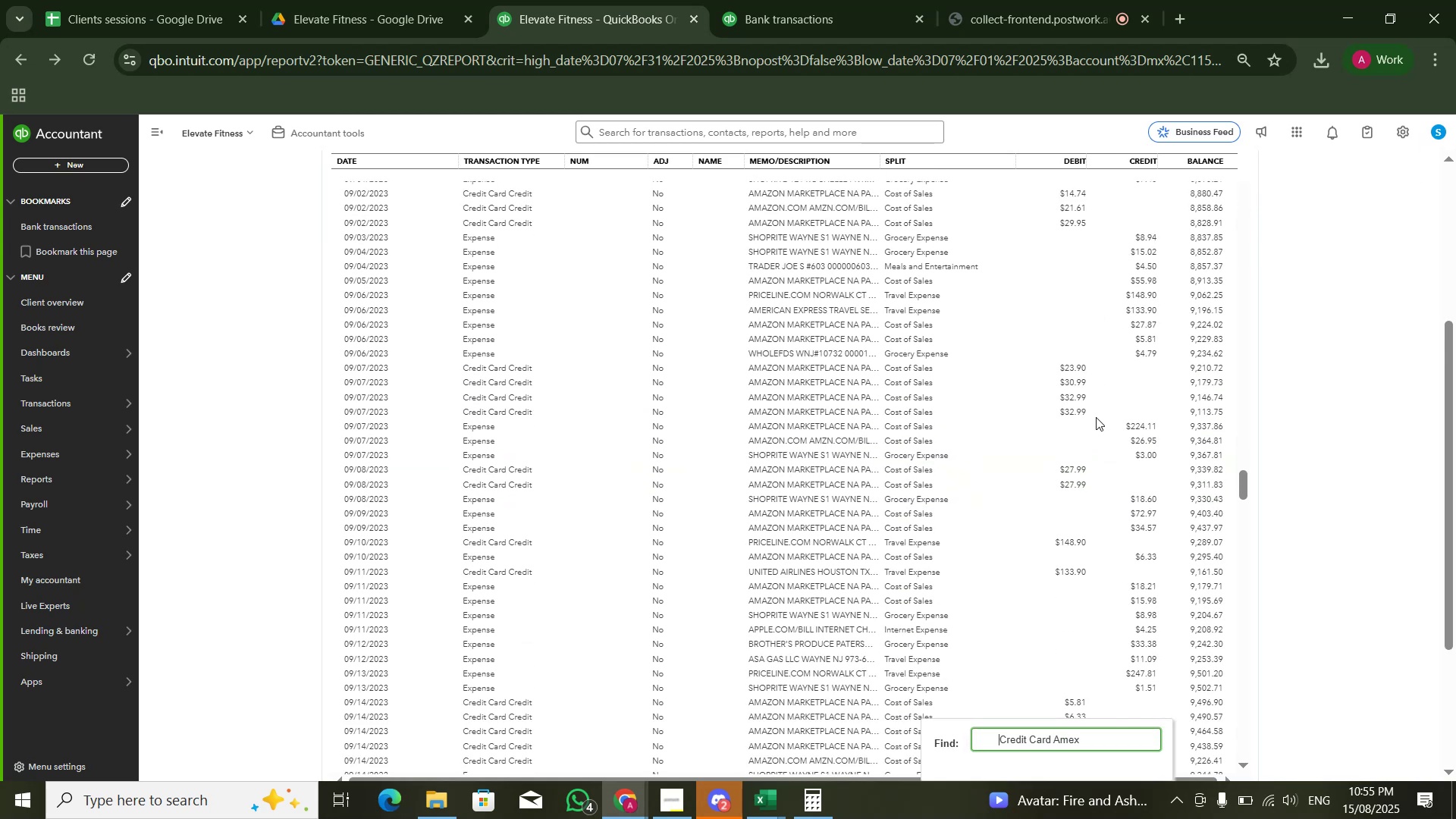 
key(Backspace)
 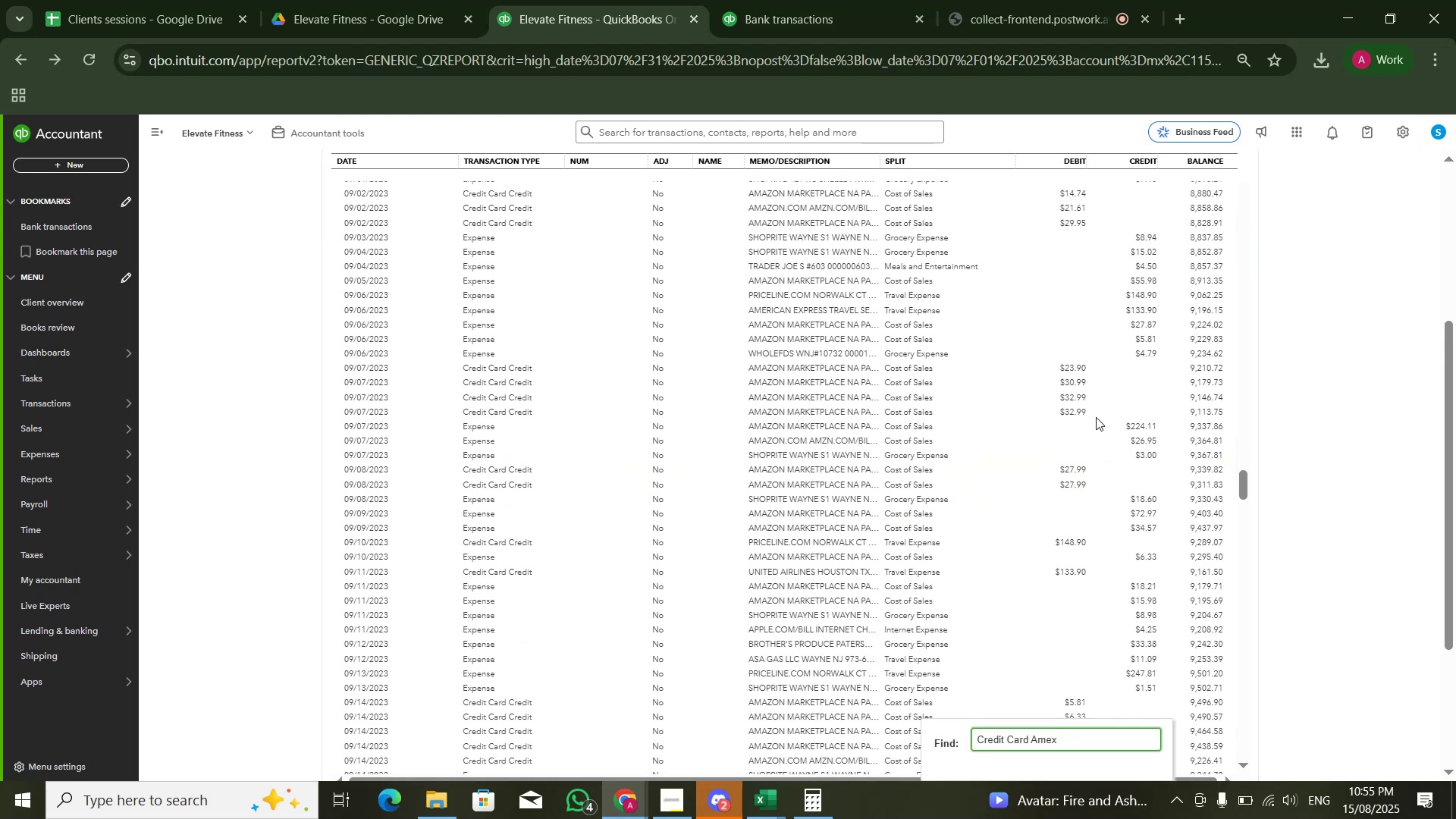 
key(Backspace)
 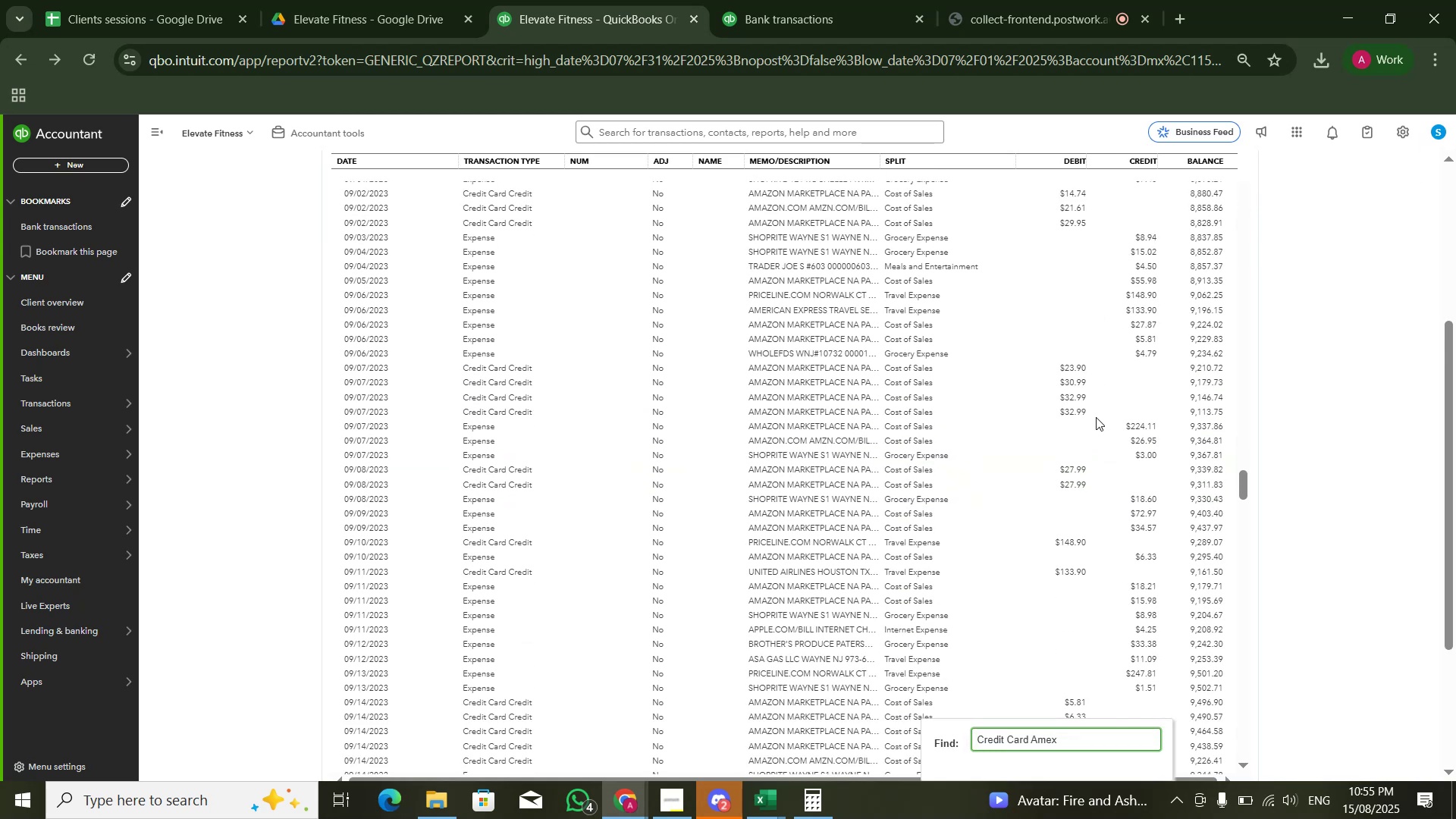 
key(Backspace)
 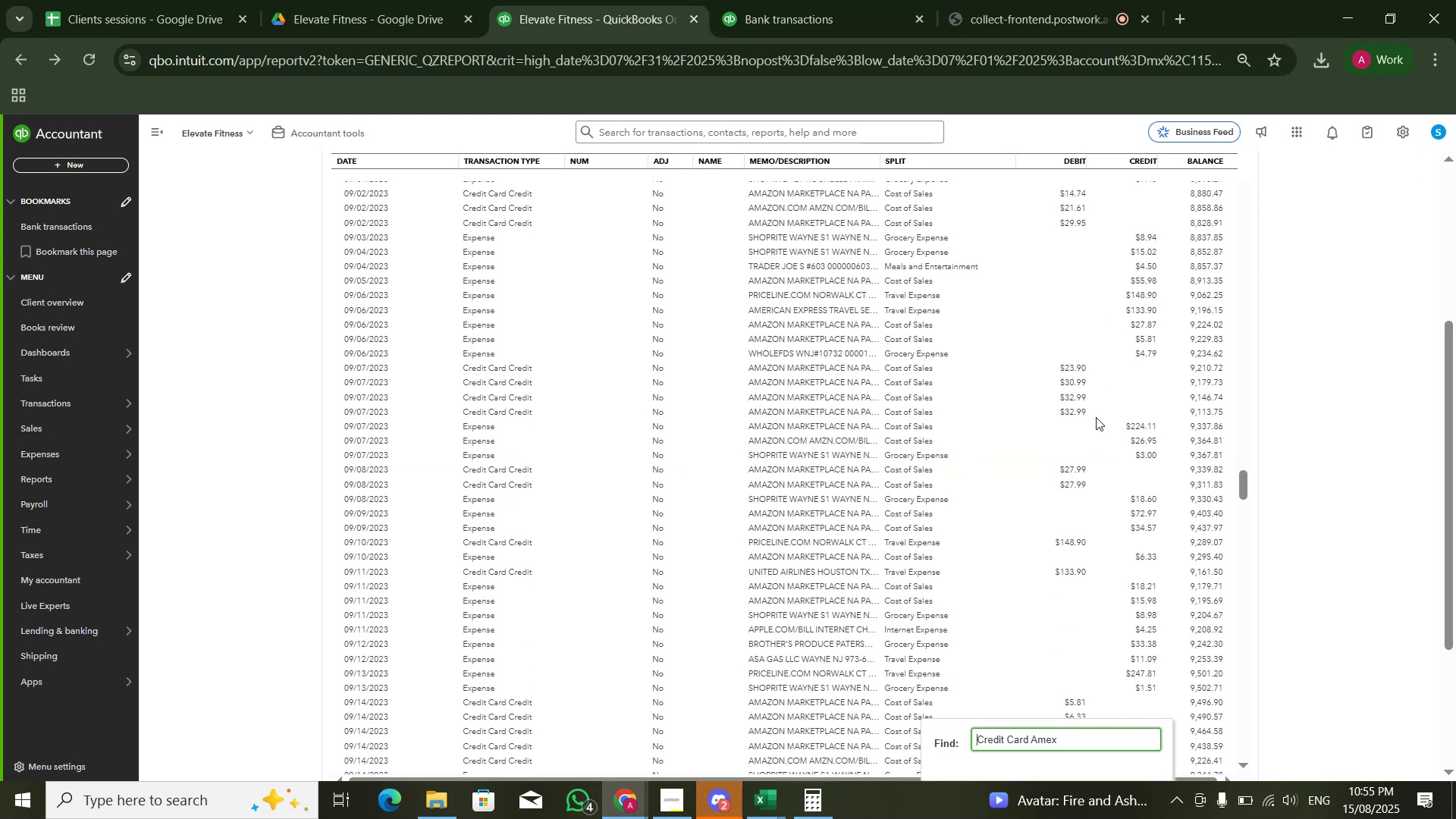 
key(Enter)
 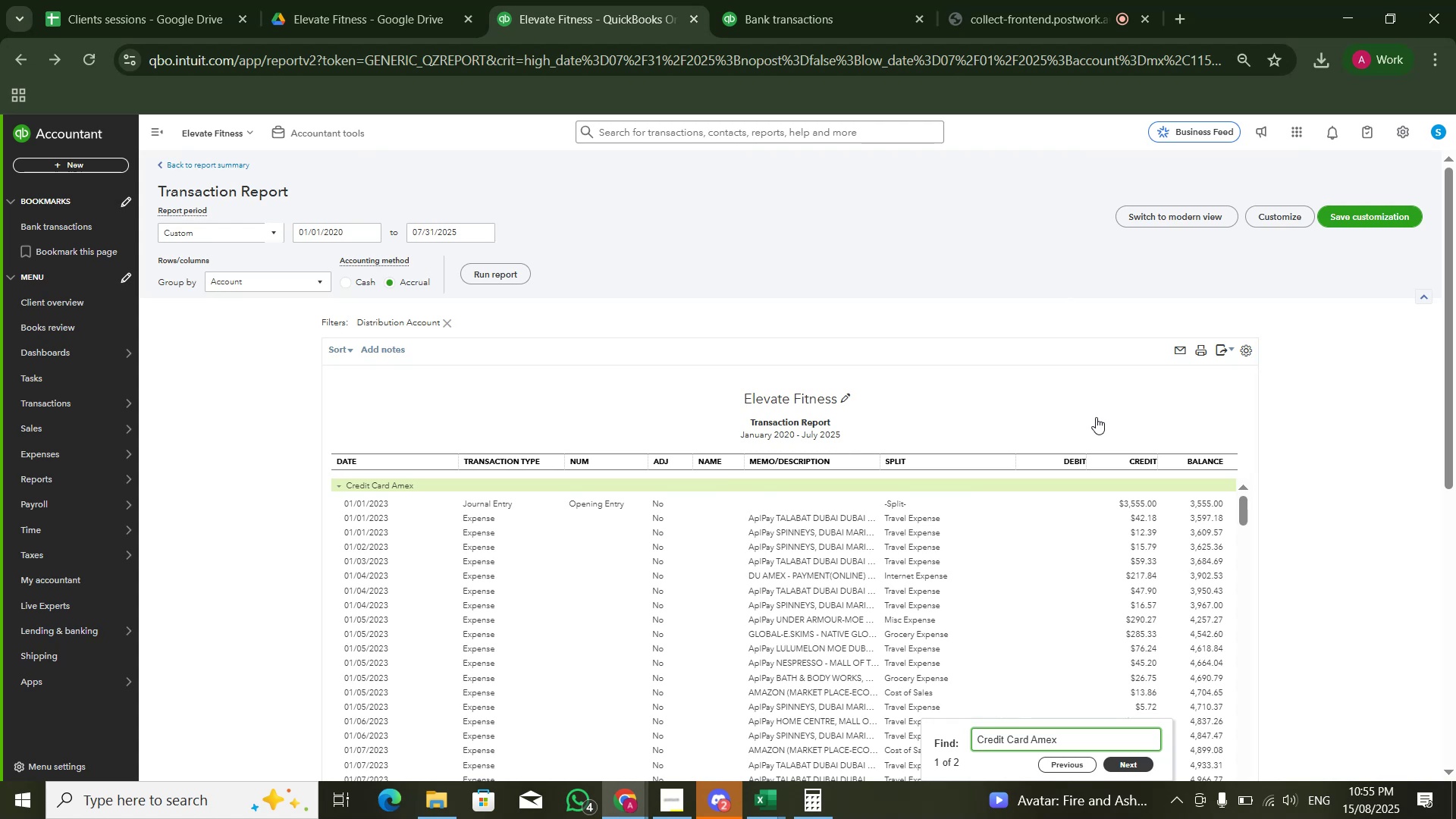 
key(Enter)
 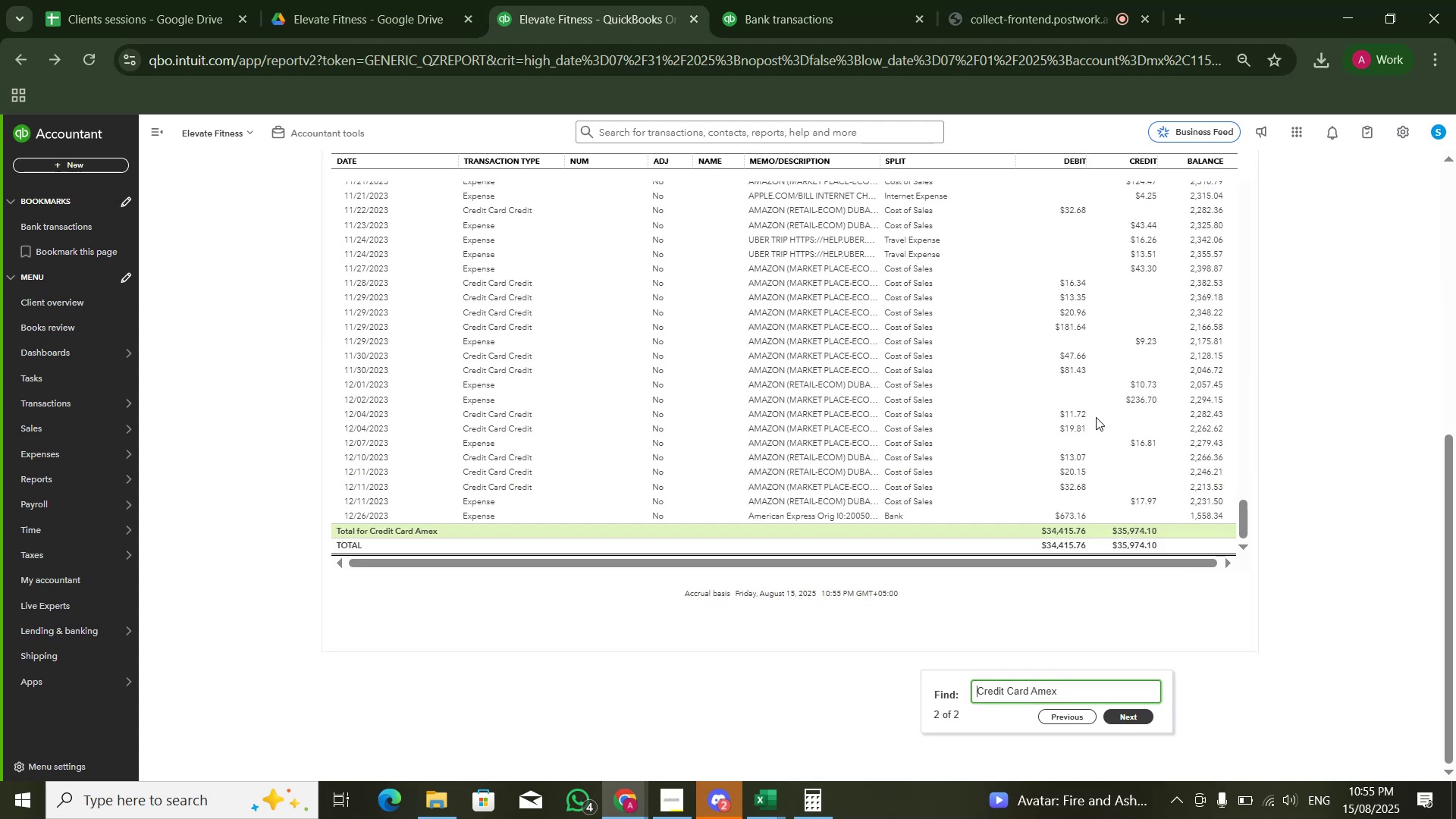 
key(Enter)
 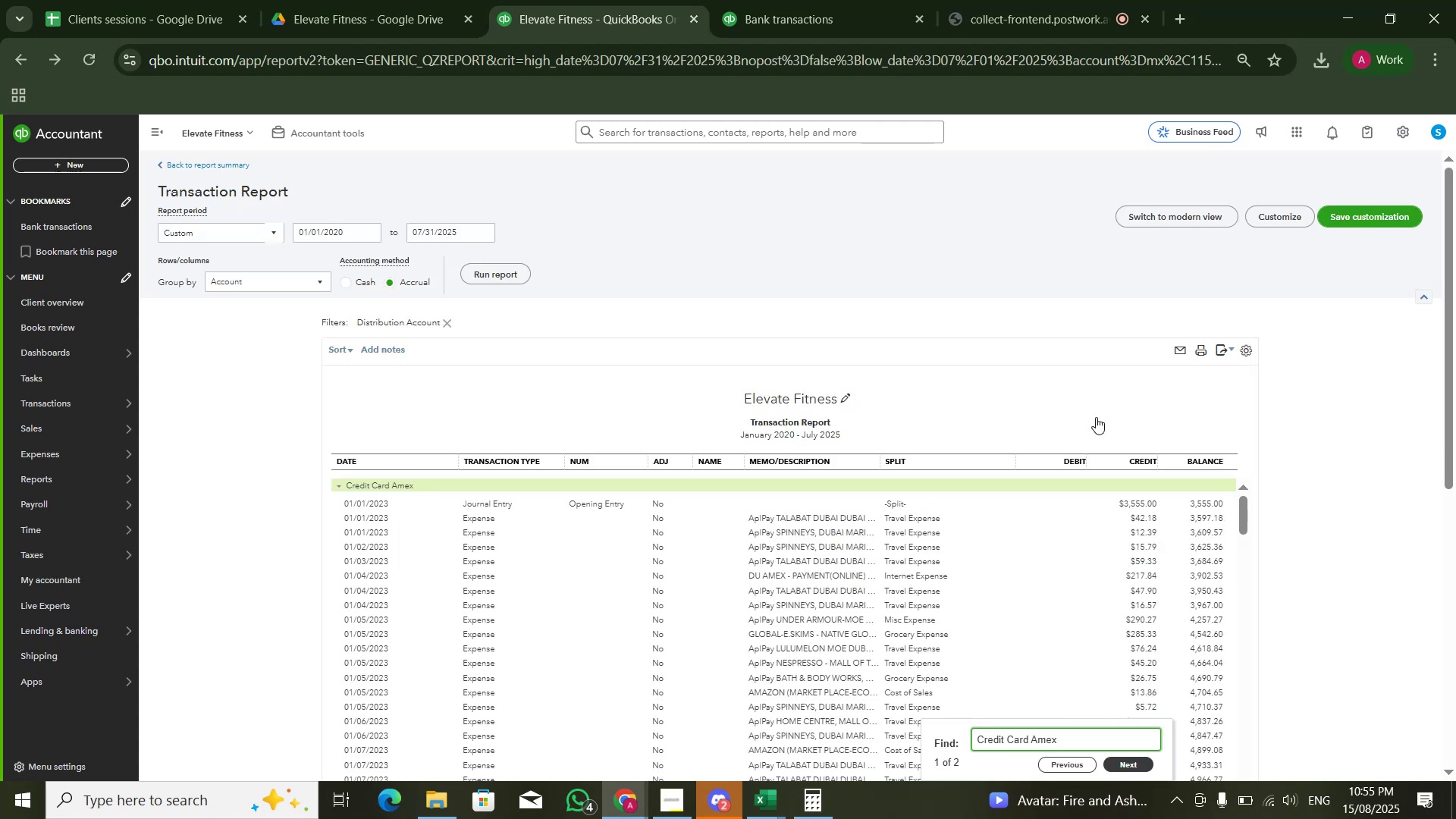 
key(Enter)
 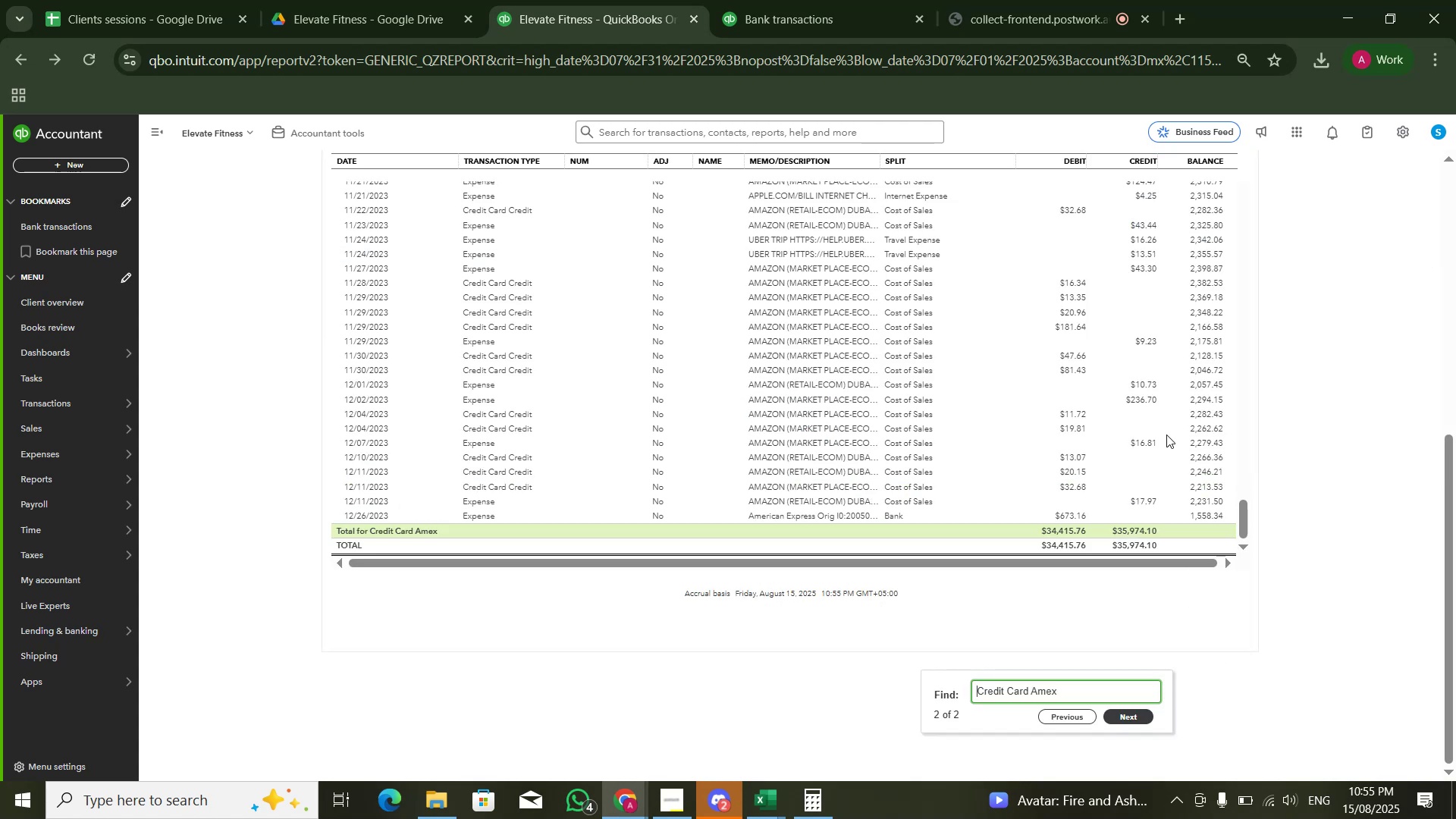 
left_click([1353, 472])
 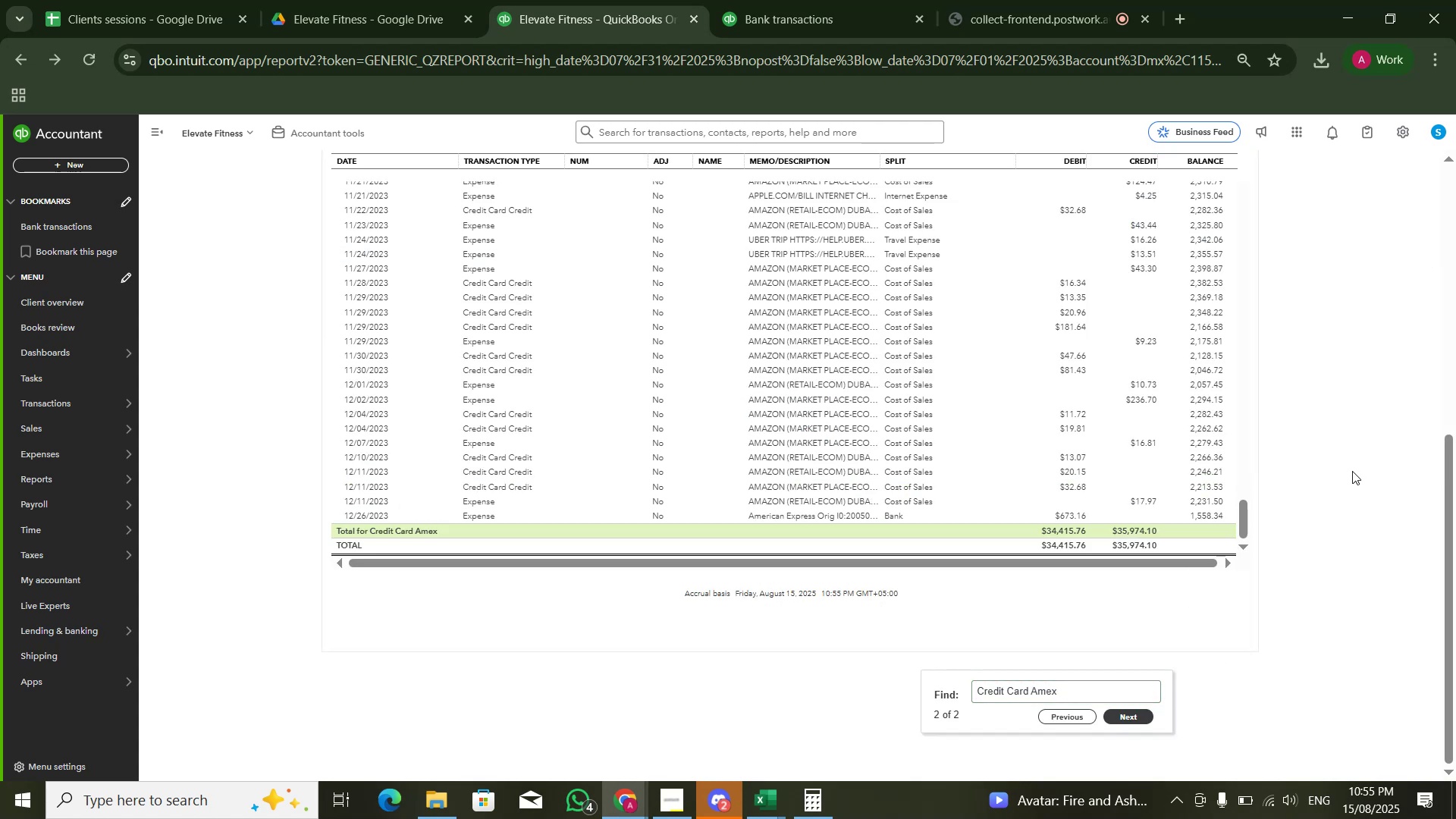 
key(Alt+AltLeft)
 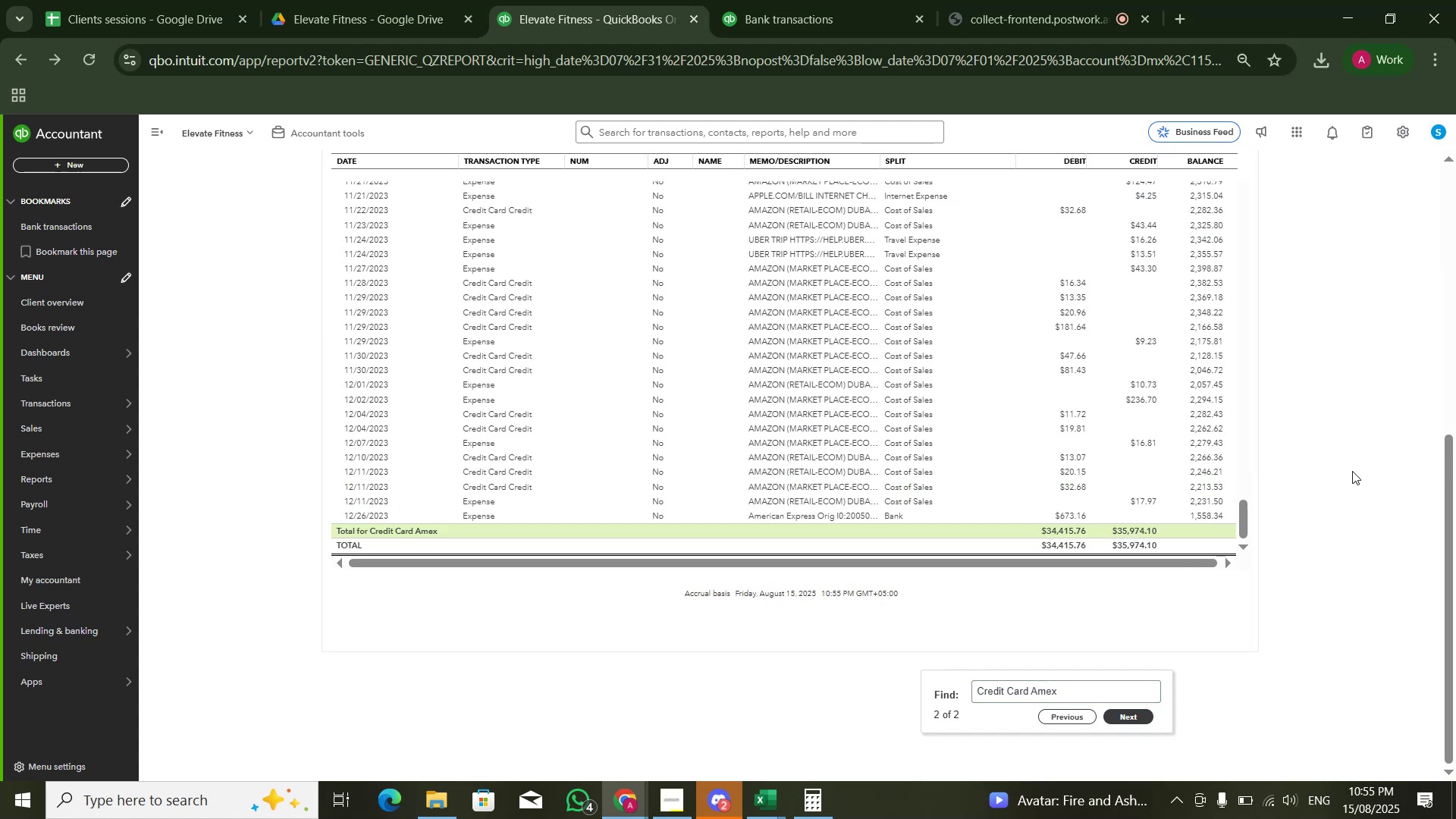 
key(Alt+Tab)
 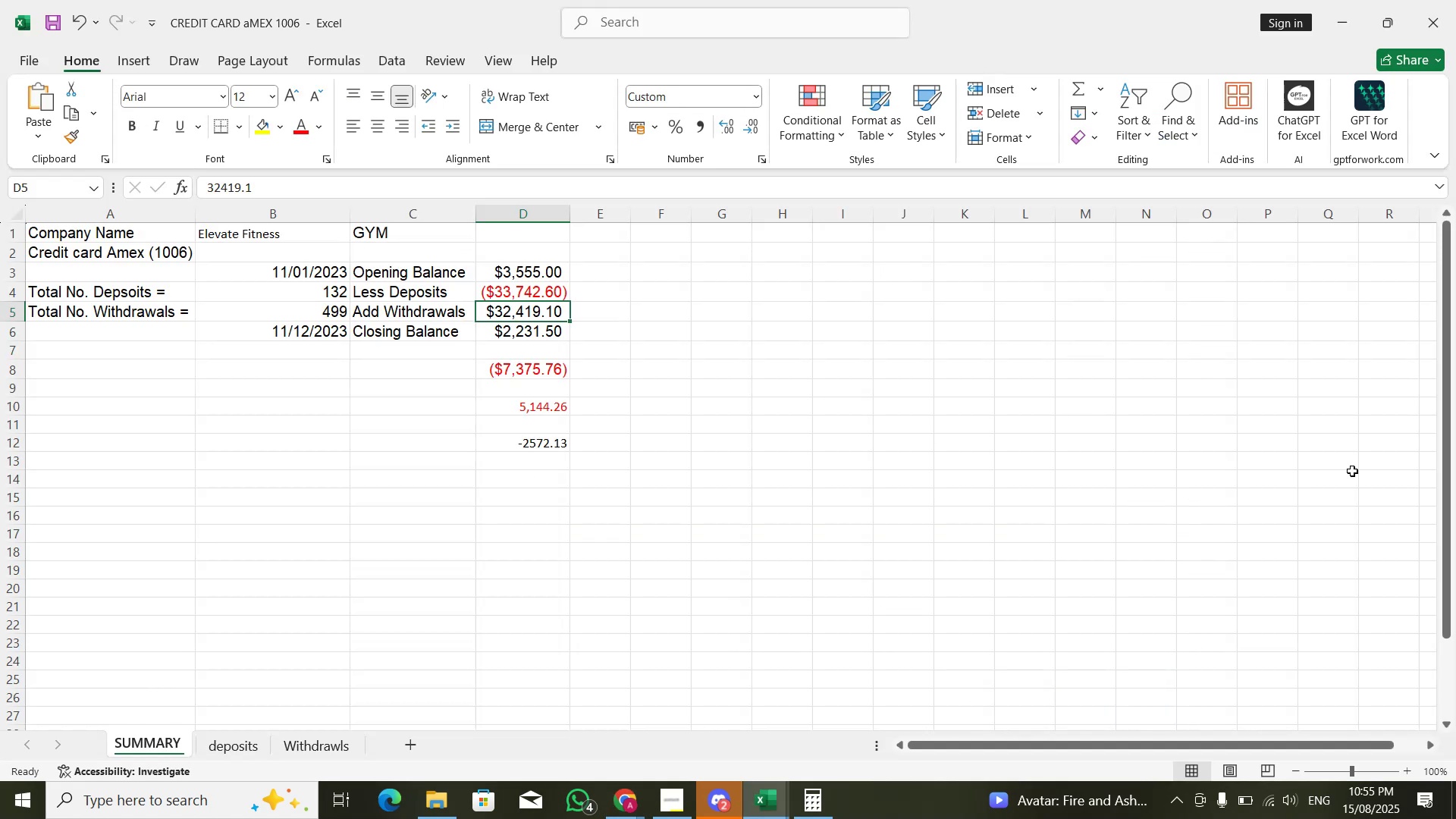 
key(Alt+AltLeft)
 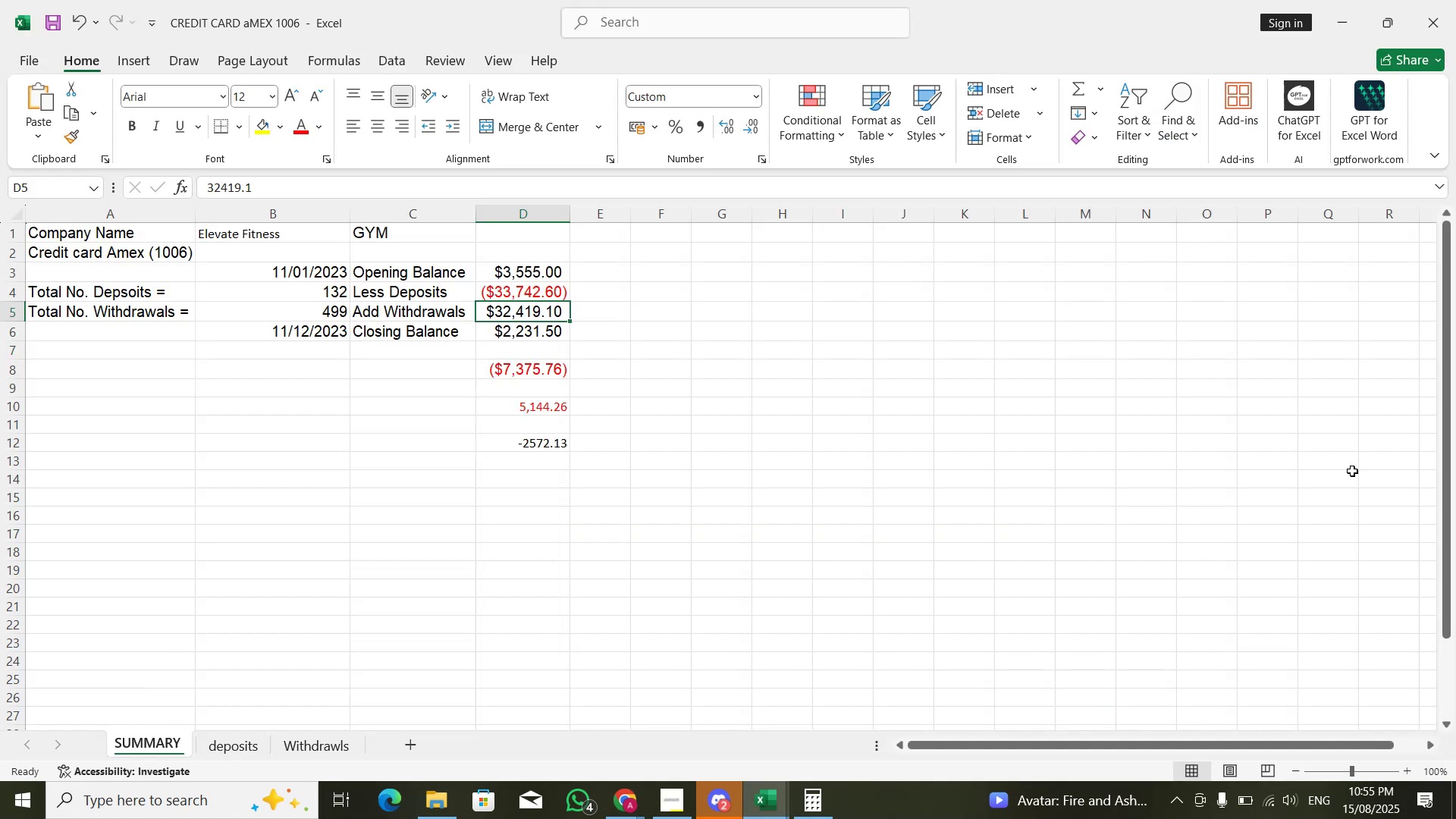 
key(Alt+Tab)
 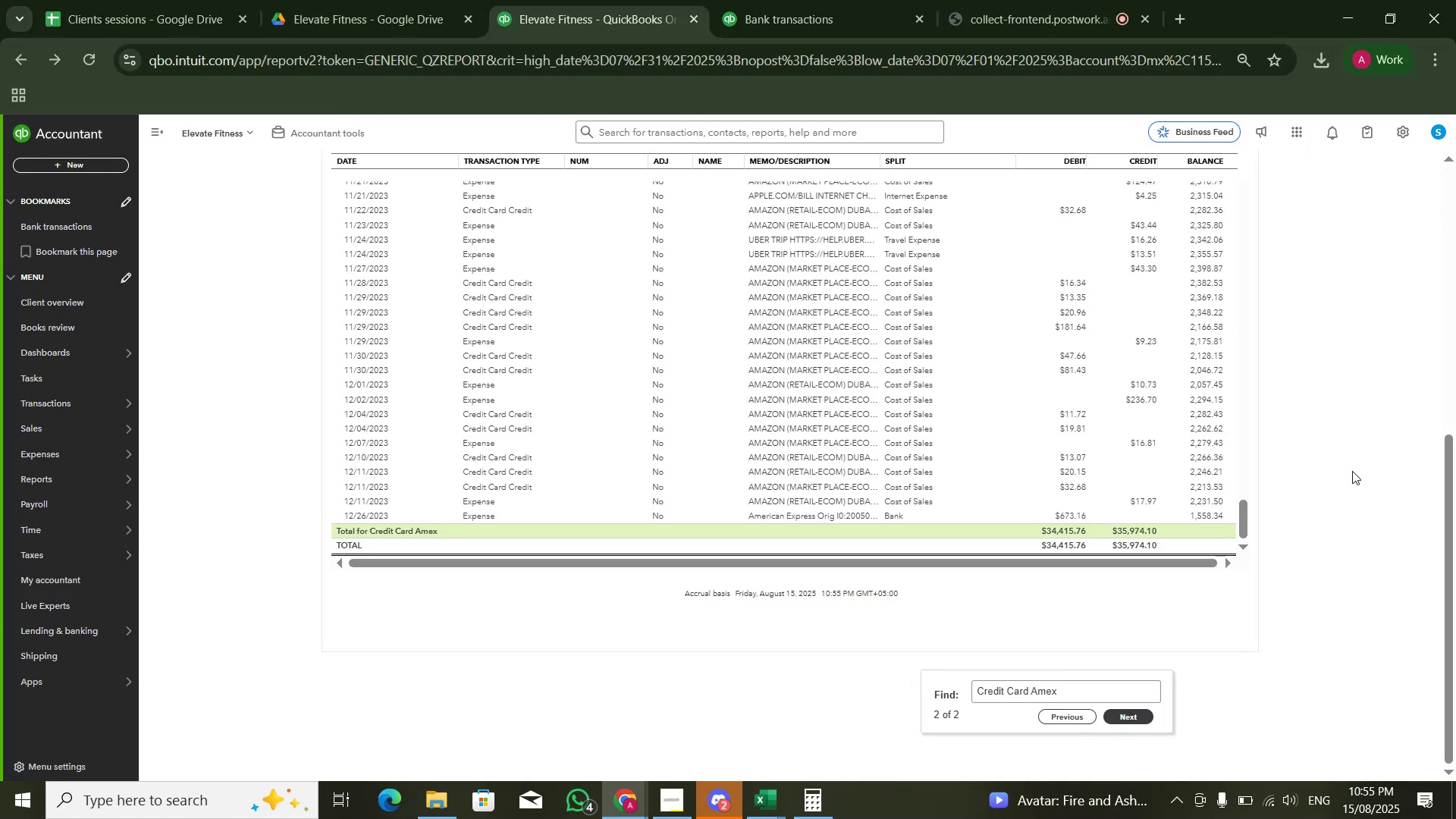 
key(Alt+AltLeft)
 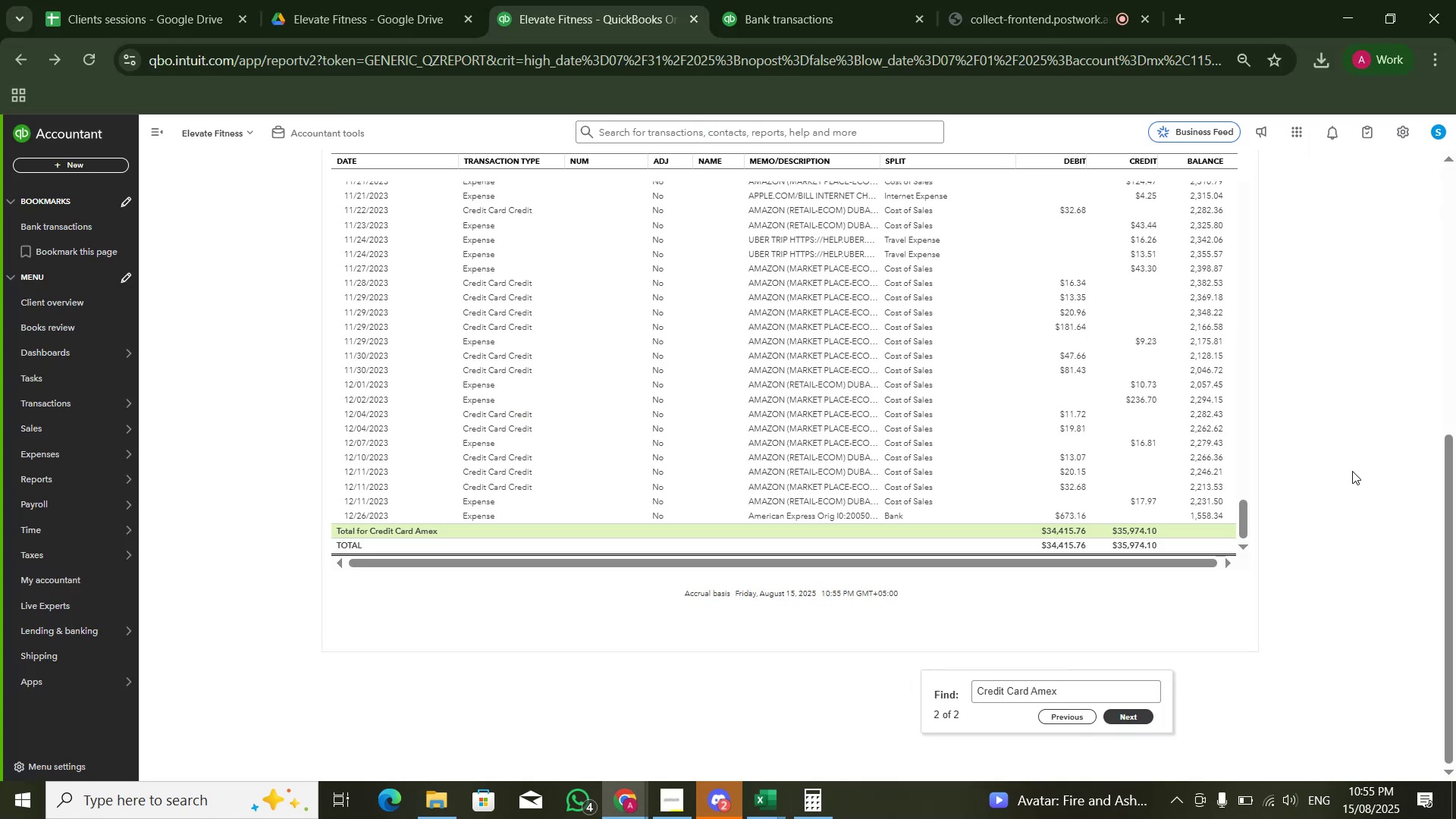 
key(Alt+Tab)
 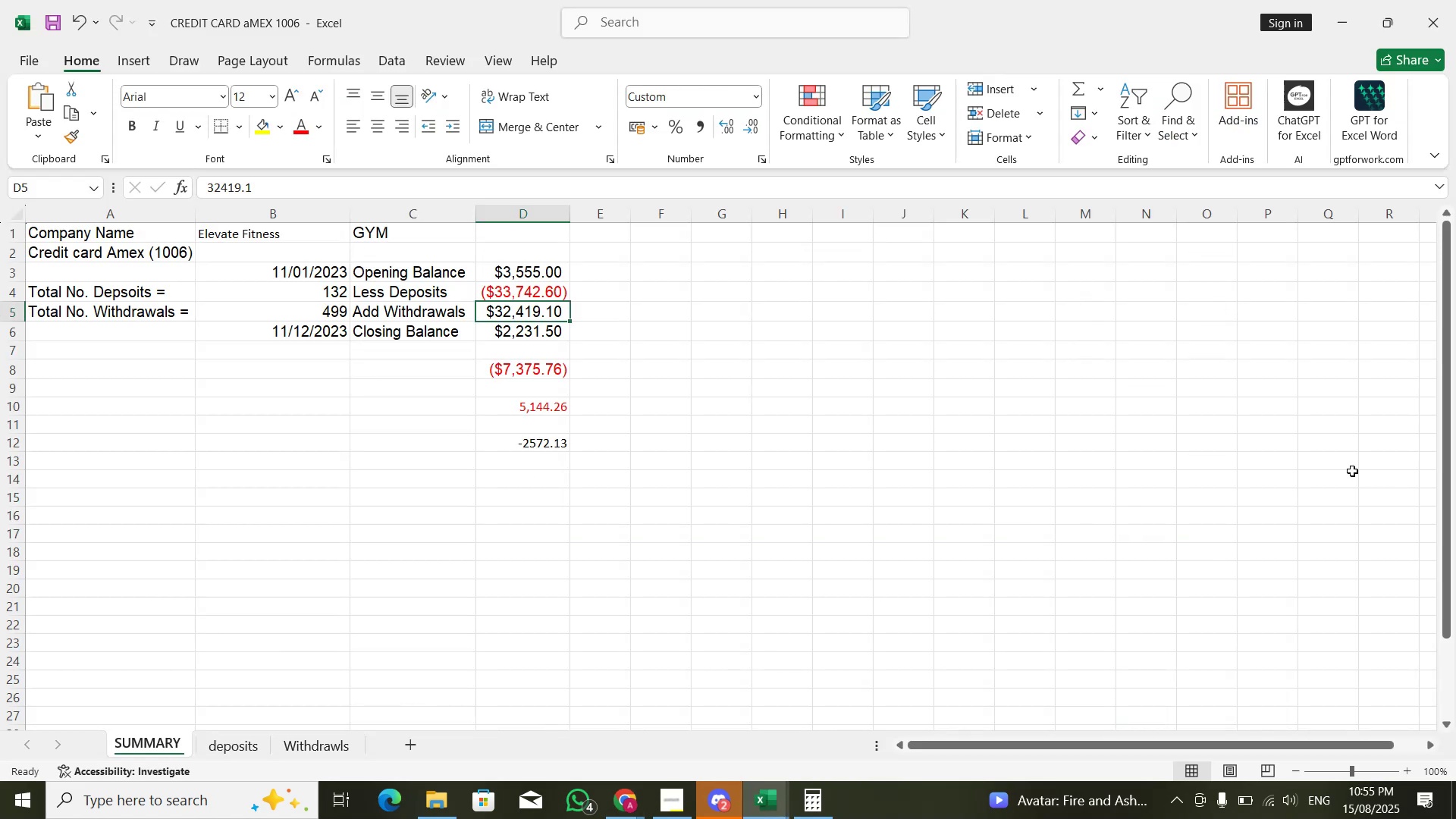 
key(ArrowRight)
 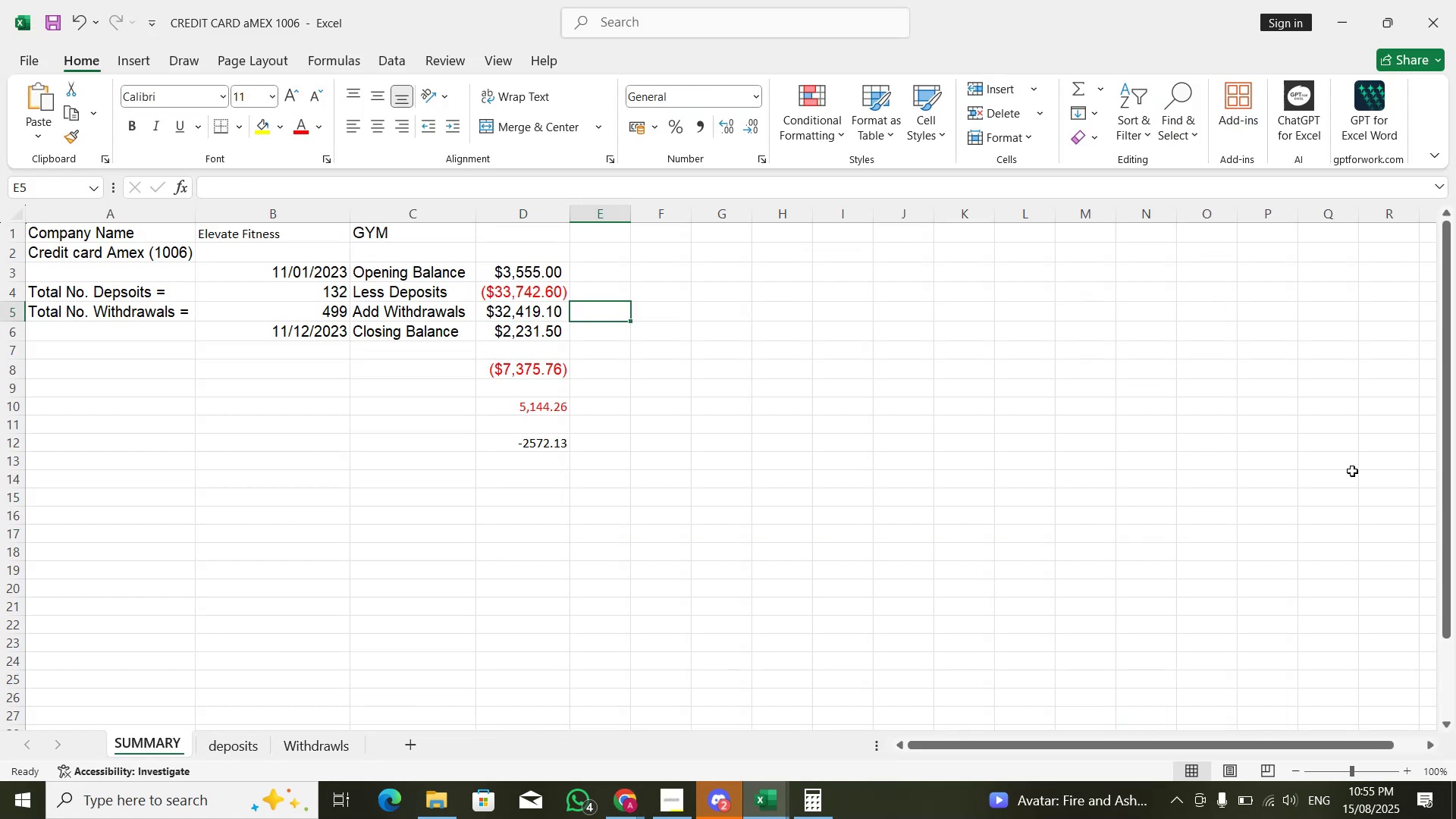 
key(Alt+Tab)
 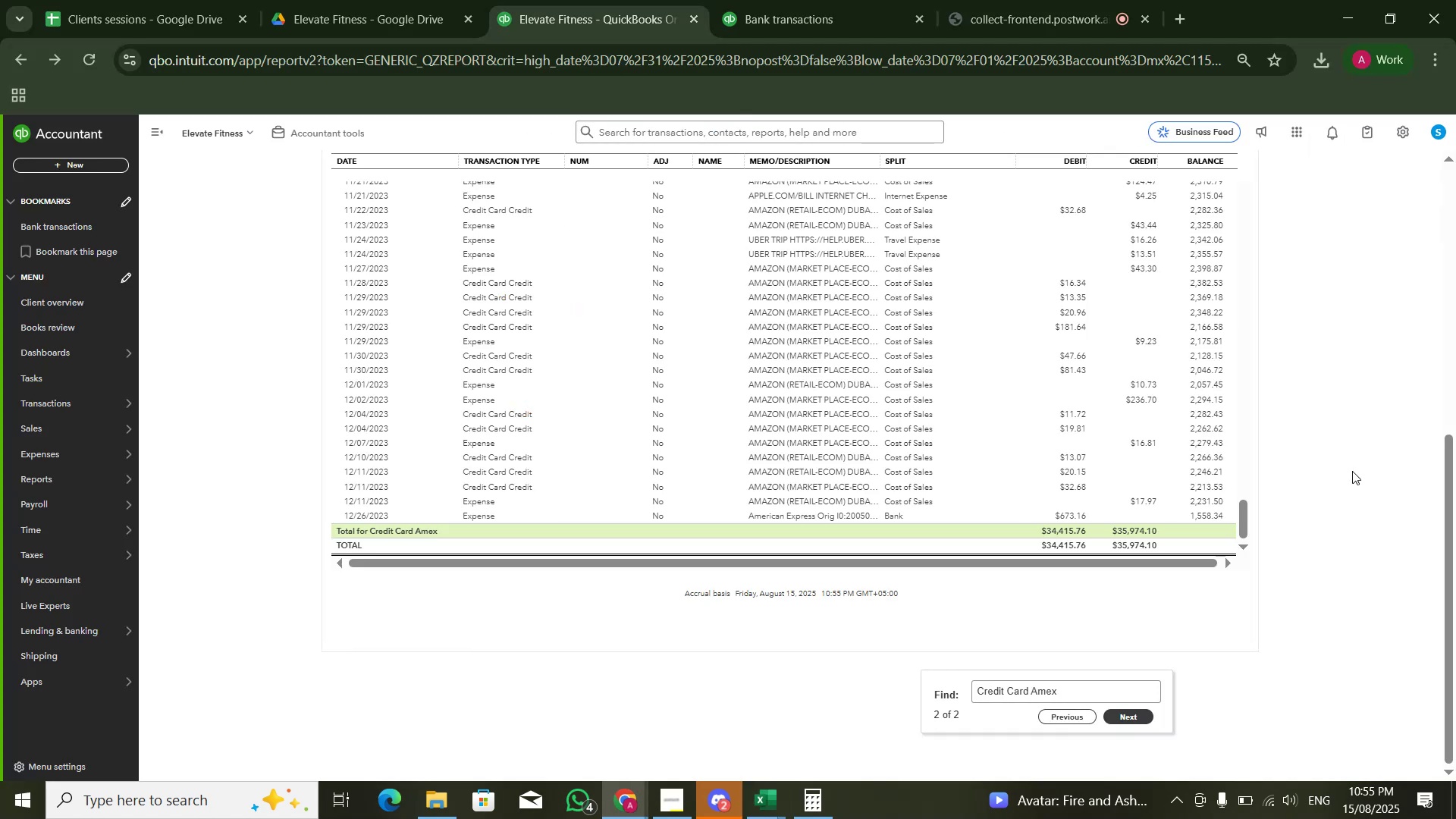 
key(Alt+AltLeft)
 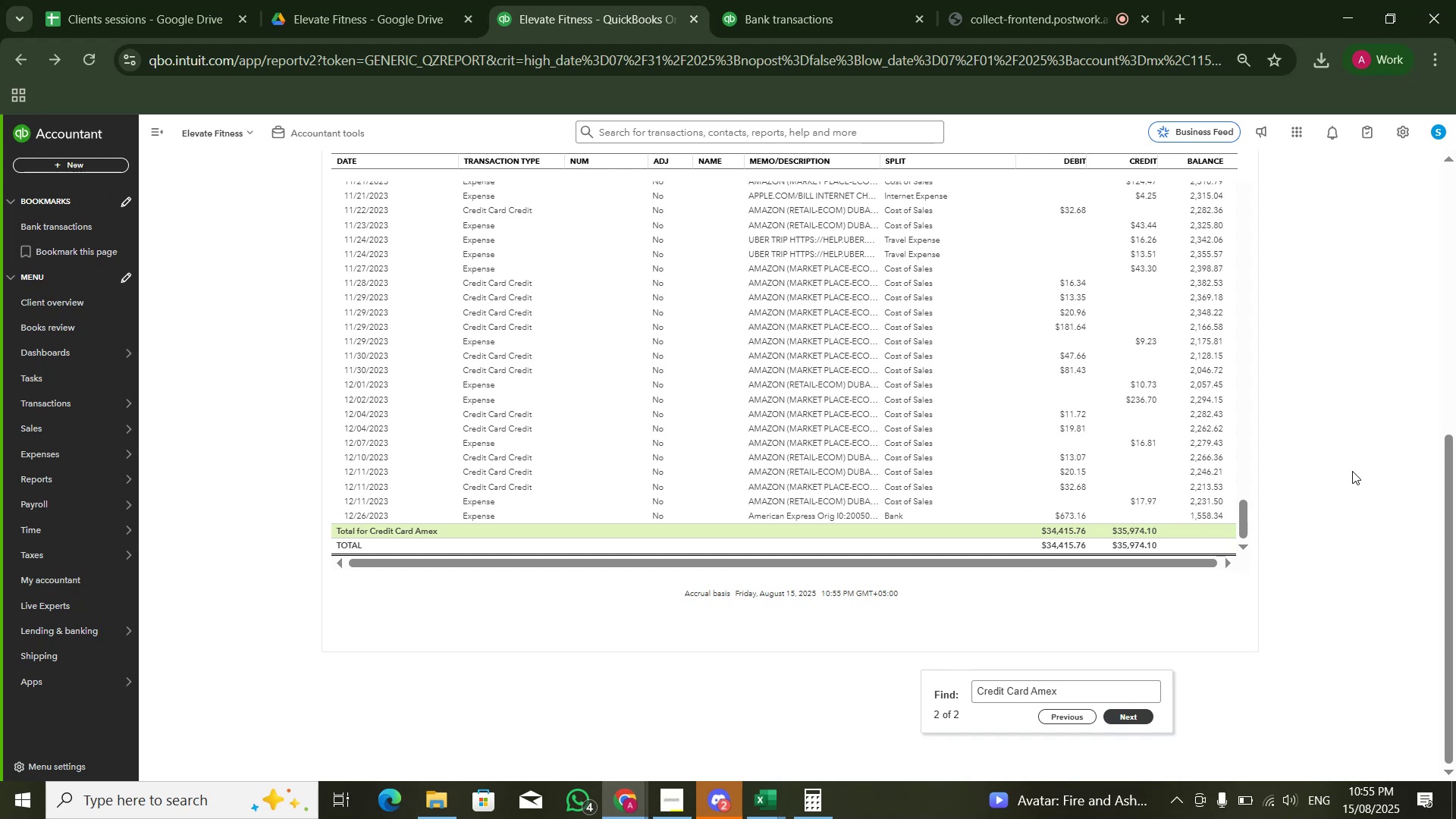 
key(Alt+Tab)
 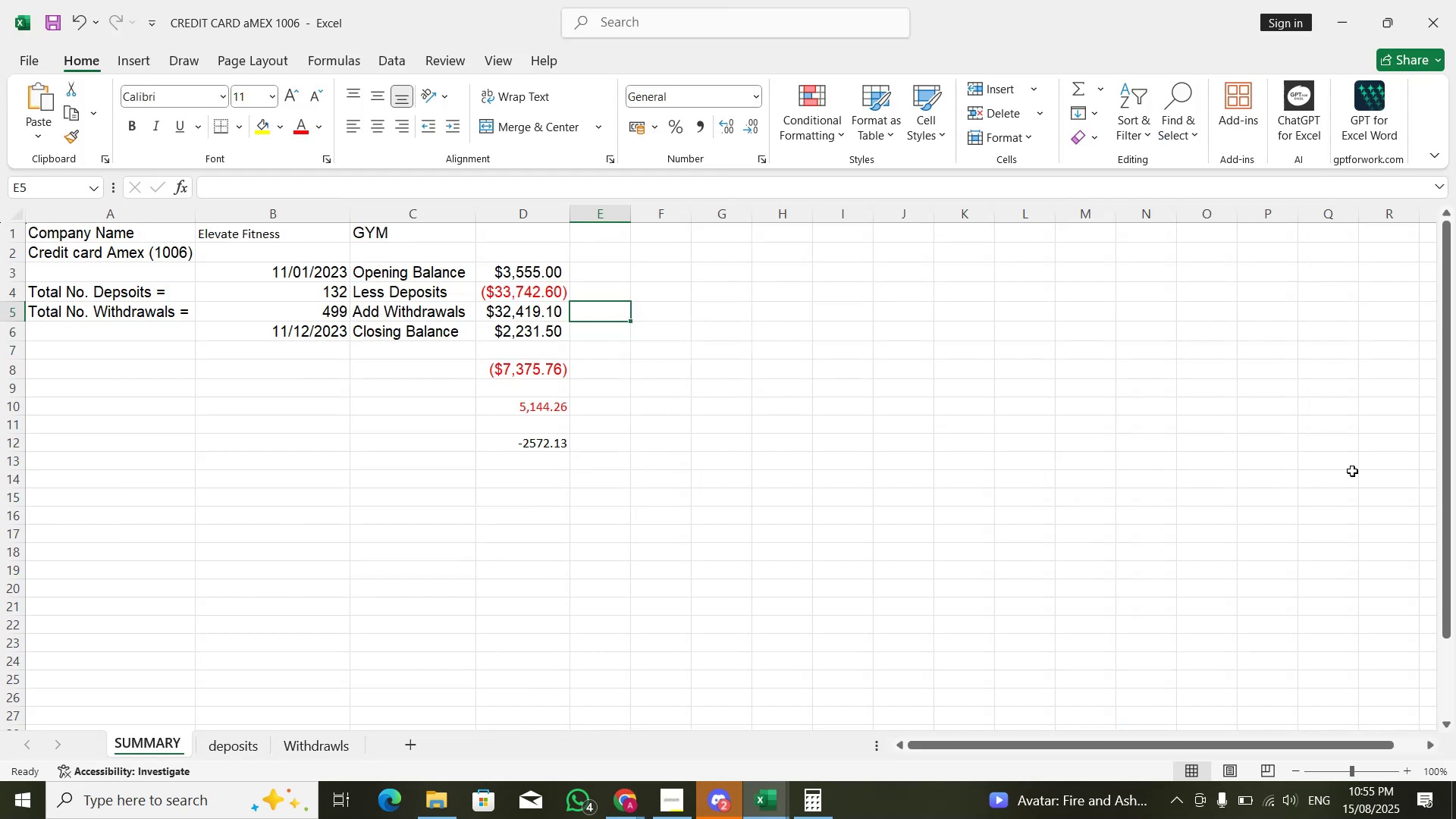 
key(ArrowRight)
 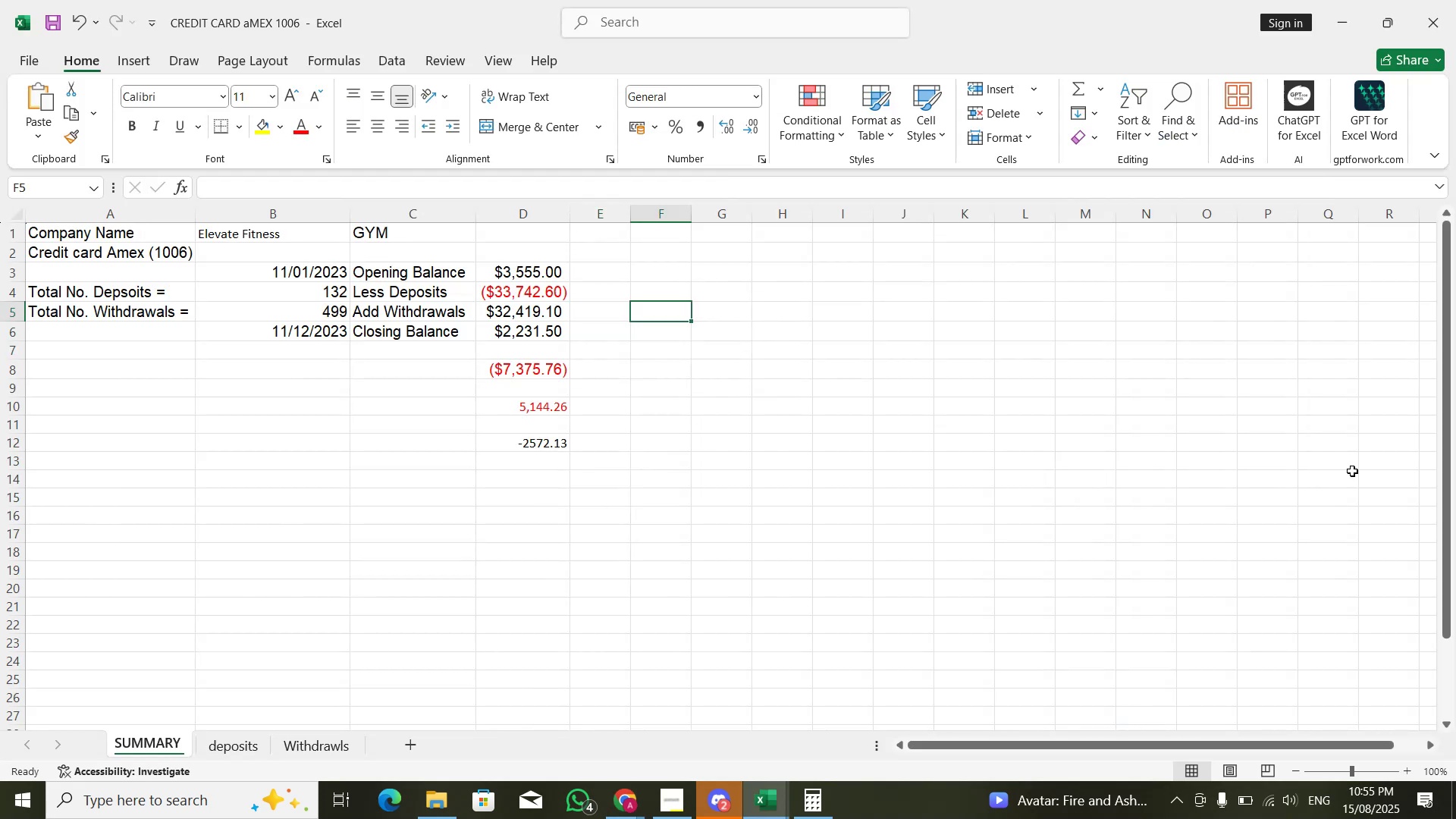 
key(ArrowLeft)
 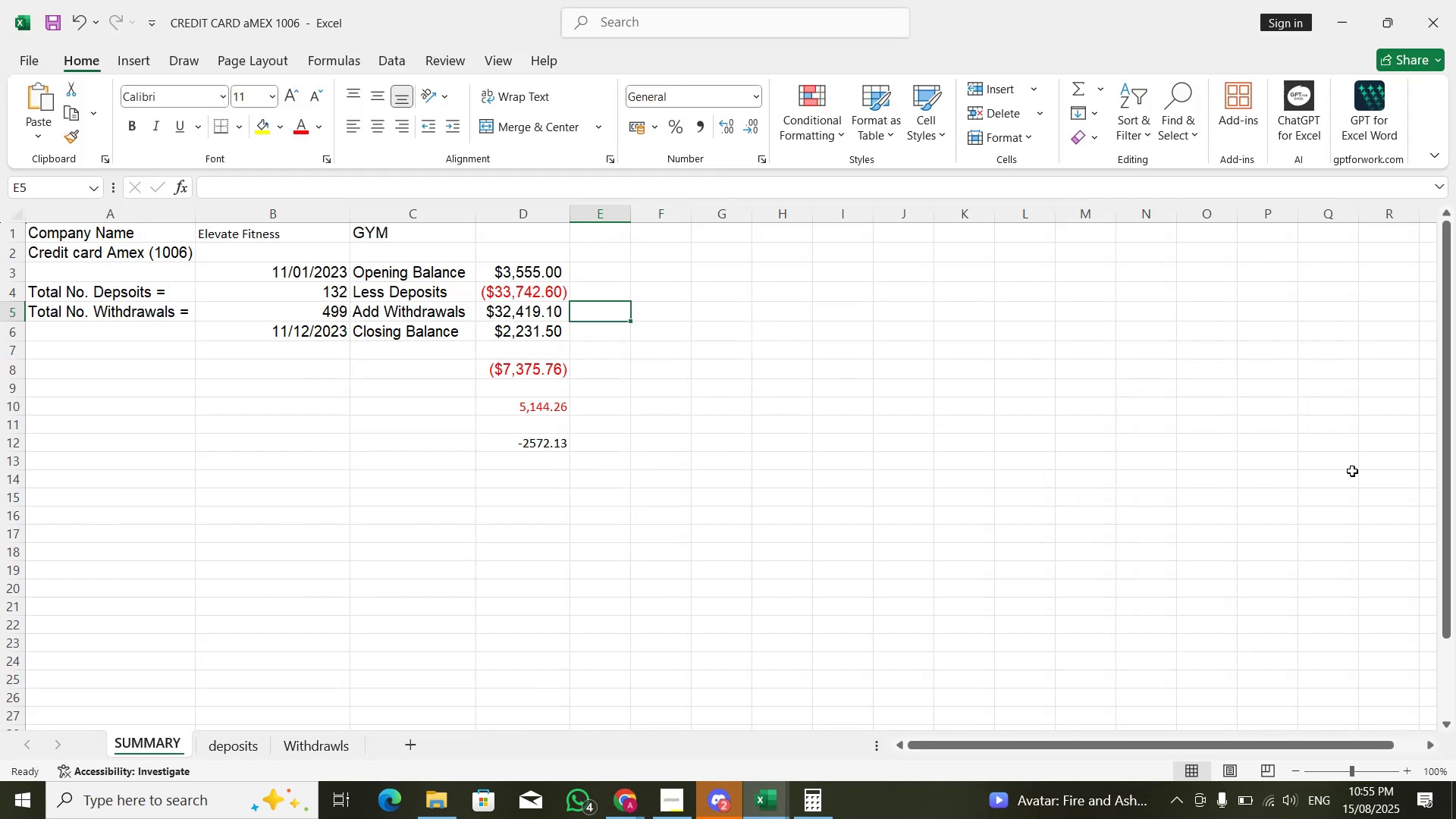 
key(Alt+AltLeft)
 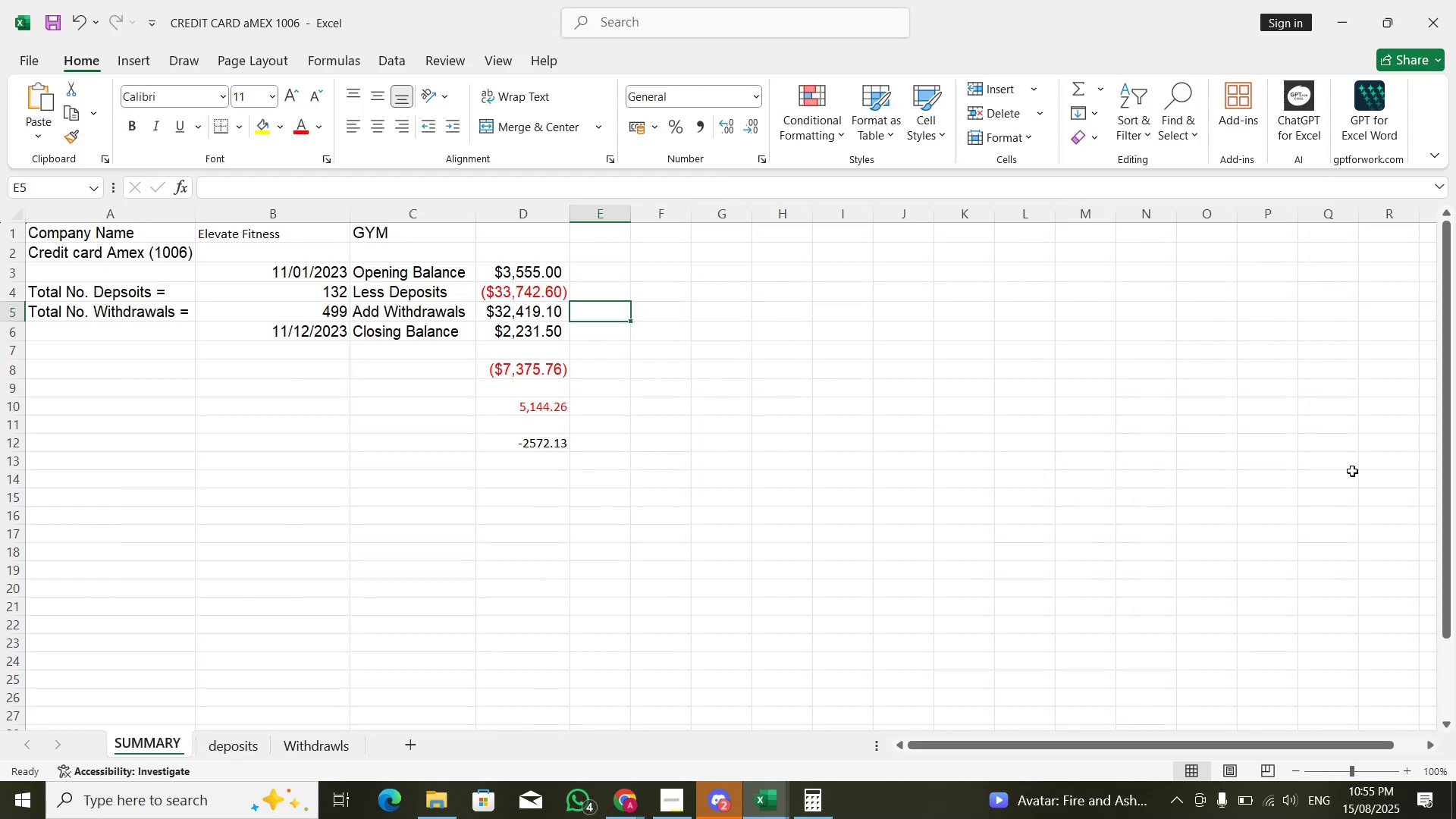 
key(Alt+Tab)
 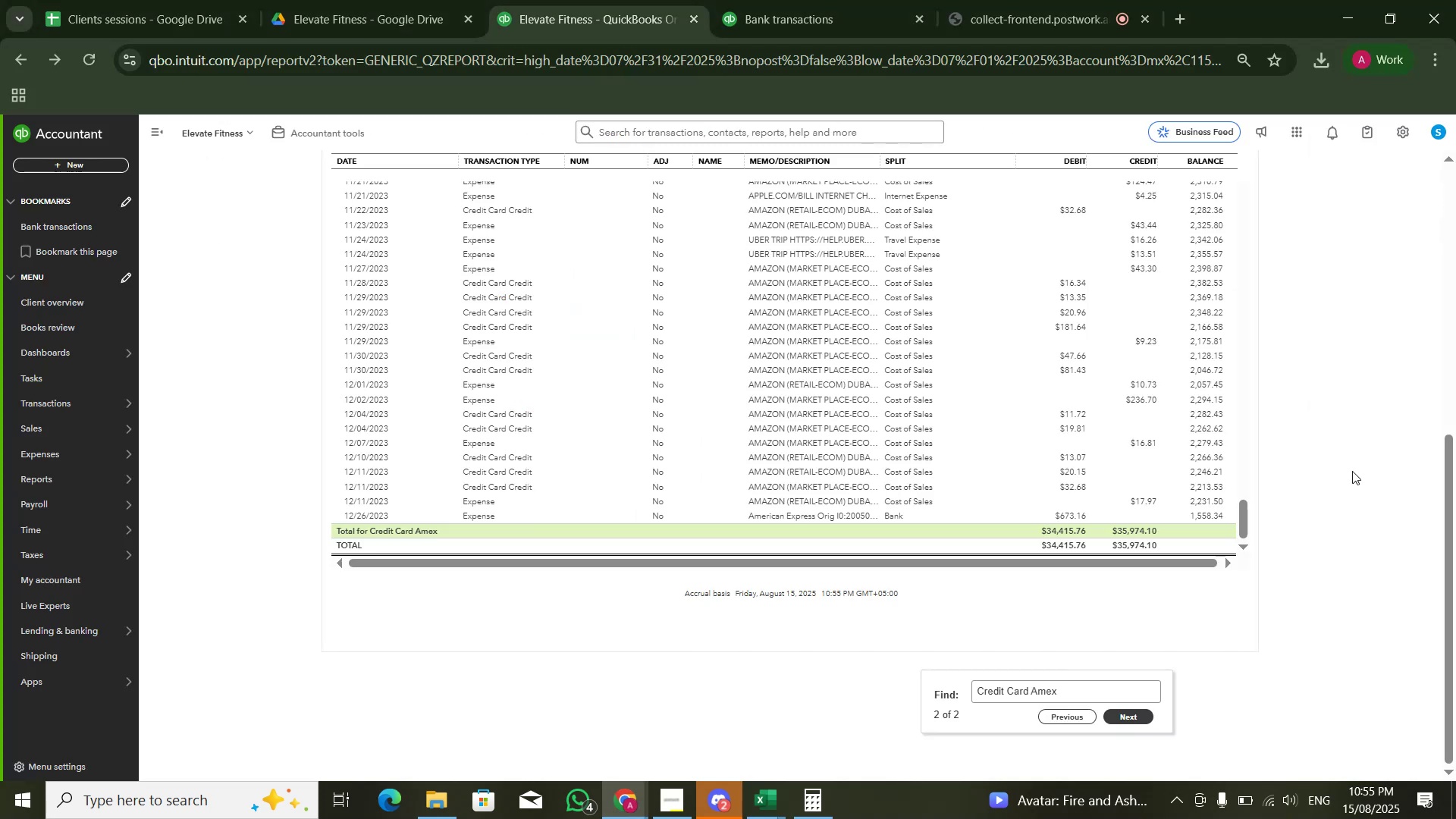 
key(Alt+AltLeft)
 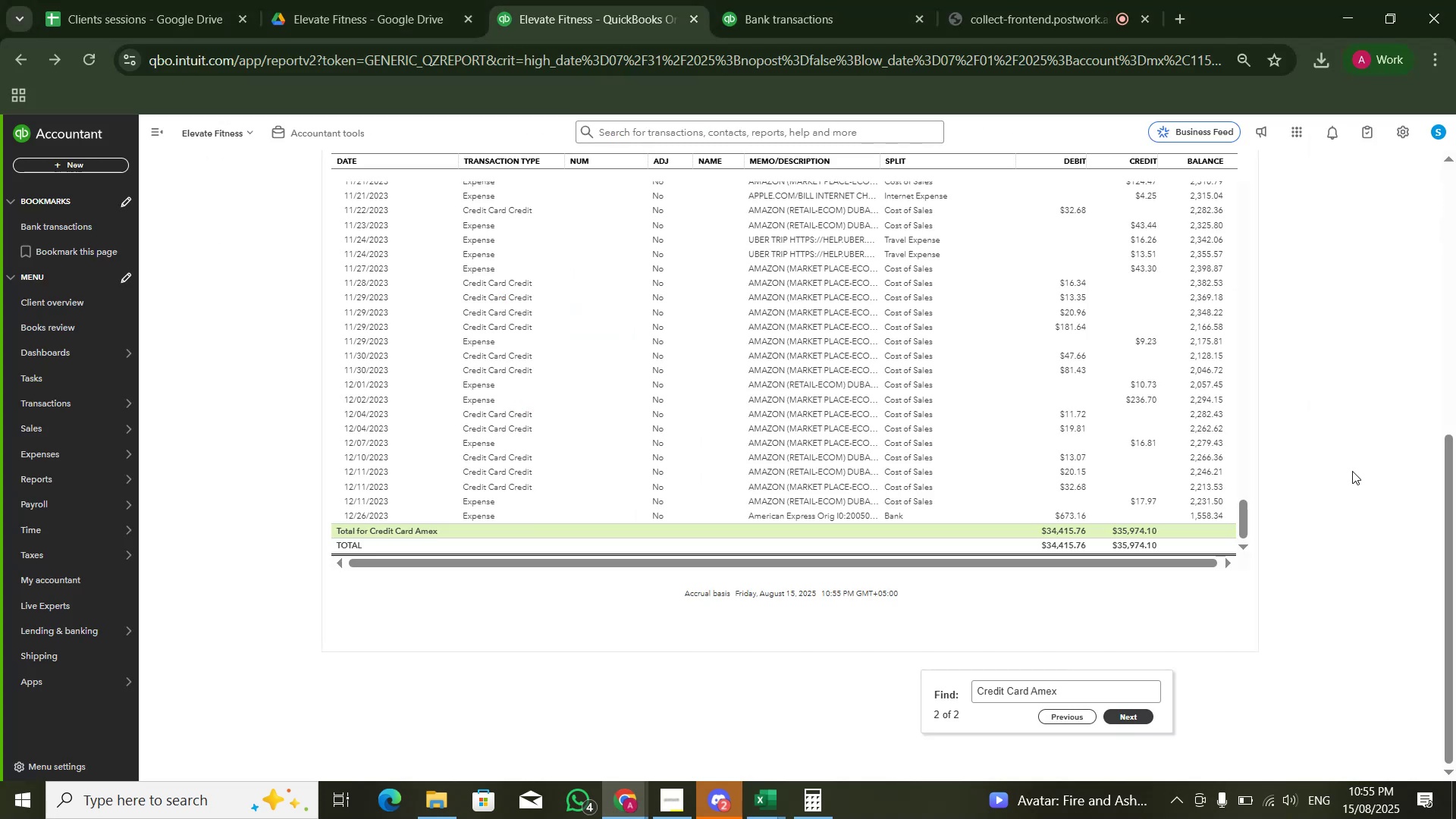 
key(Alt+Tab)
 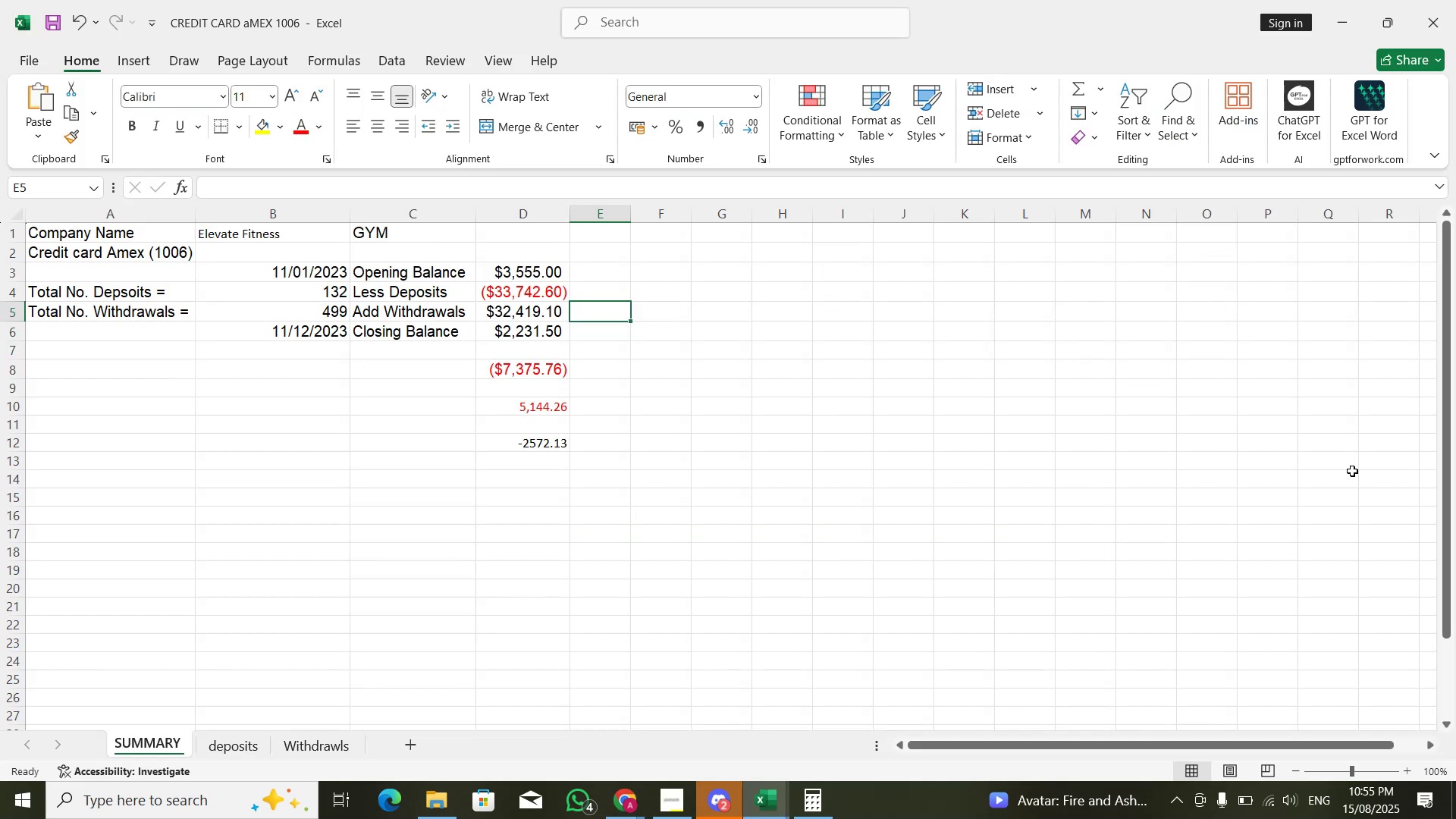 
key(Numpad3)
 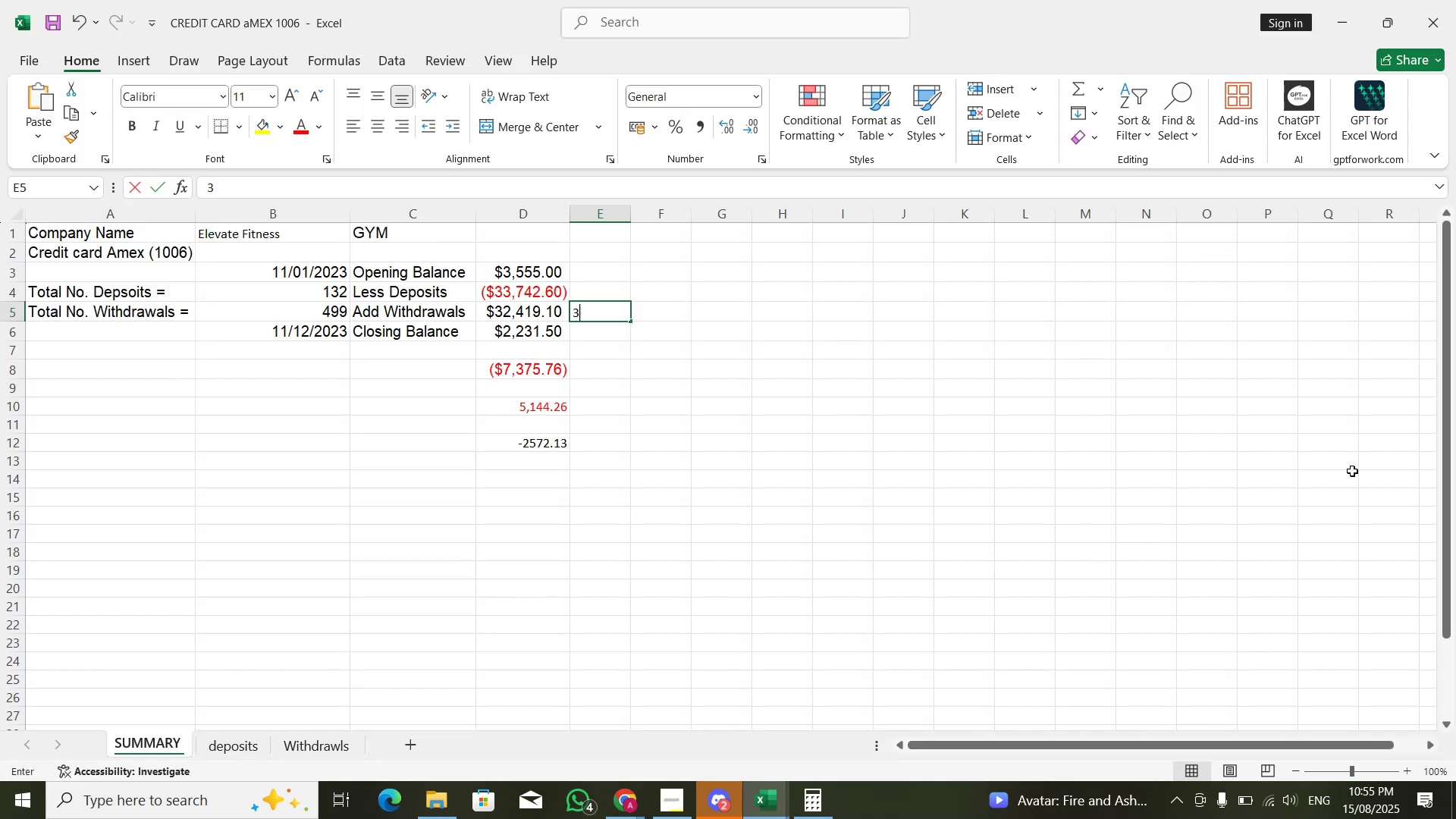 
key(Numpad5)
 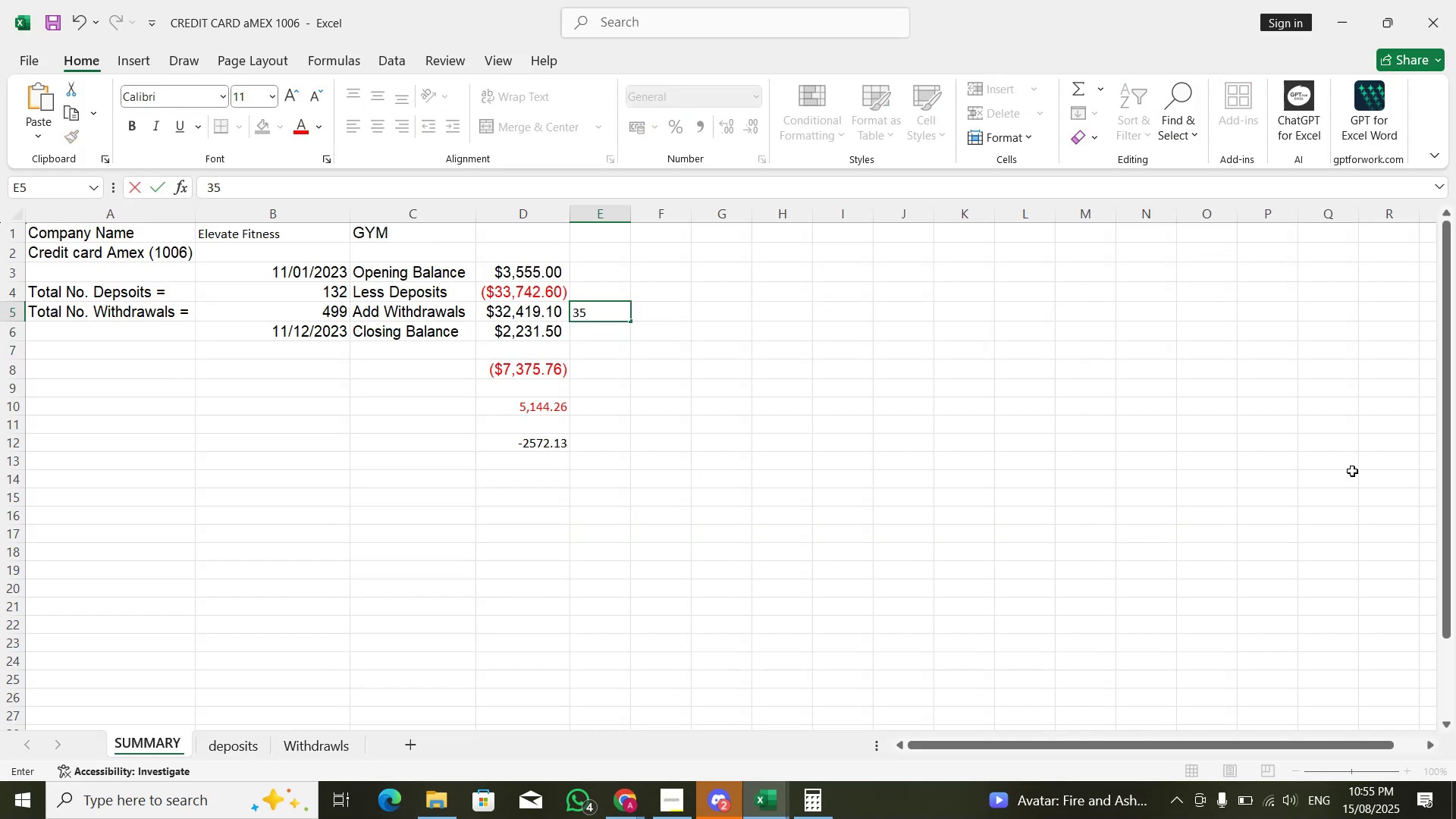 
key(Numpad9)
 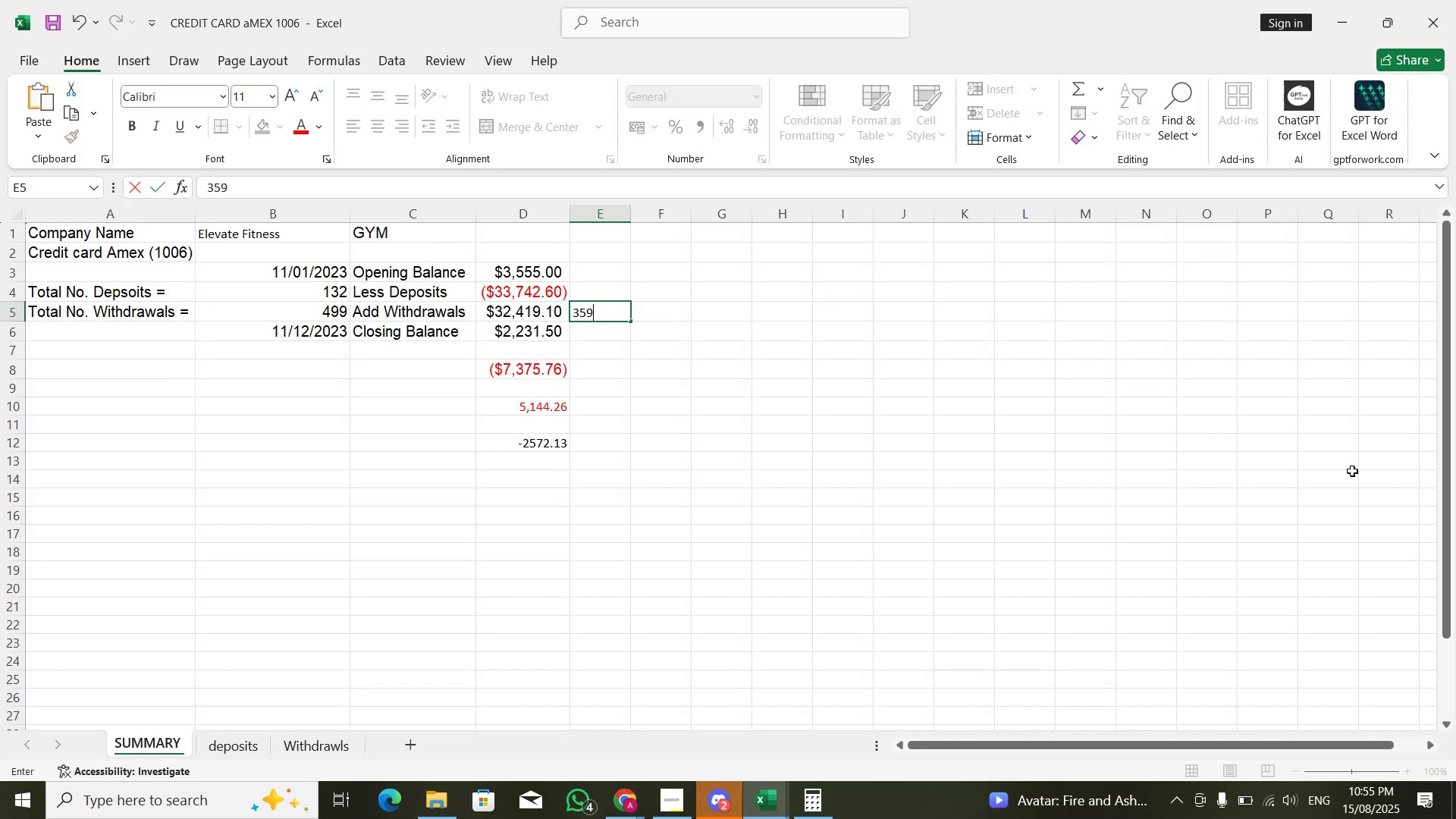 
key(Numpad7)
 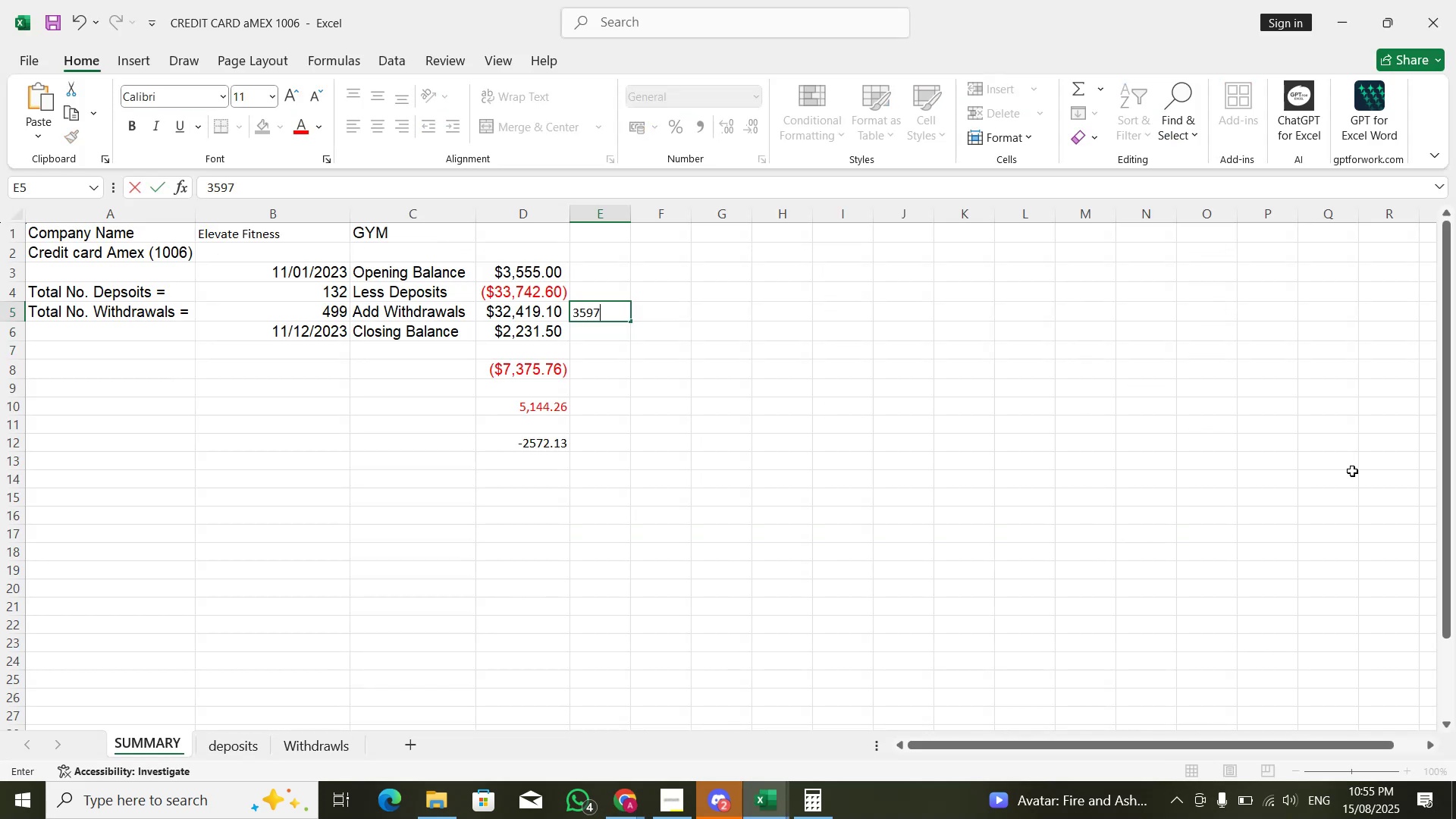 
key(Numpad4)
 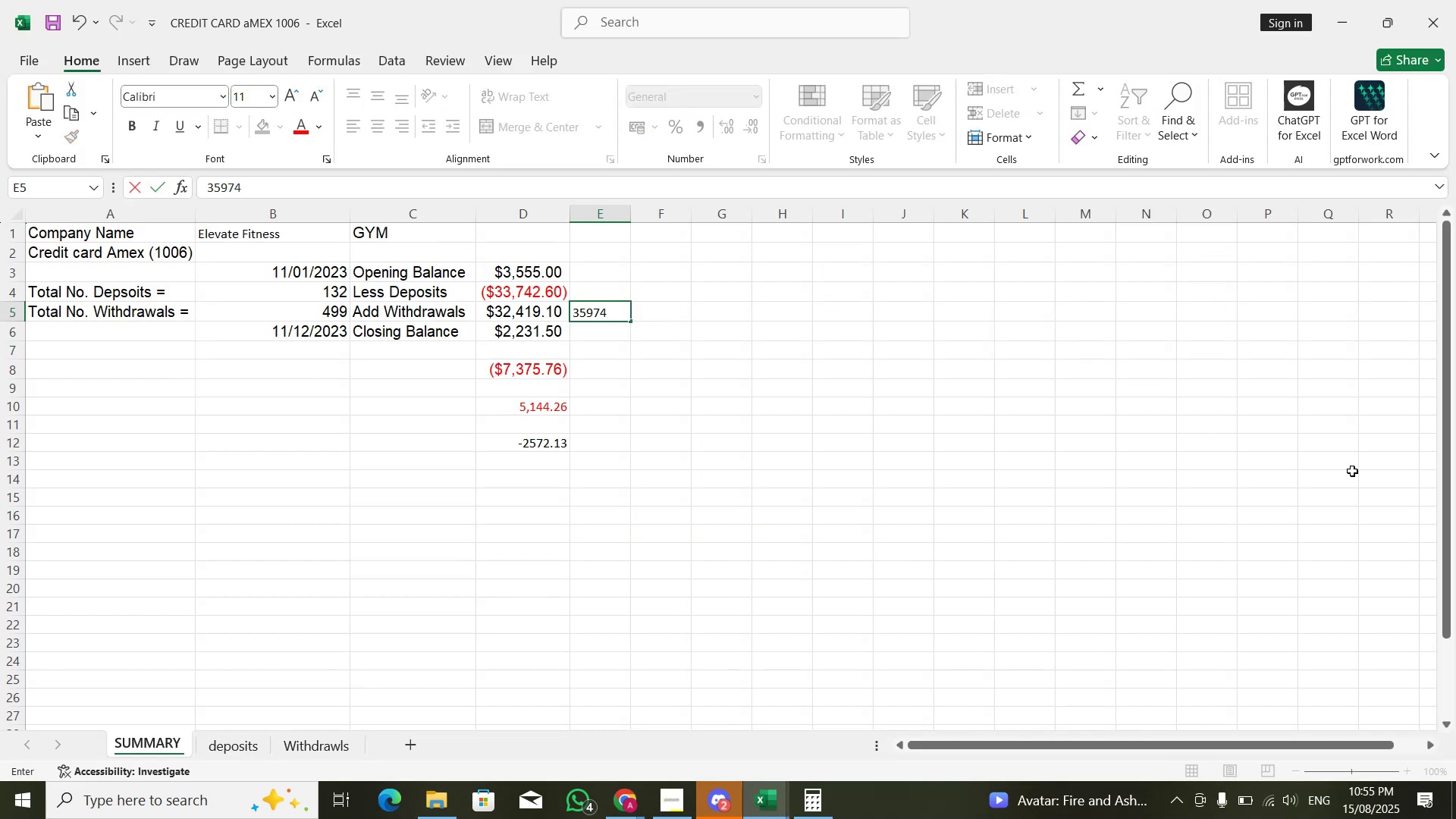 
key(NumpadDecimal)
 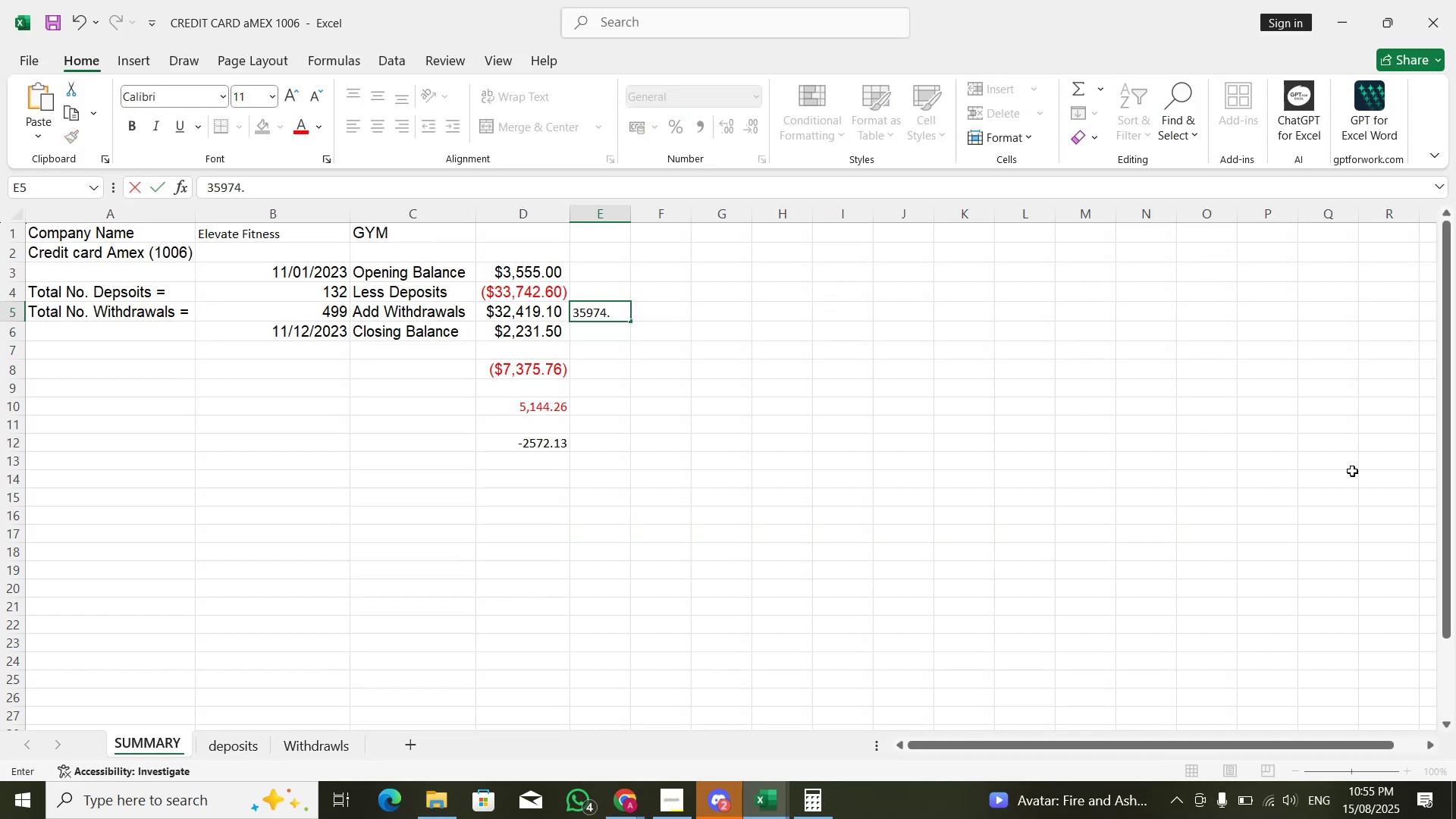 
key(Alt+AltLeft)
 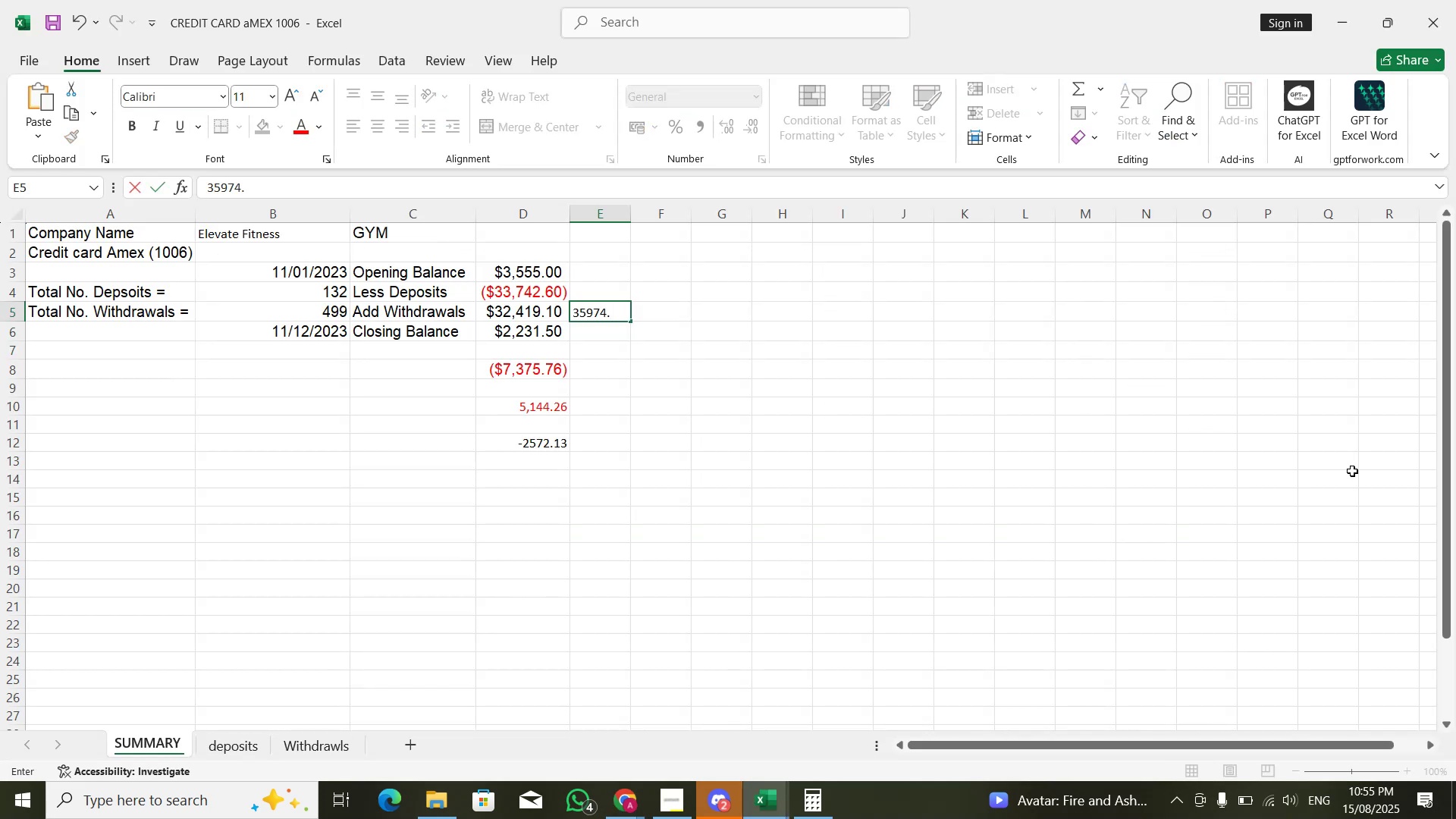 
key(Alt+Tab)
 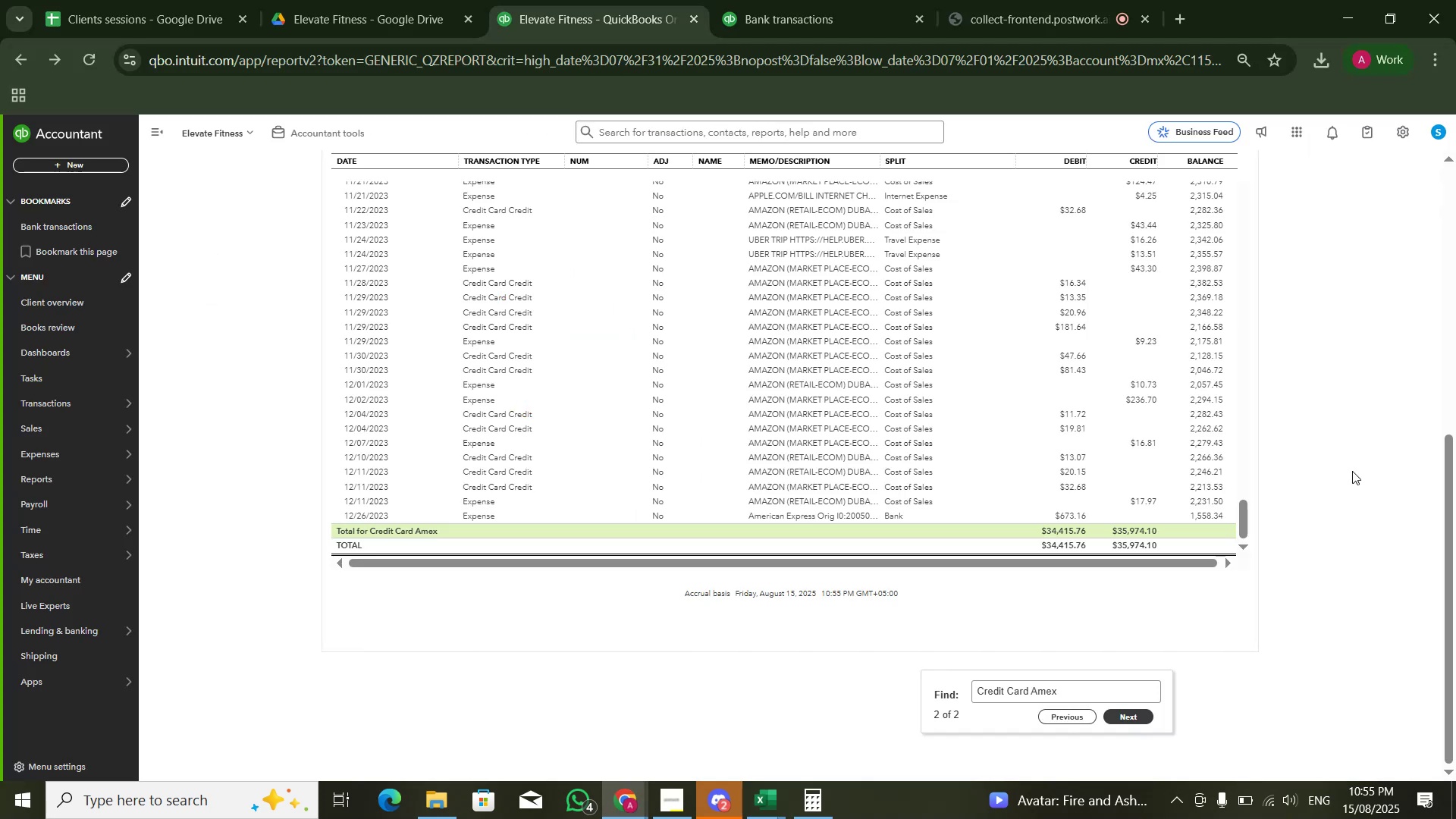 
key(Alt+AltLeft)
 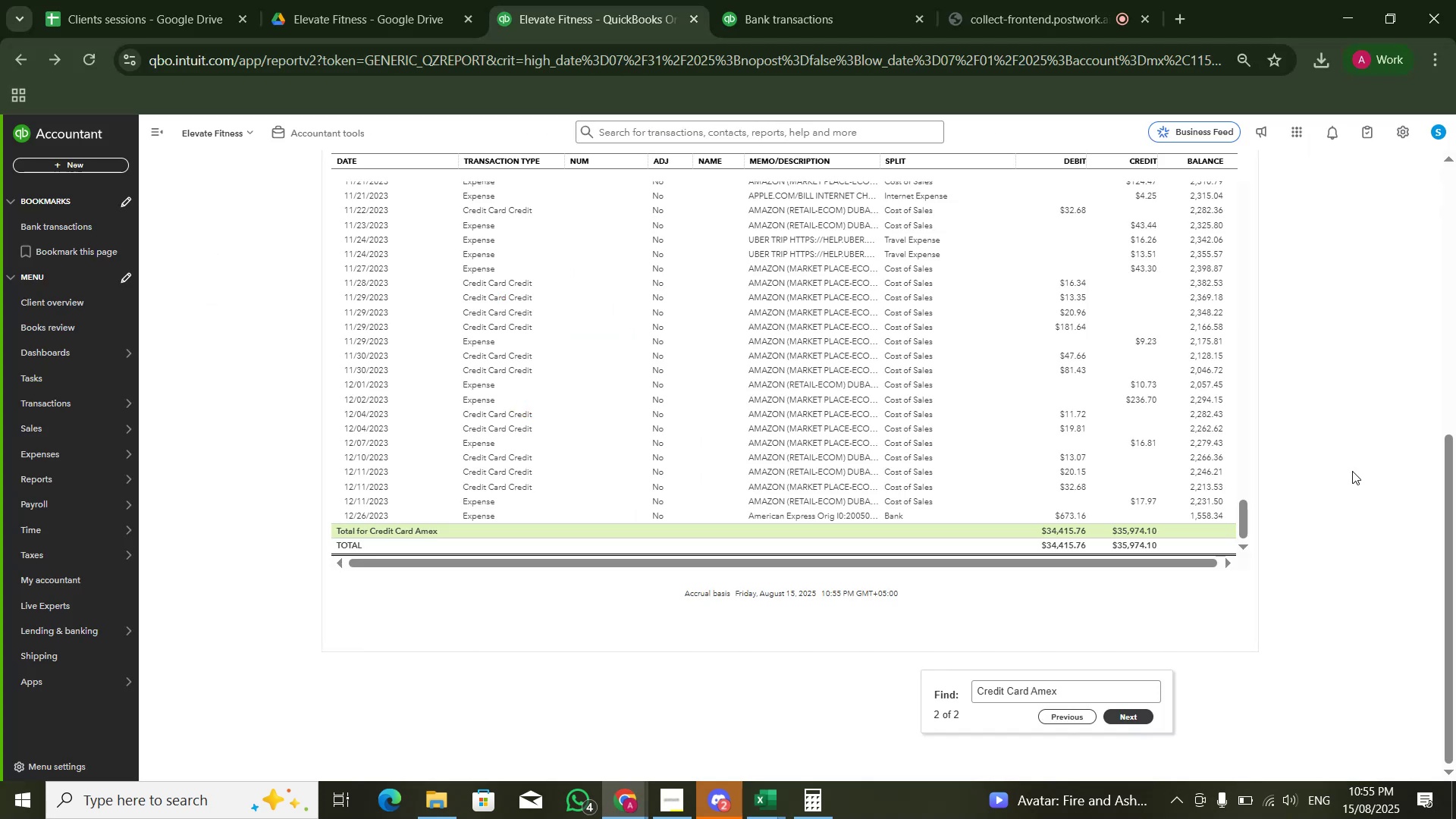 
key(Alt+Tab)
 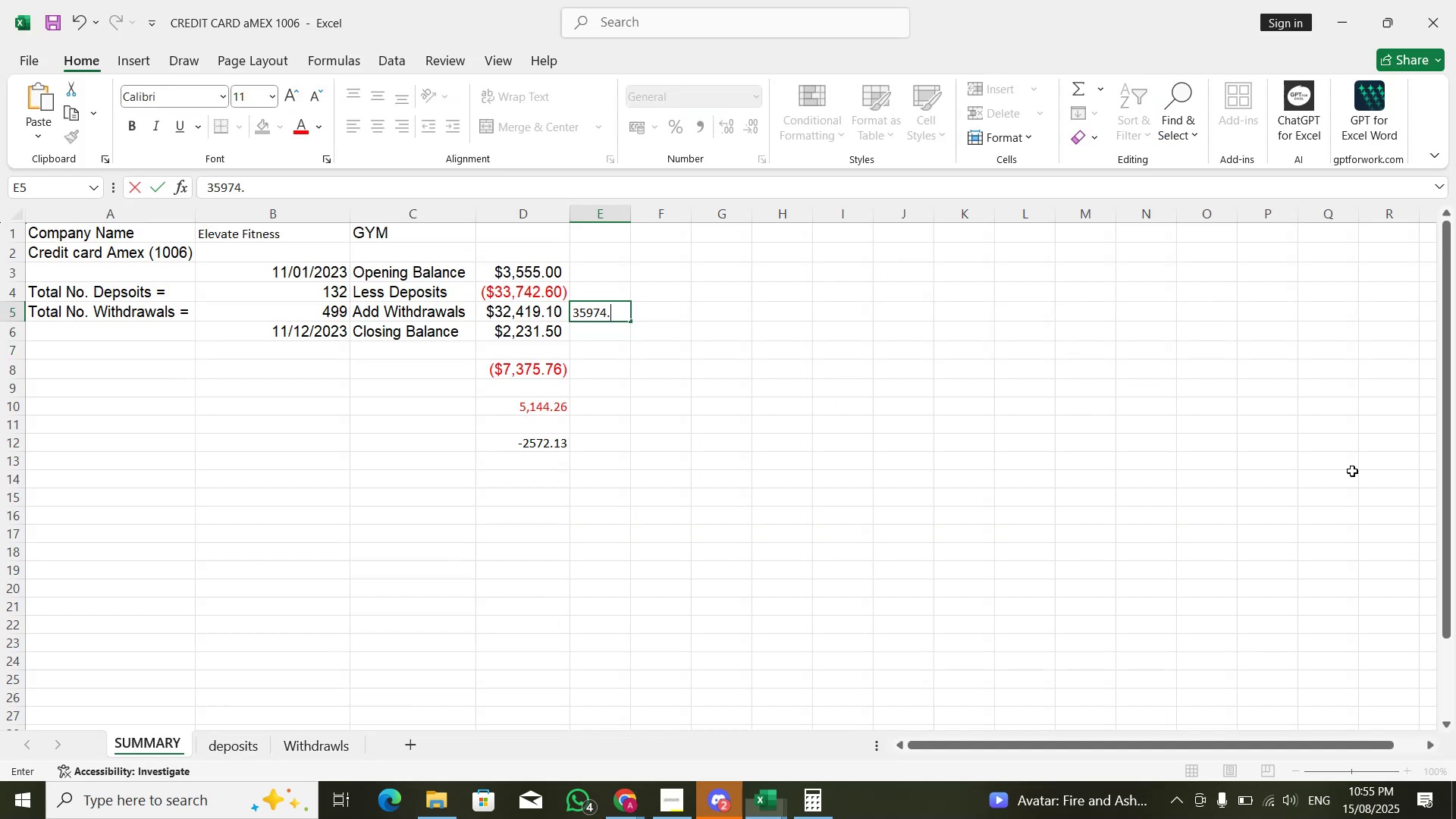 
key(Numpad1)
 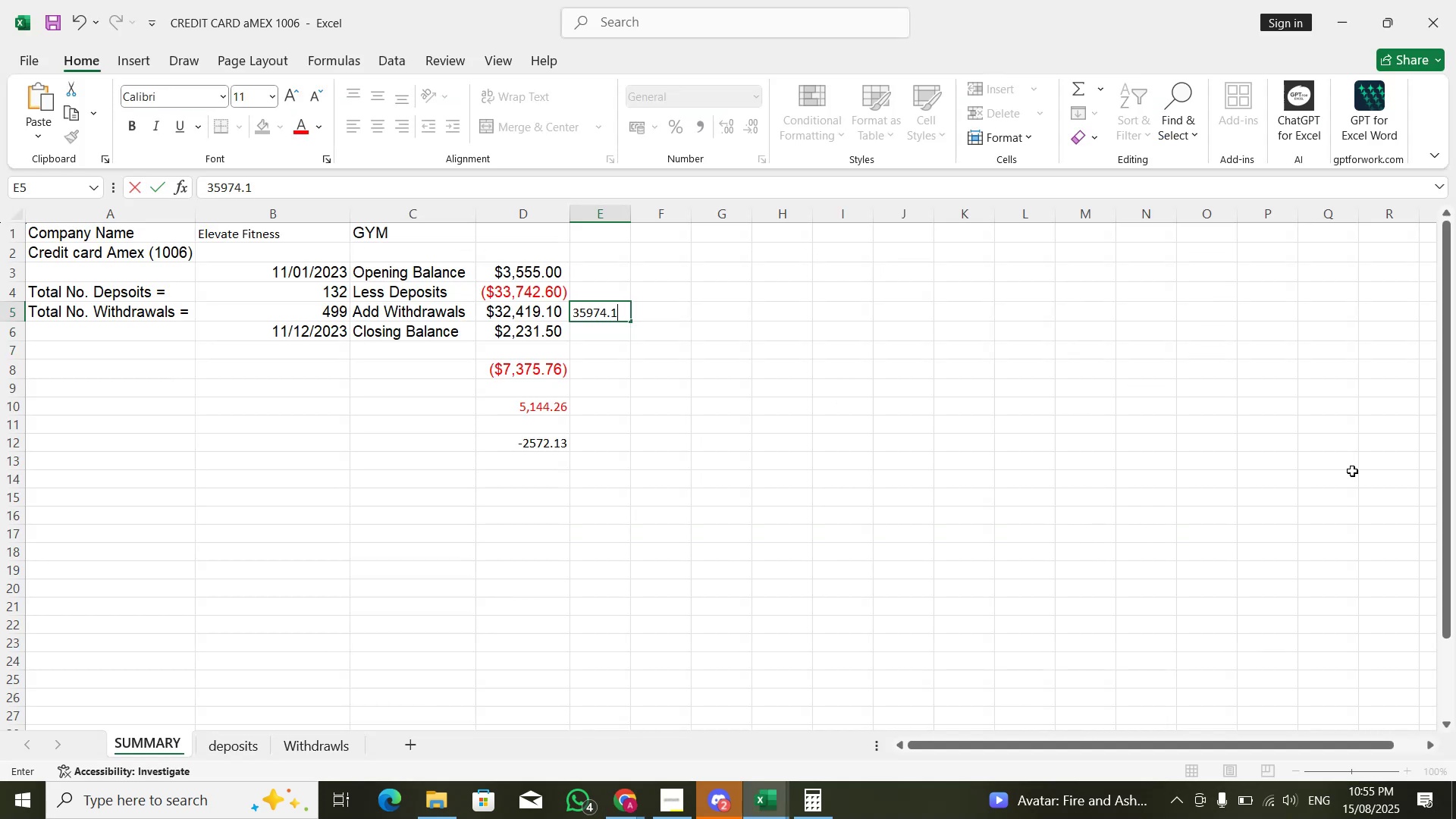 
key(Numpad0)
 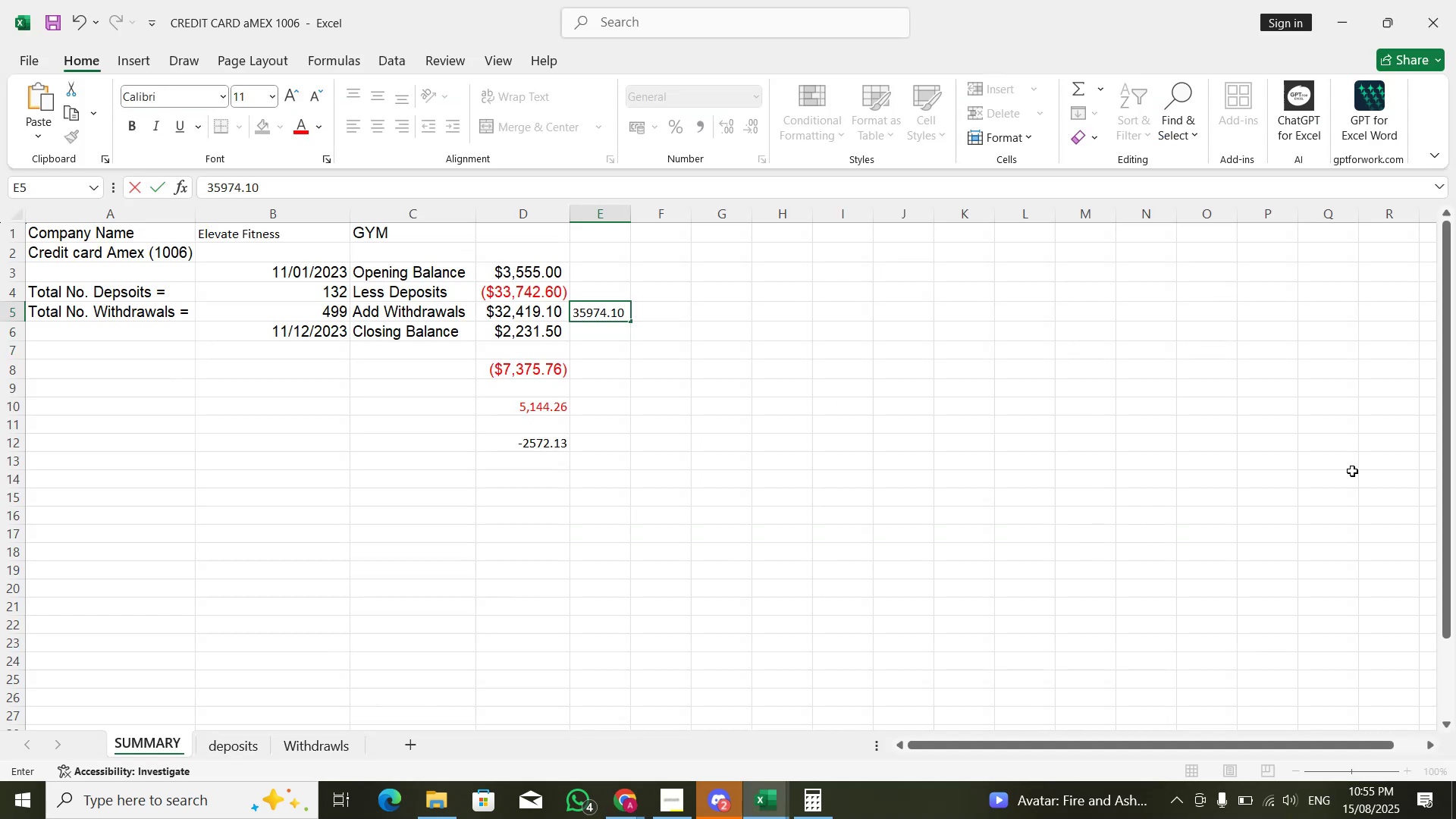 
key(NumpadEnter)
 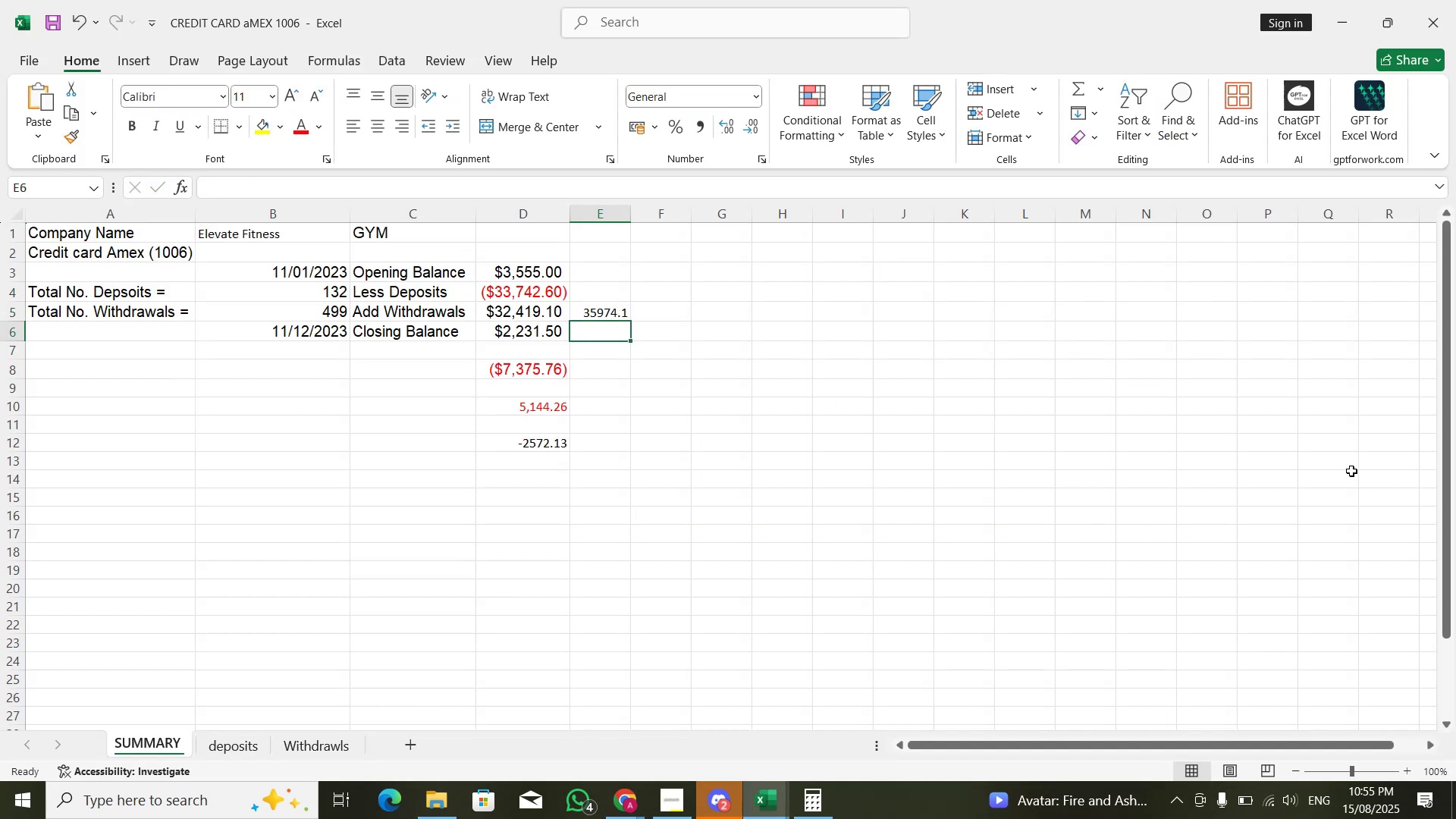 
key(ArrowUp)
 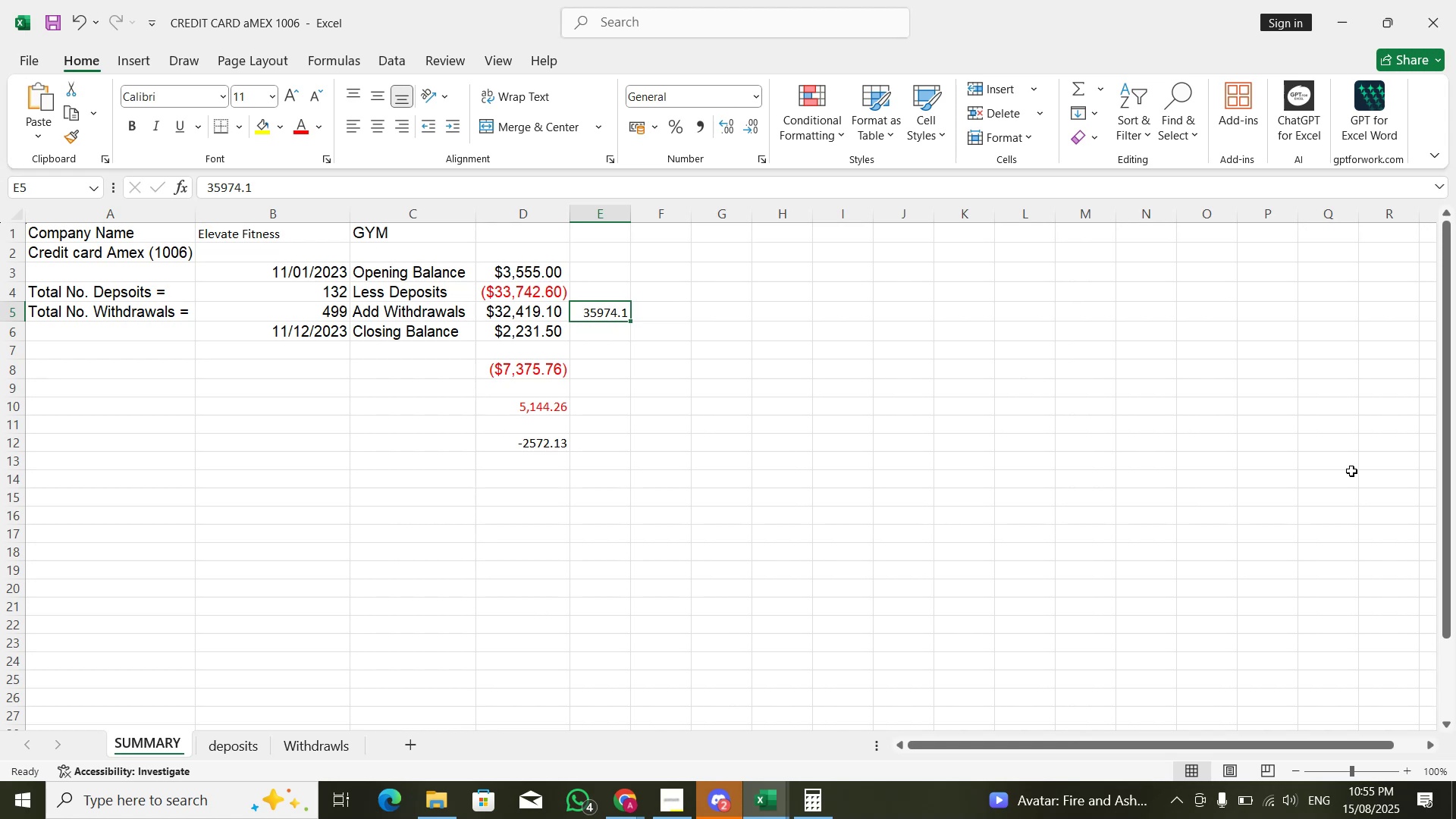 
key(Control+X)
 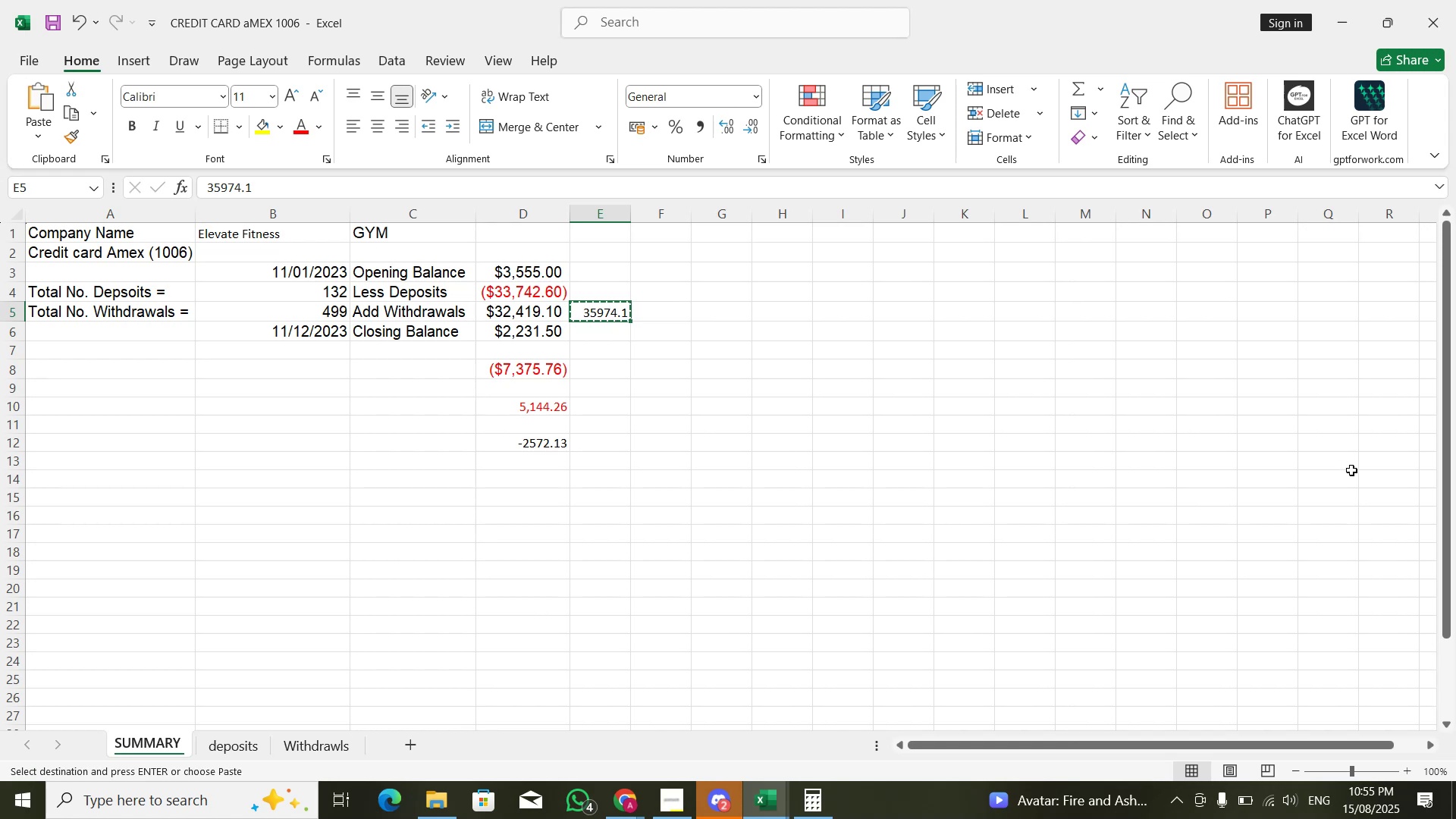 
key(ArrowUp)
 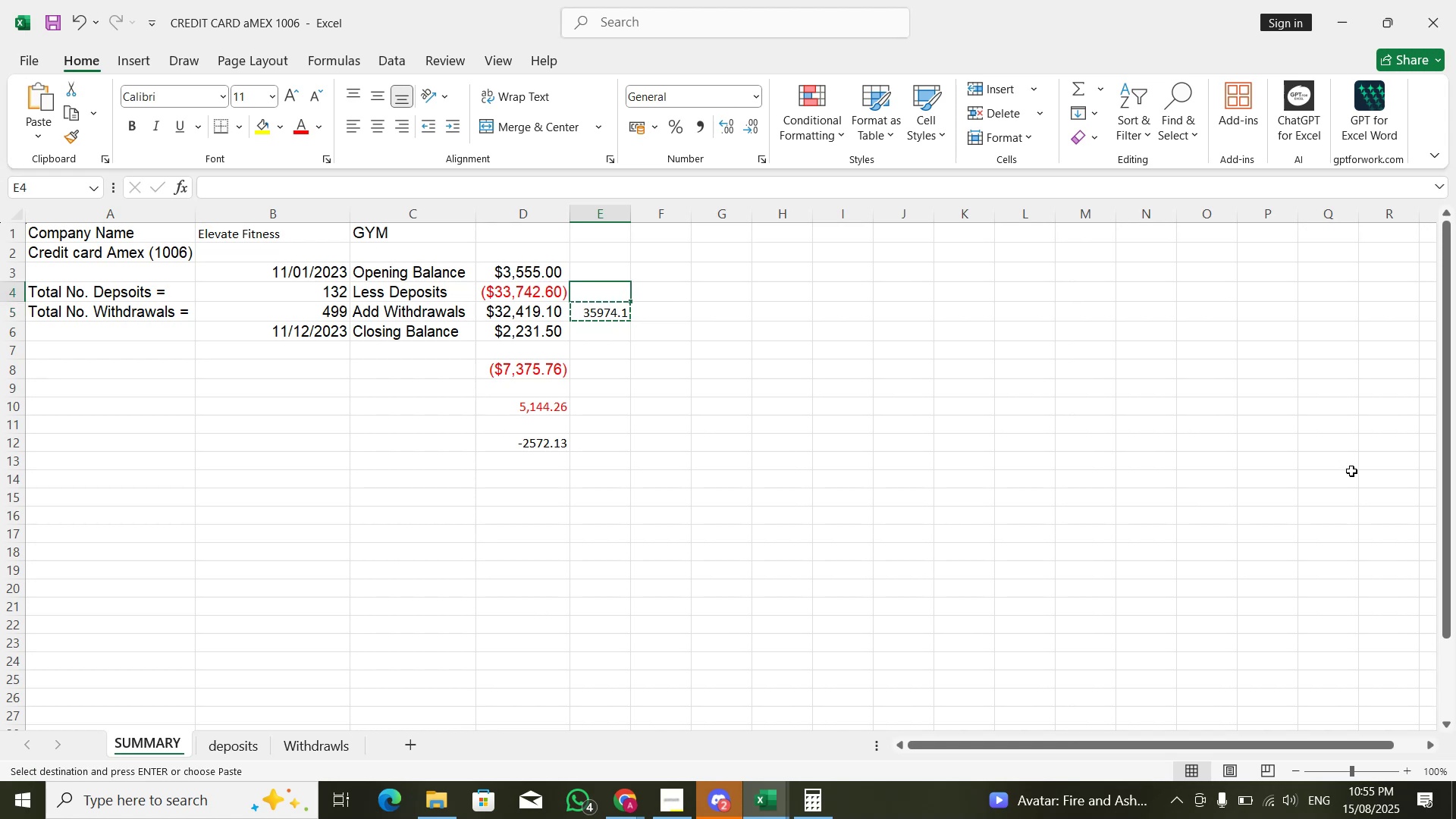 
key(Control+C)
 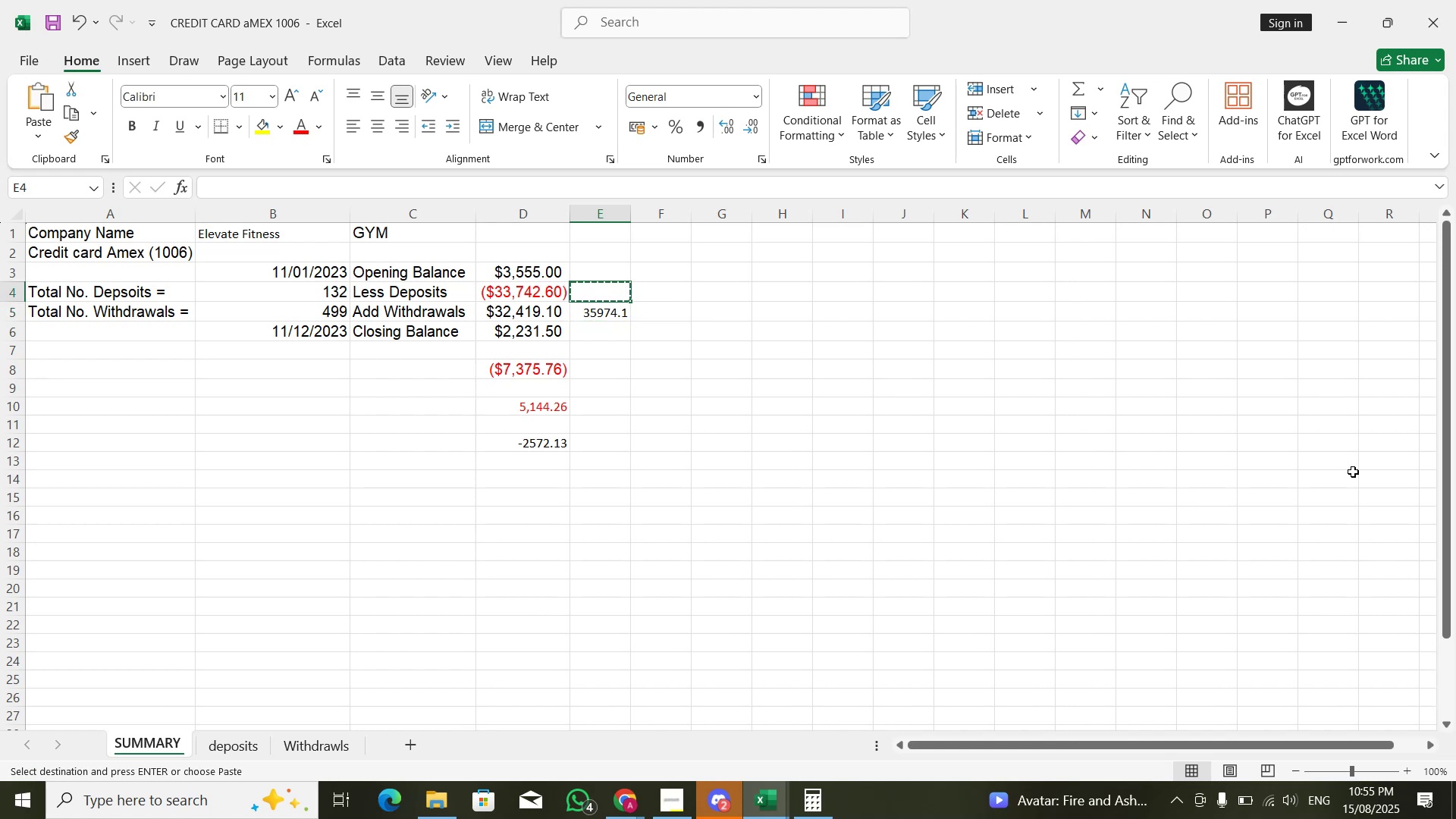 
key(ArrowDown)
 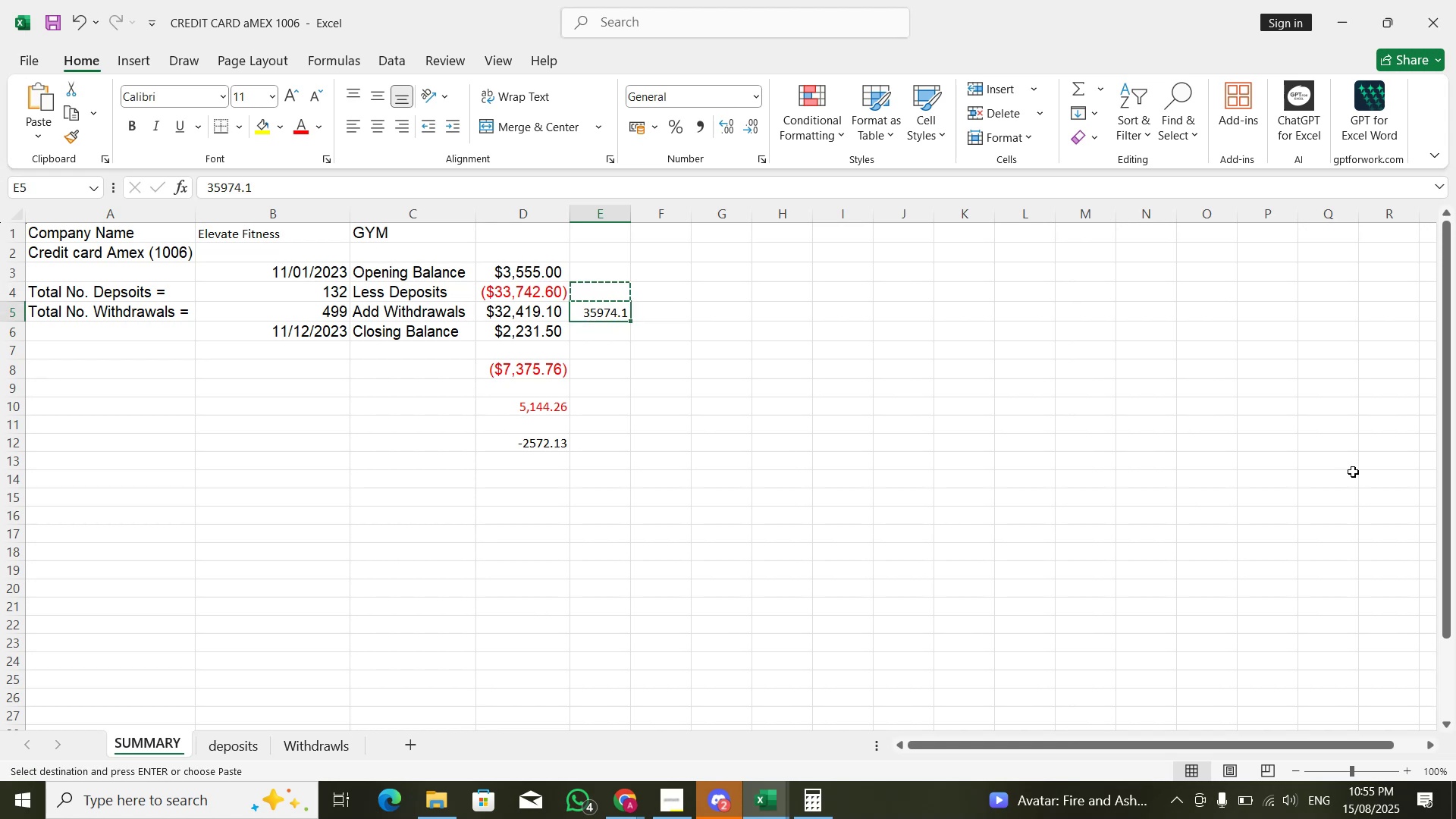 
key(Alt+AltLeft)
 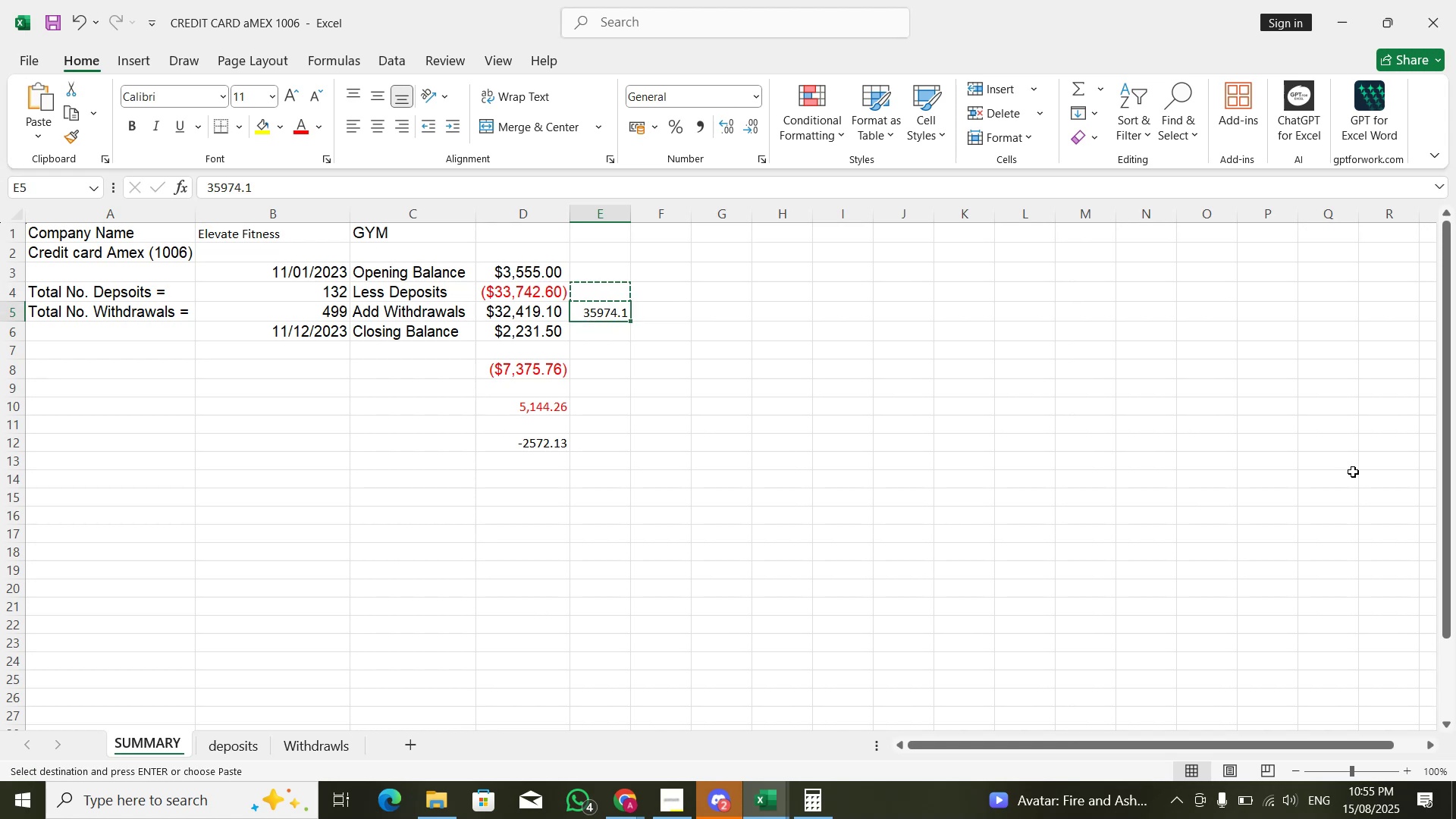 
key(Alt+Tab)
 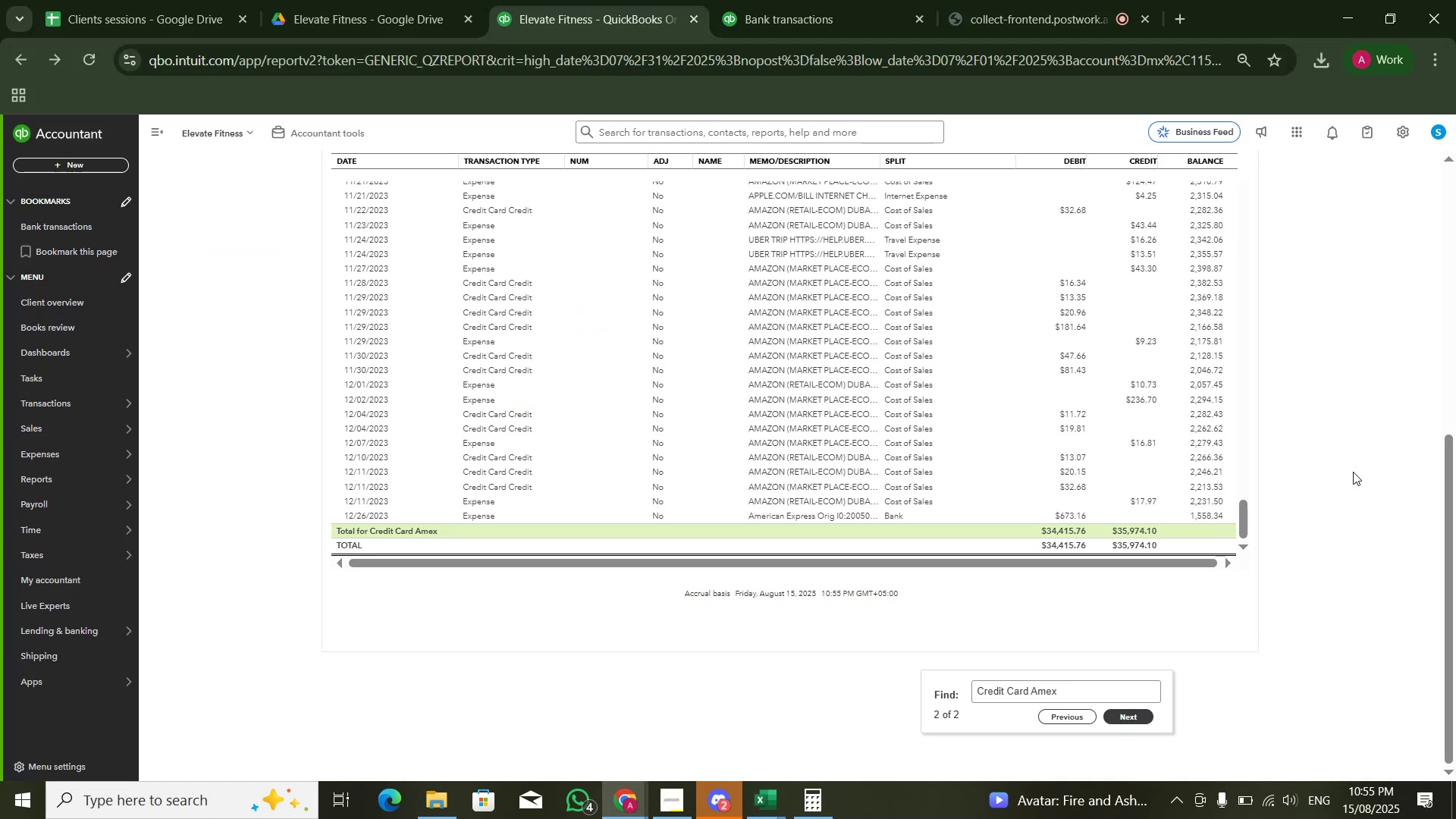 
key(Alt+AltLeft)
 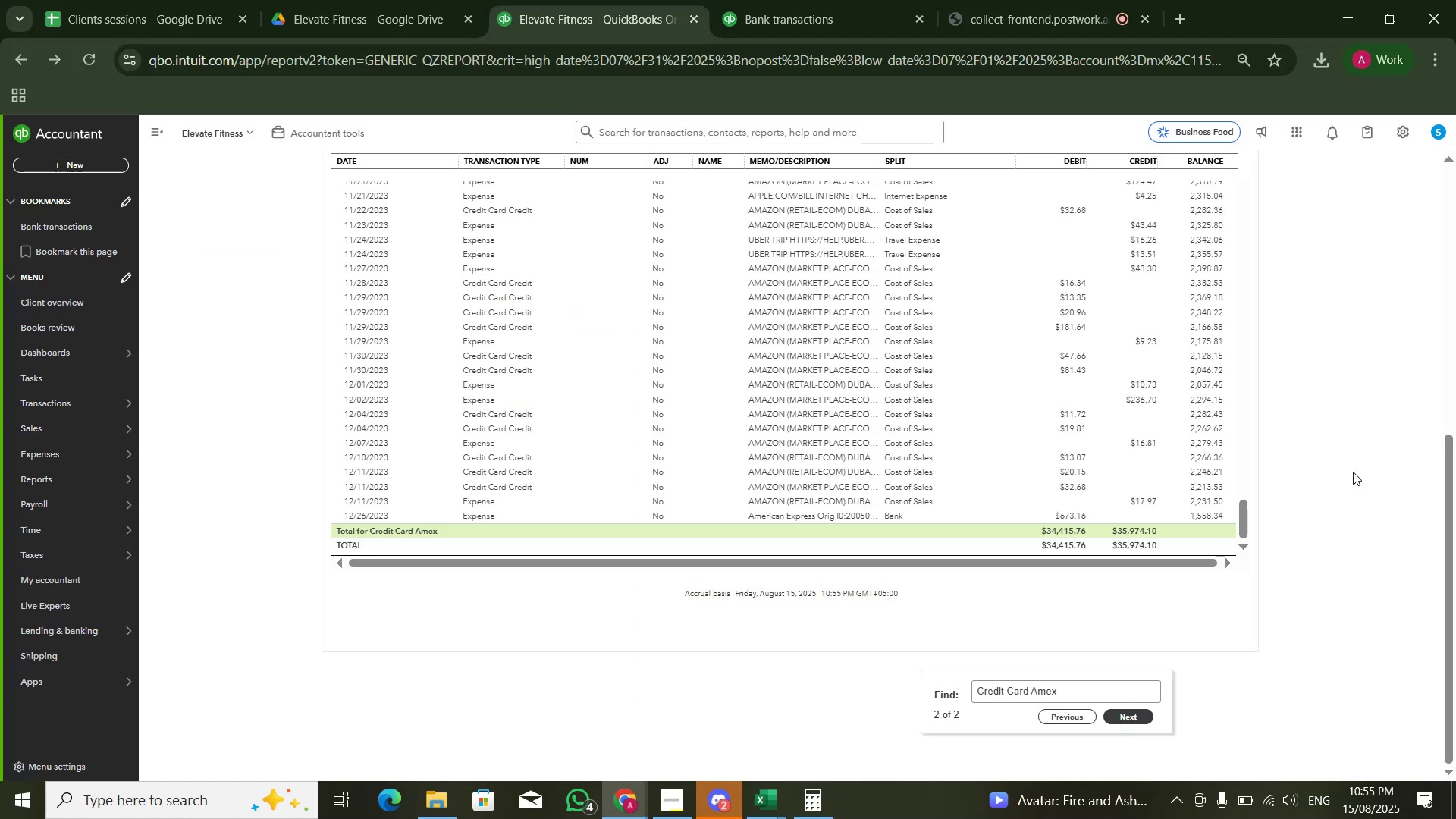 
key(Alt+Tab)
 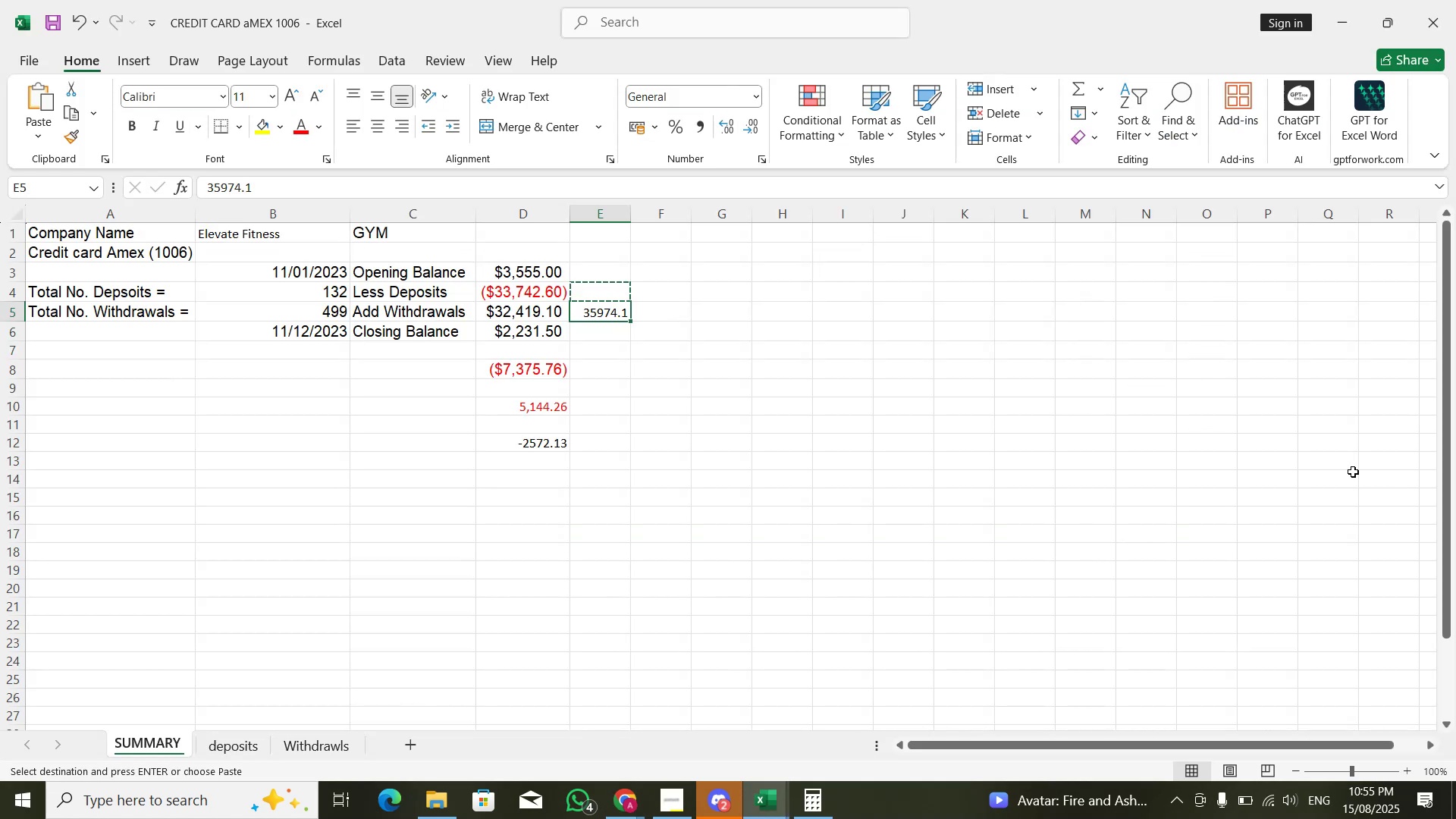 
key(ArrowUp)
 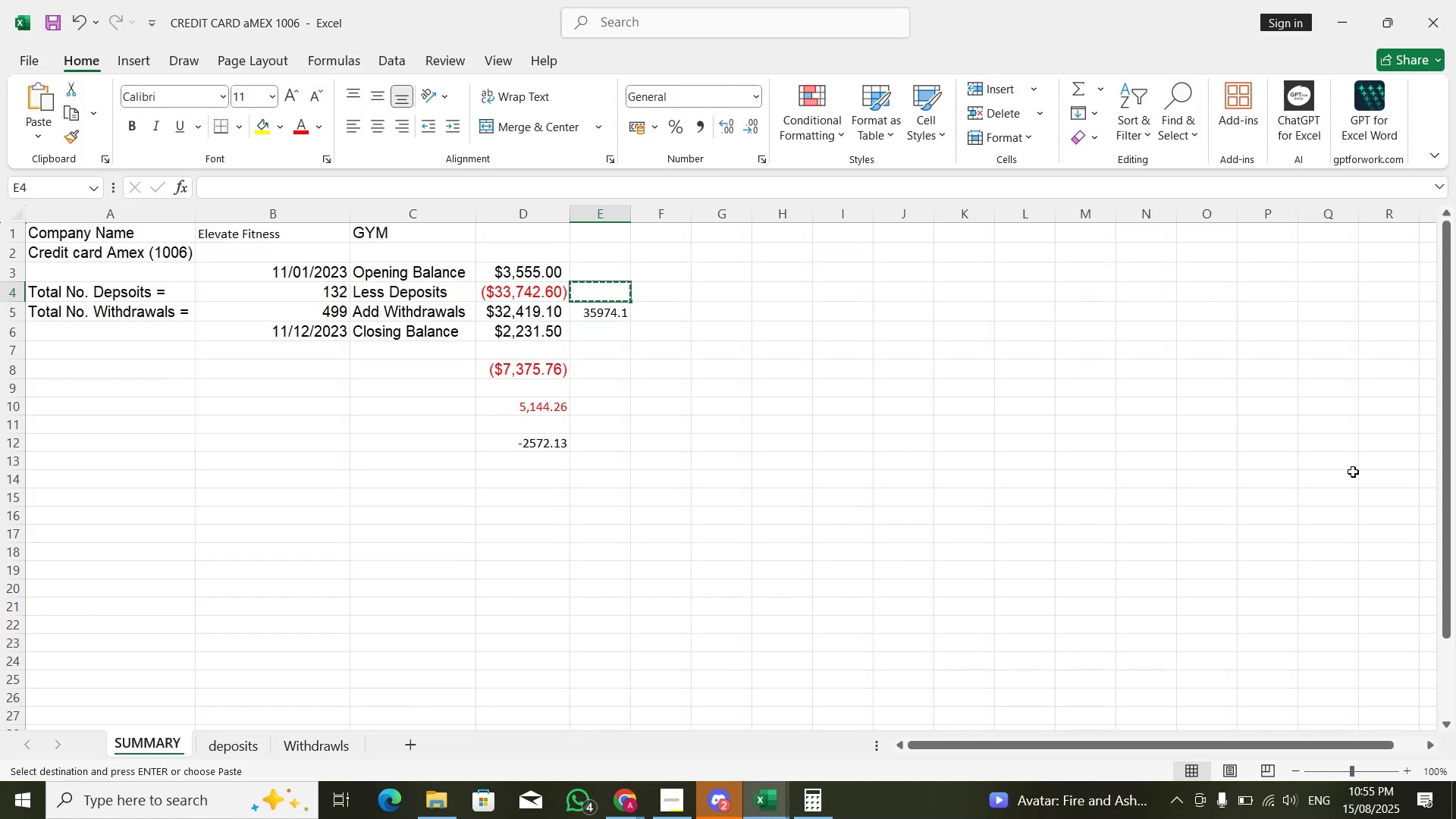 
key(Numpad3)
 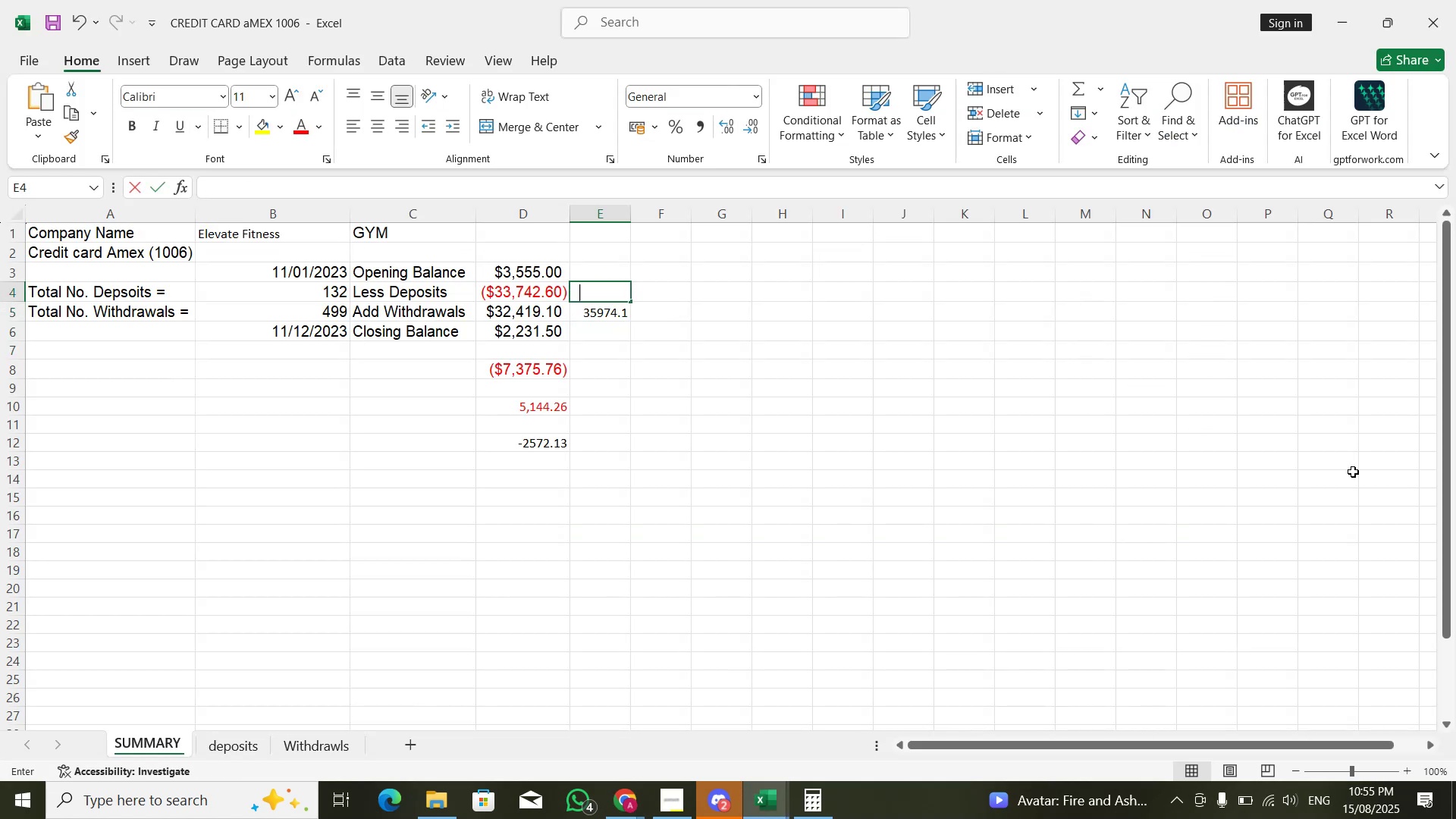 
key(Numpad5)
 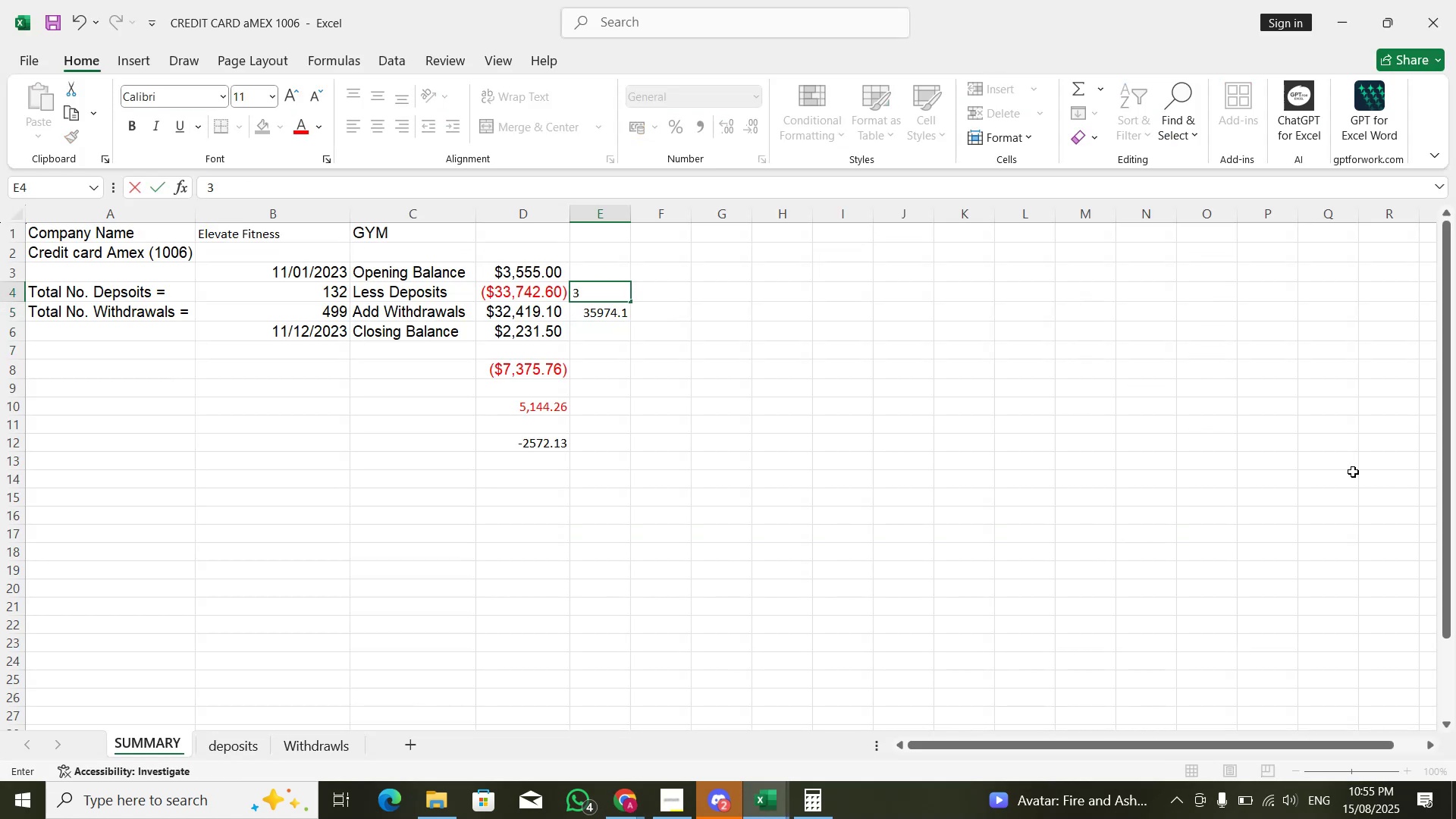 
key(Numpad4)
 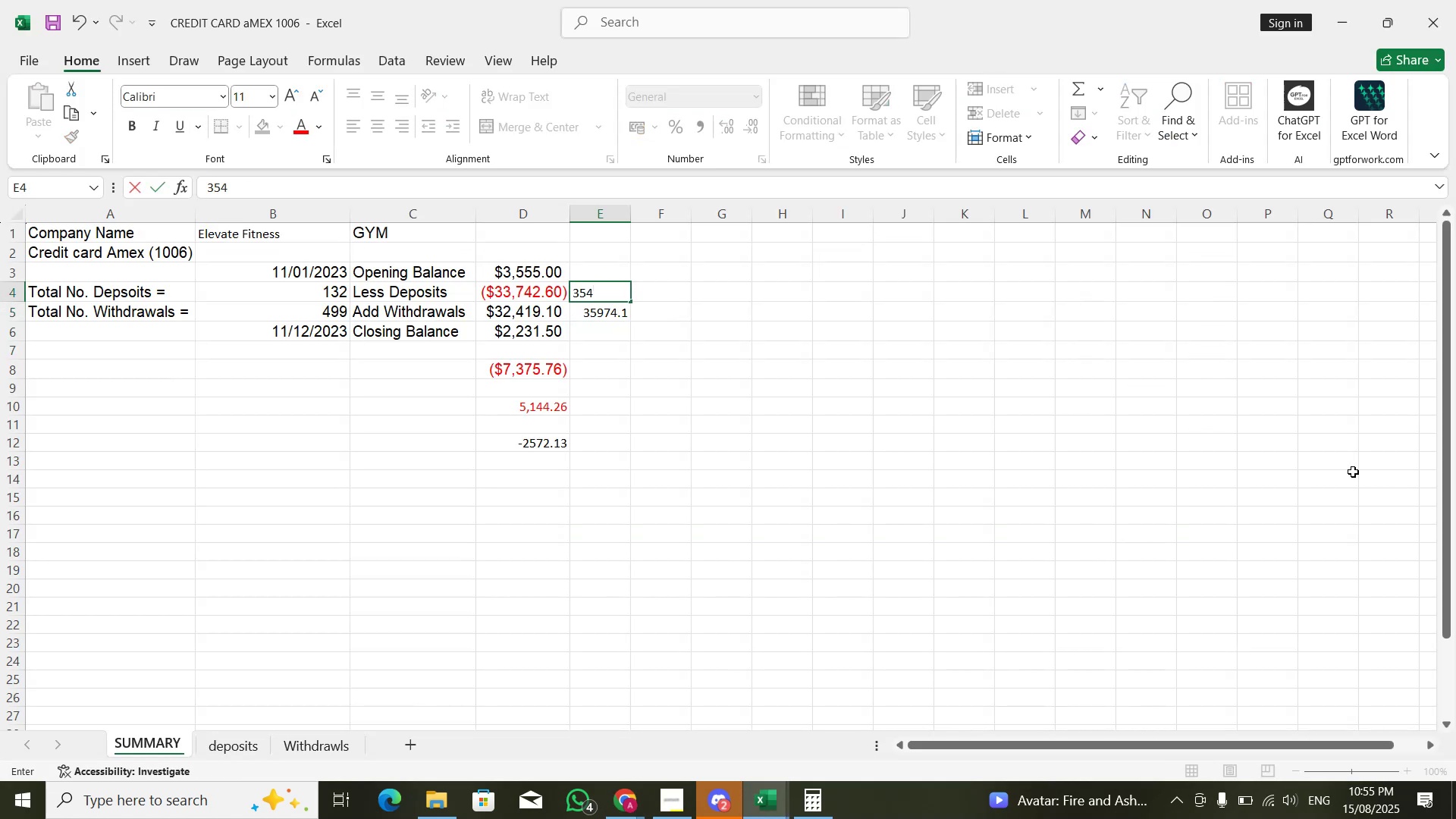 
key(Backspace)
 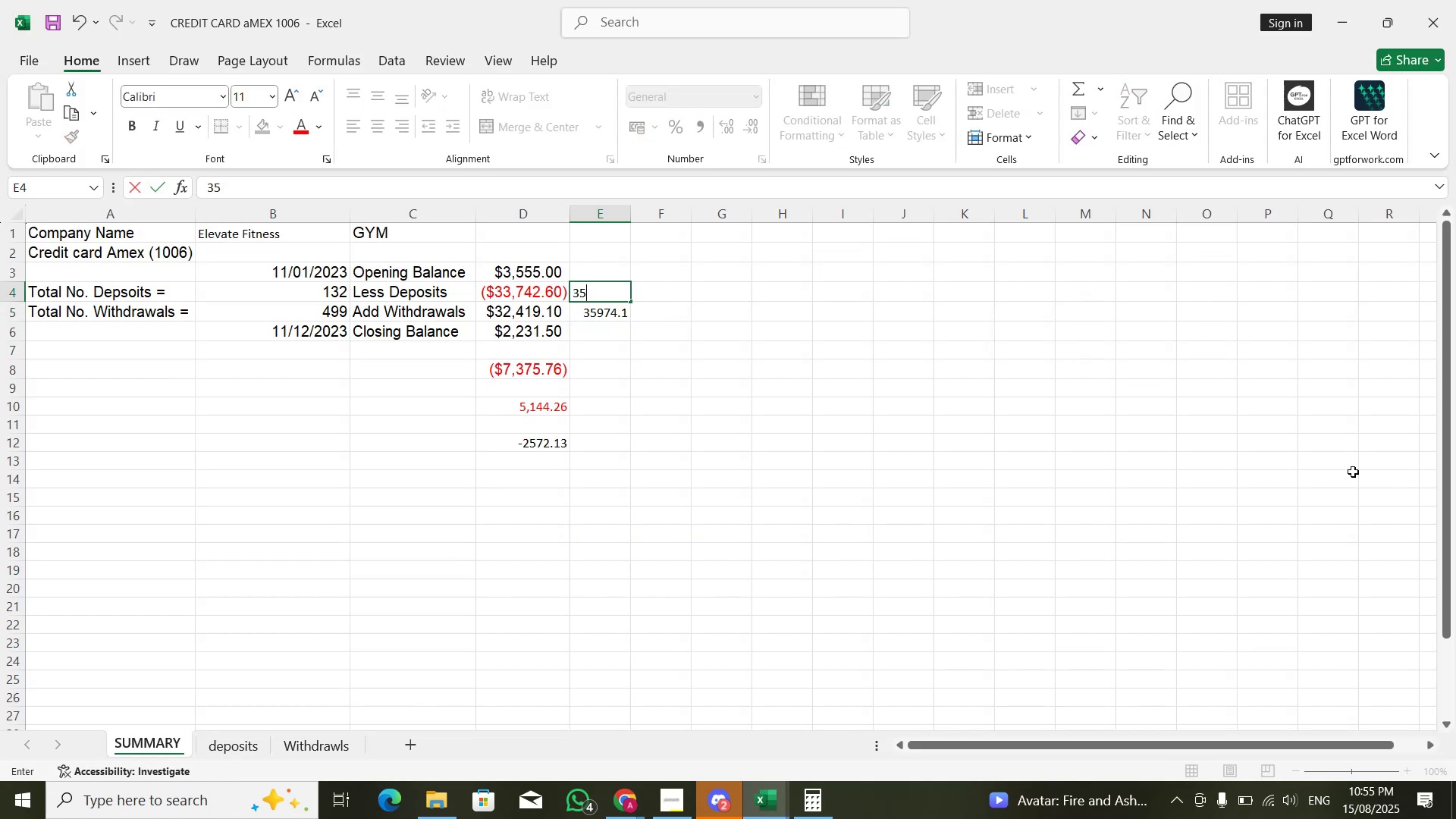 
key(Backspace)
 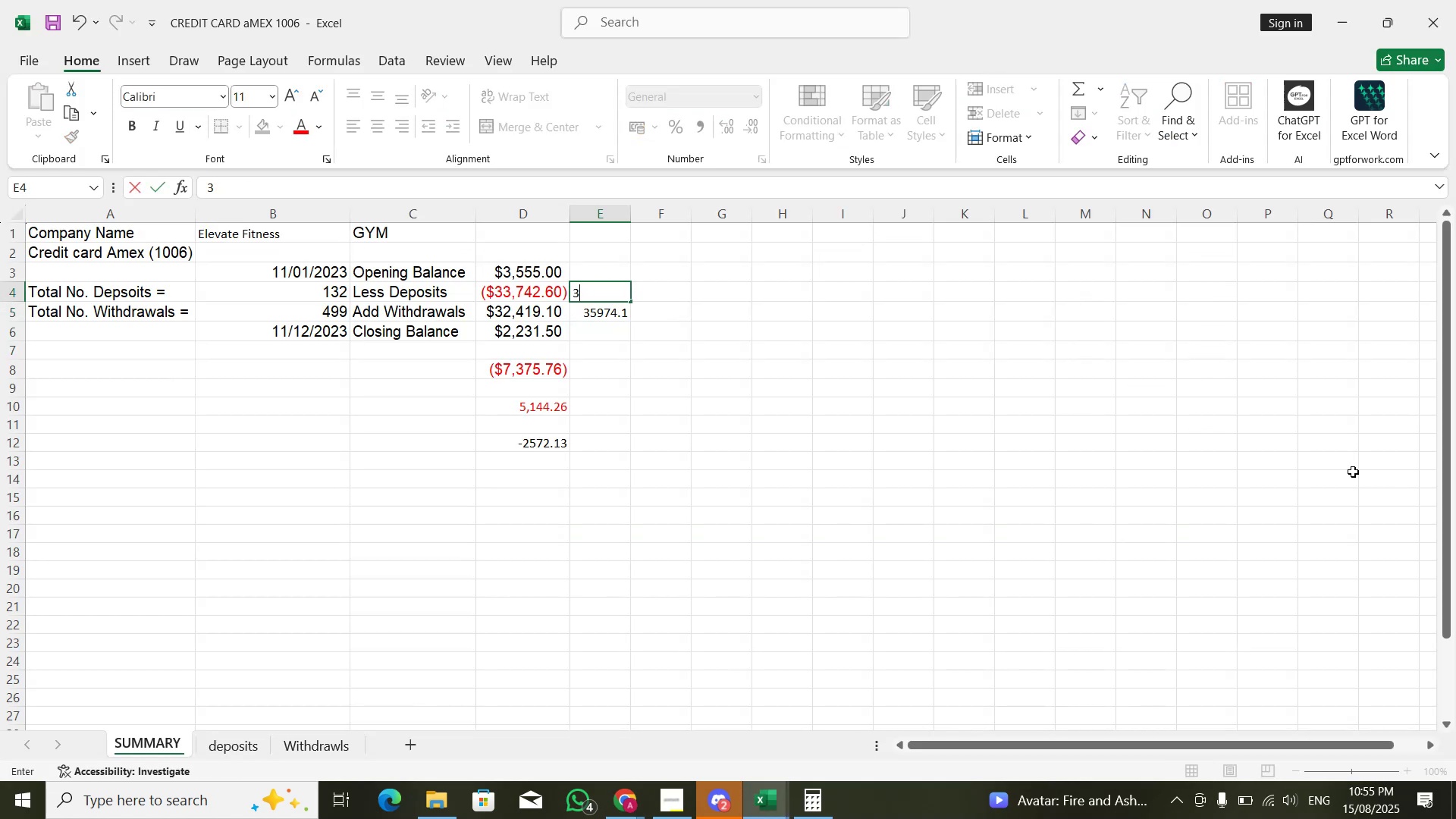 
key(Numpad4)
 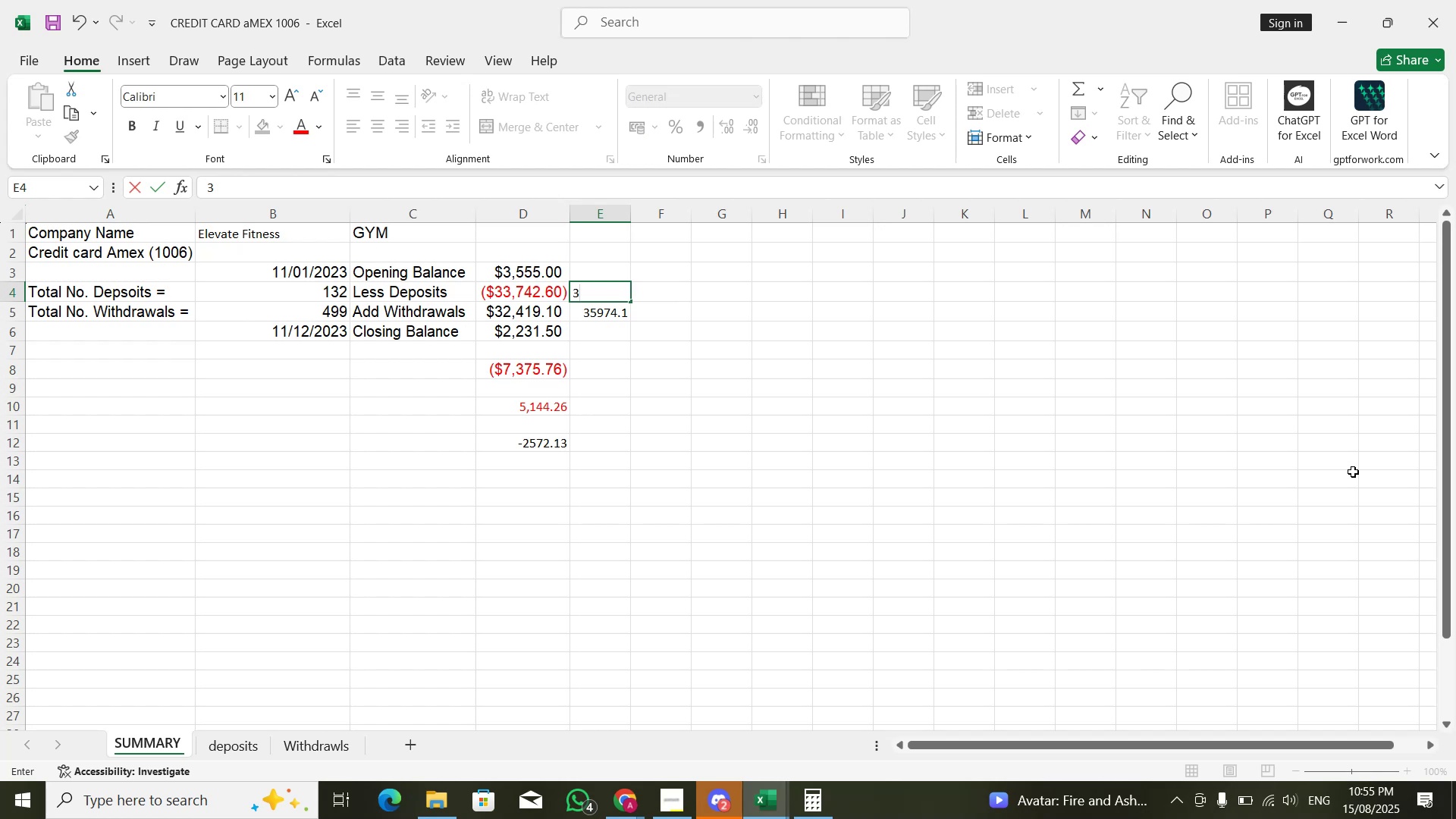 
key(Alt+AltLeft)
 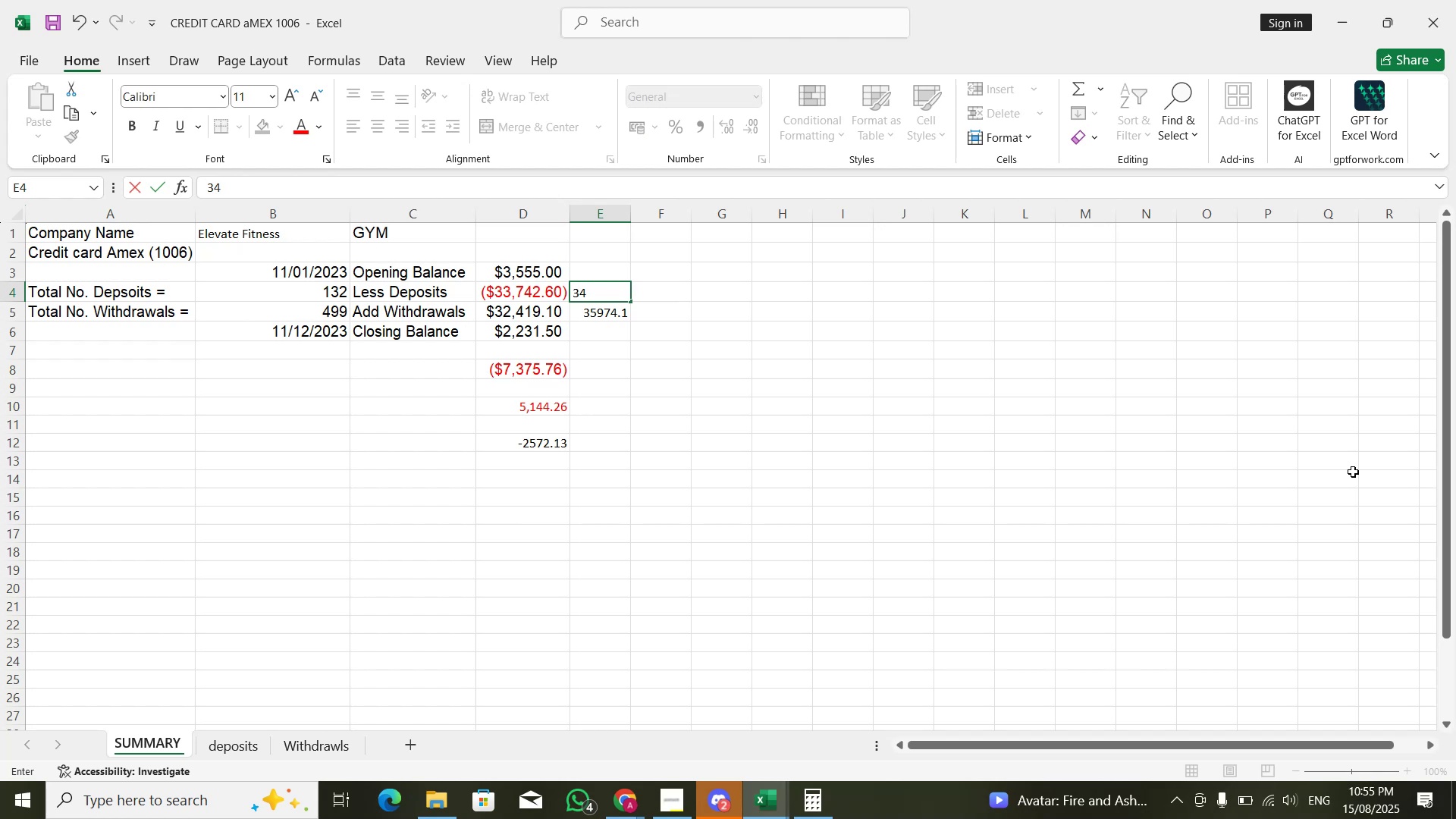 
key(Alt+Tab)
 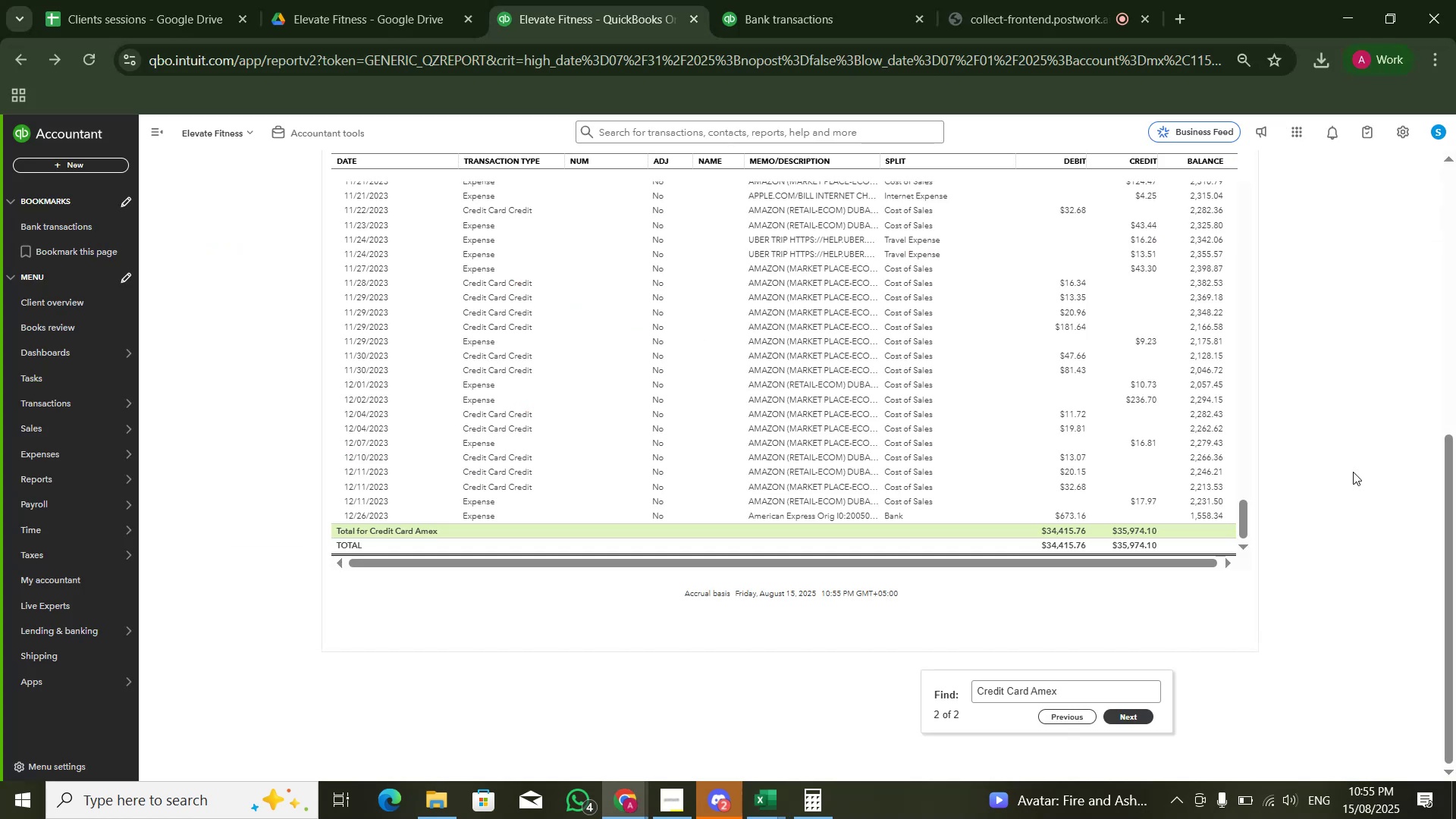 
key(Alt+AltLeft)
 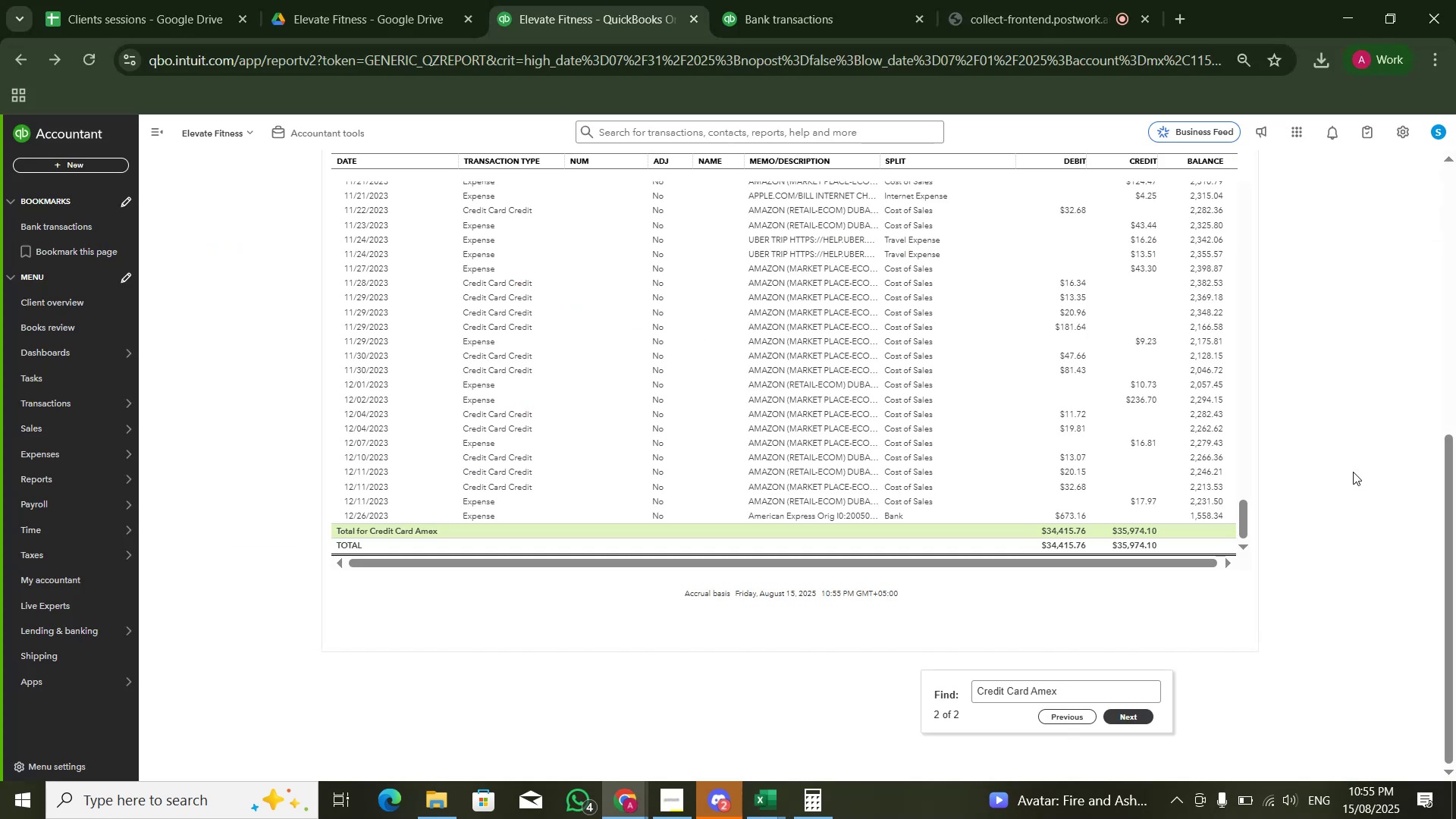 
key(Alt+Tab)
 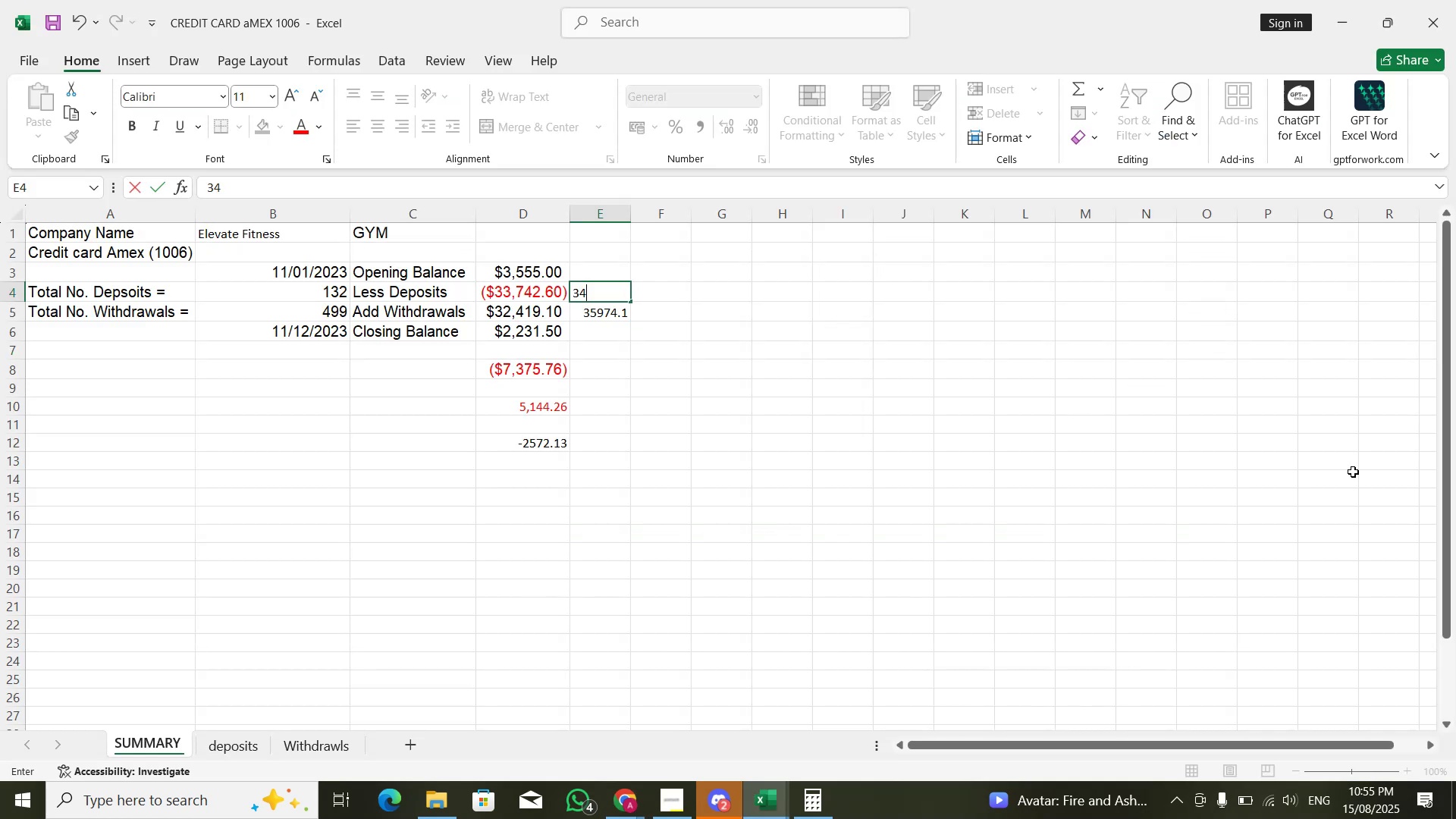 
key(Numpad4)
 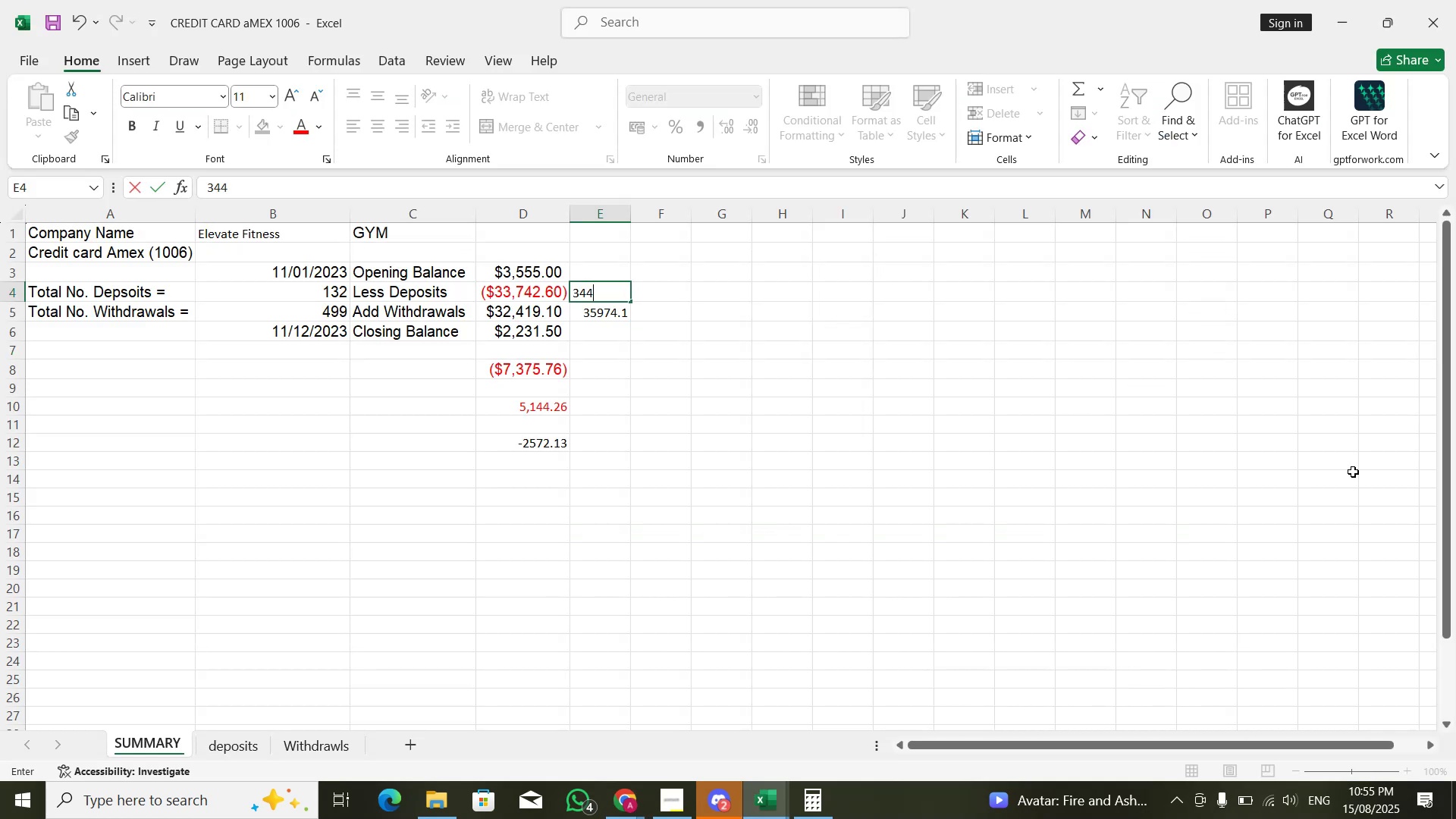 
key(Numpad1)
 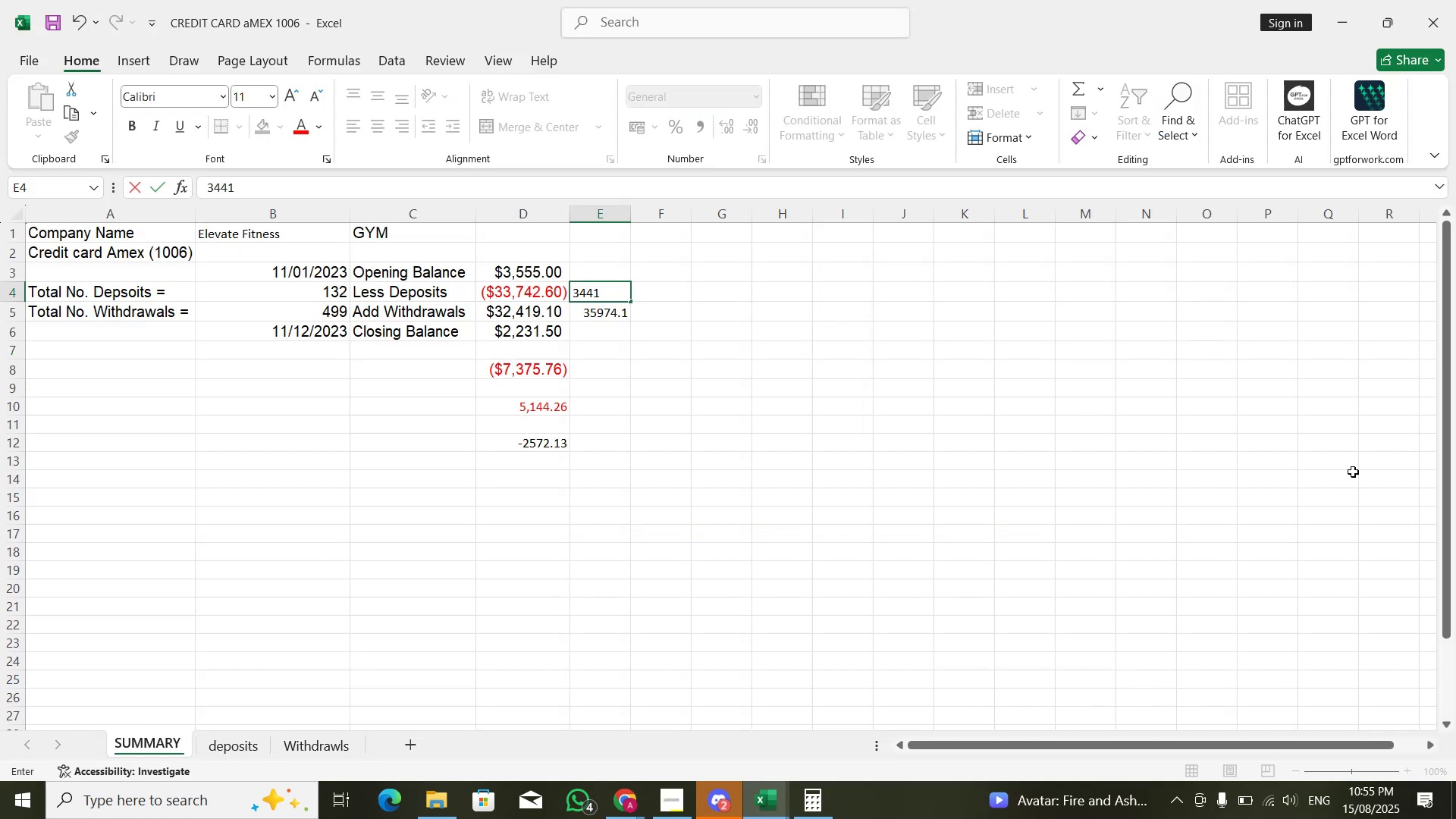 
key(Numpad5)
 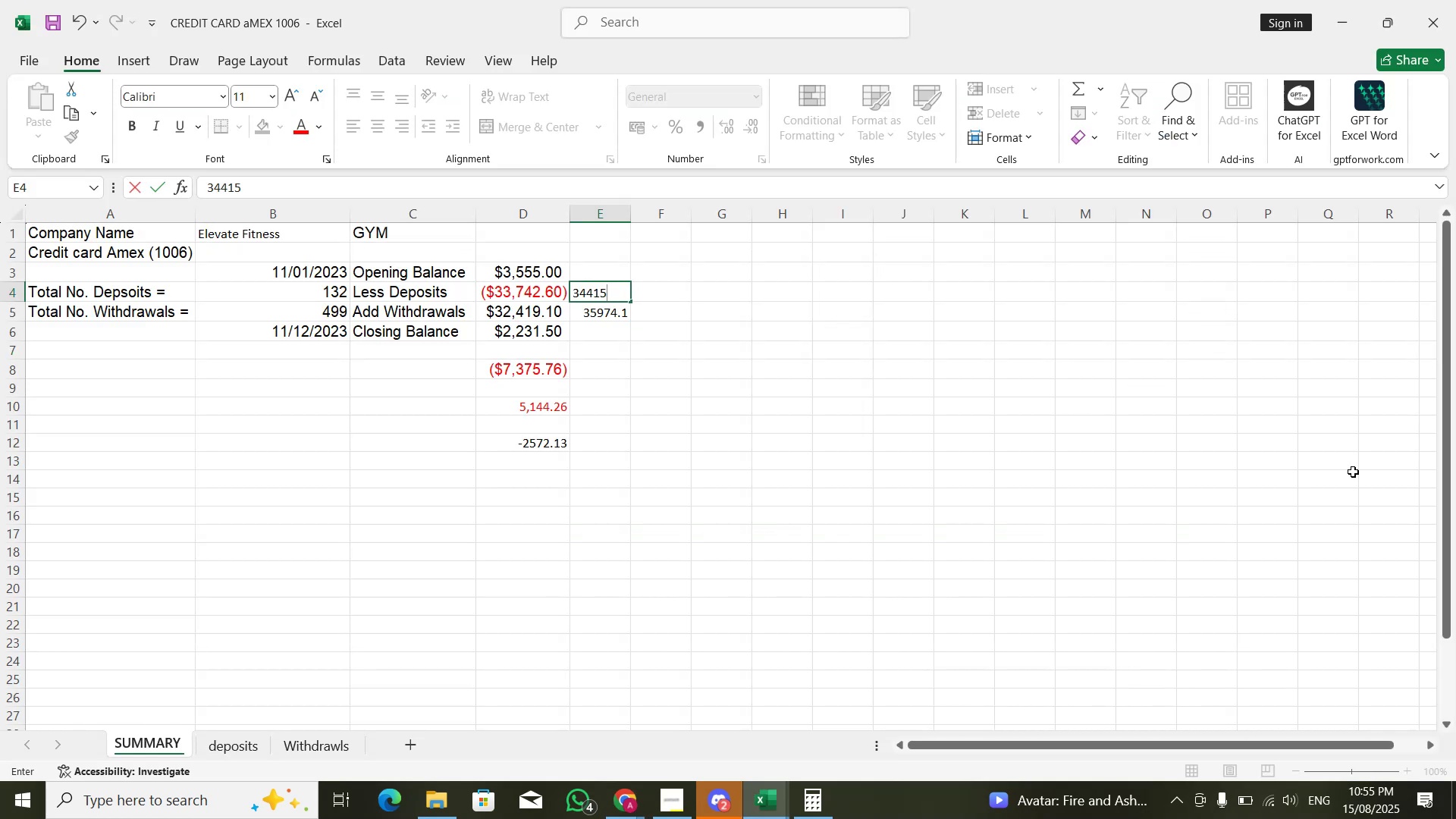 
key(NumpadDecimal)
 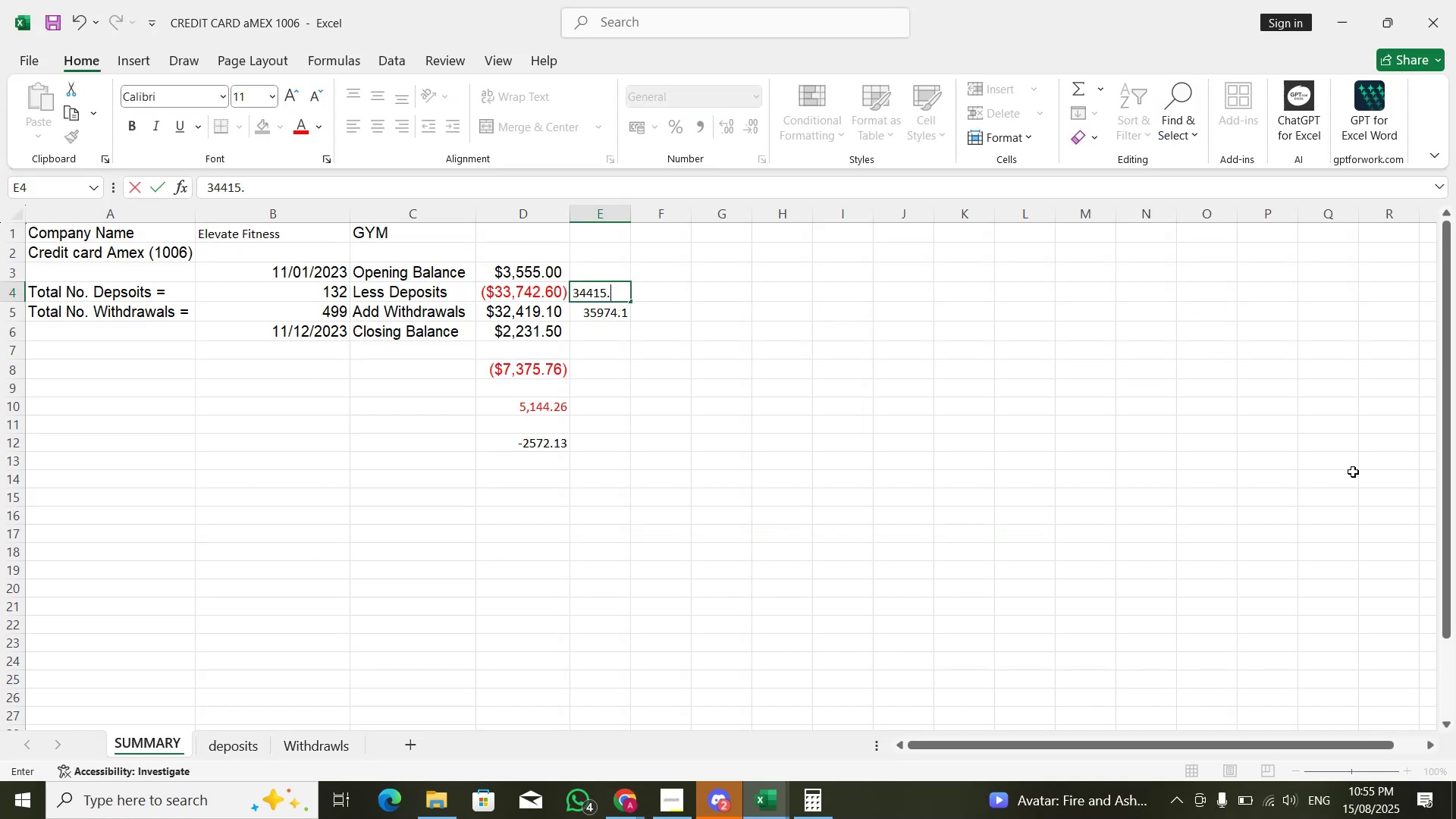 
key(Alt+AltLeft)
 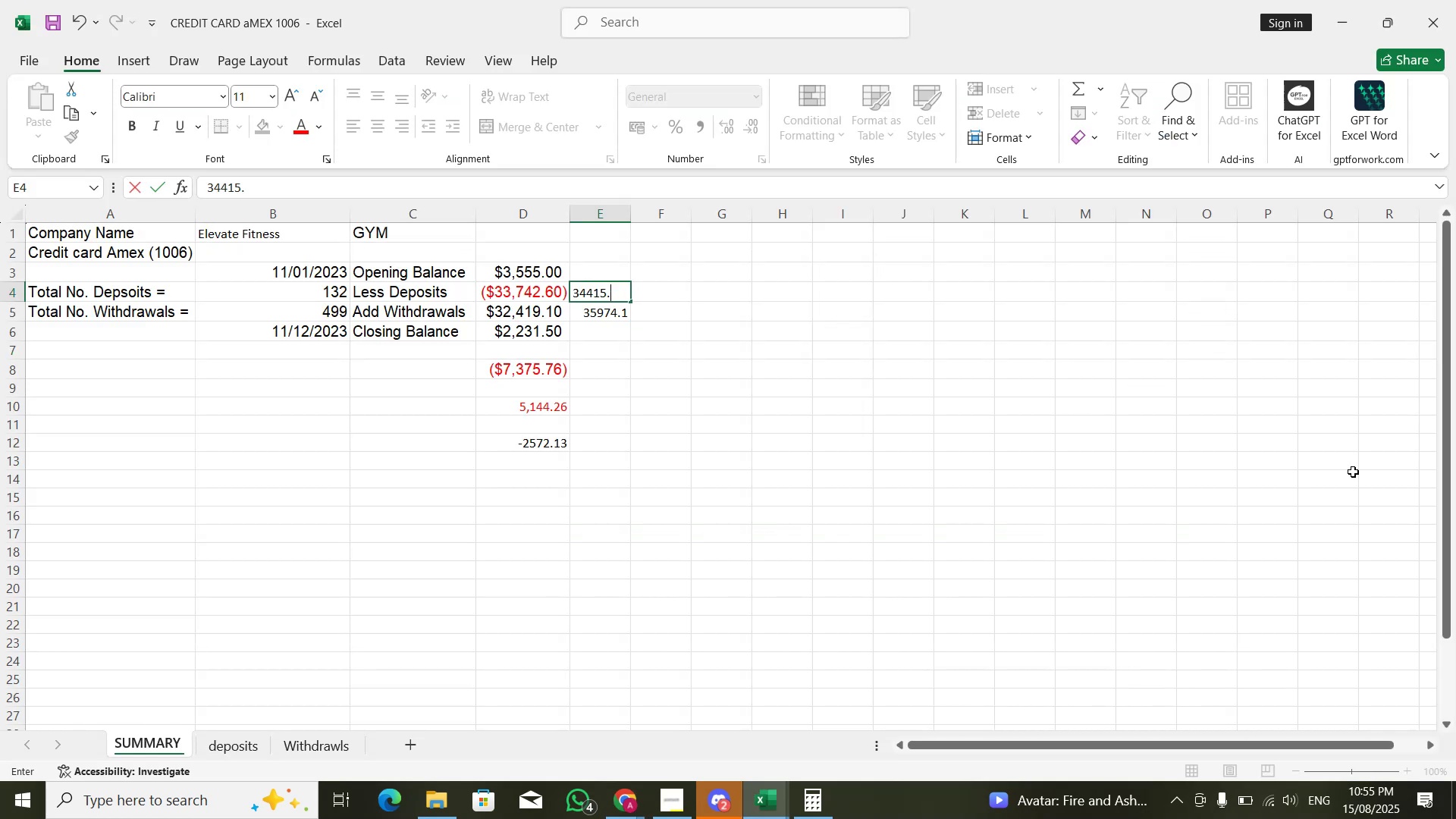 
key(Alt+Tab)
 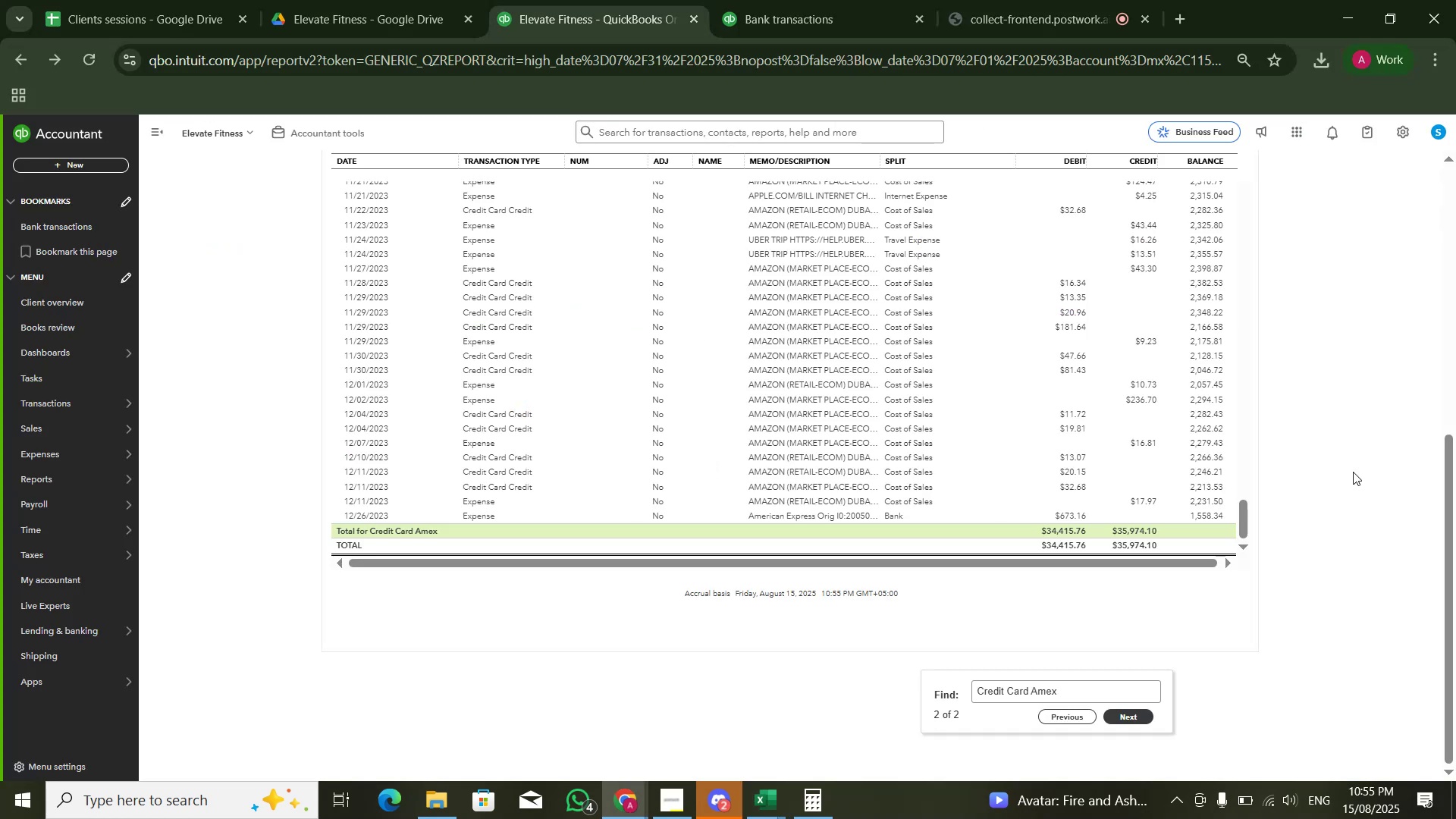 
key(Alt+AltLeft)
 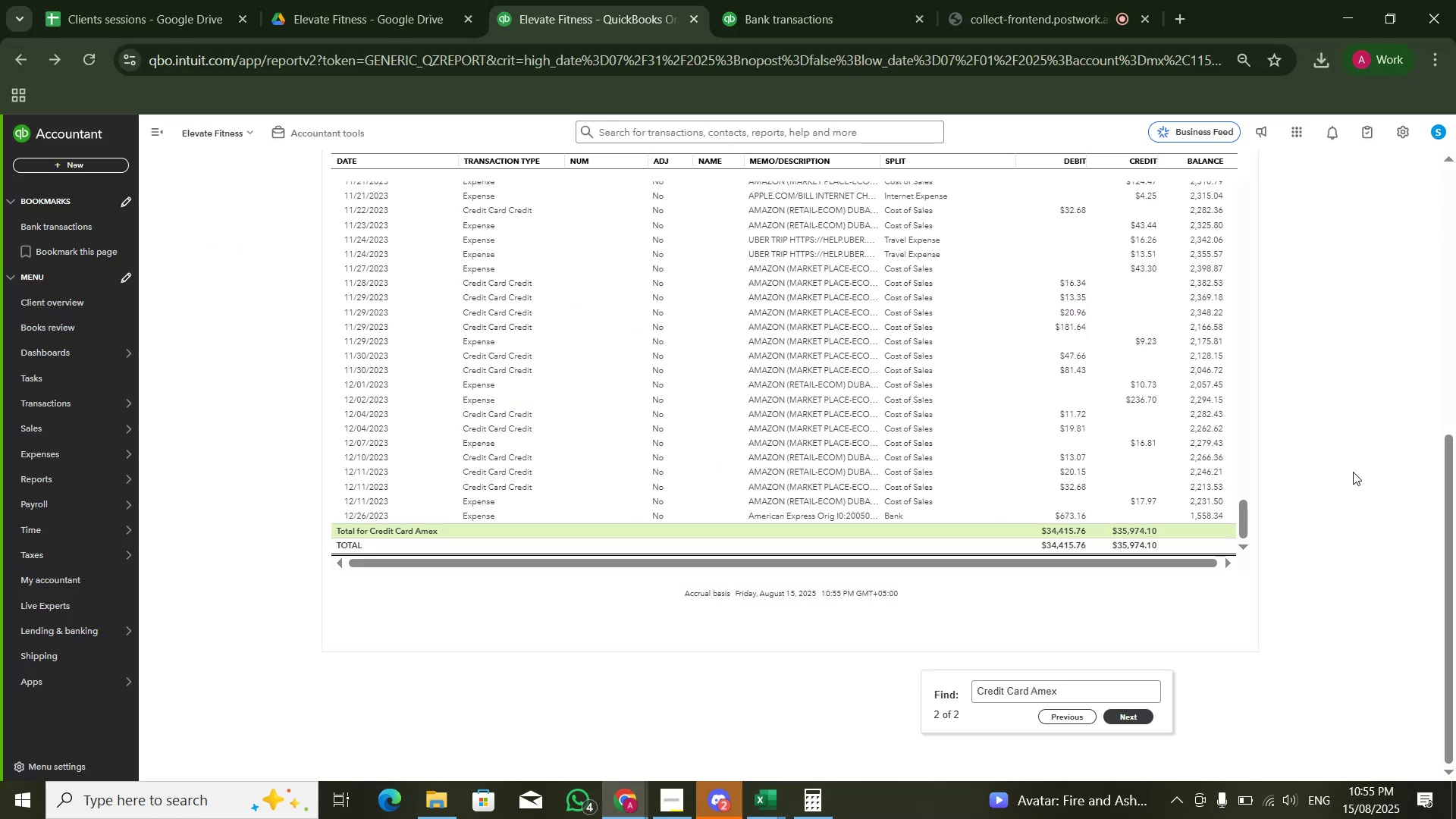 
key(Alt+Tab)
 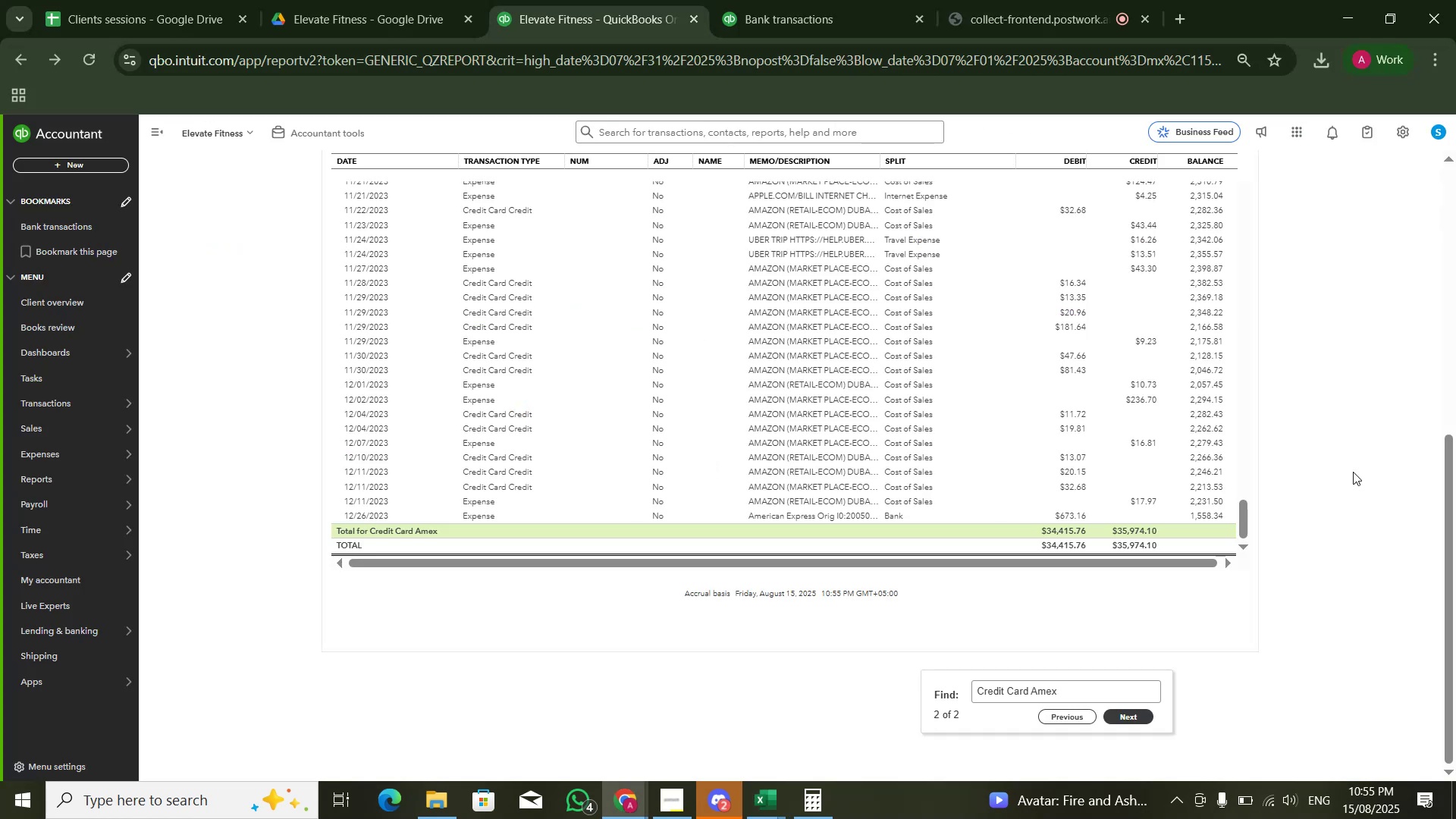 
key(Numpad7)
 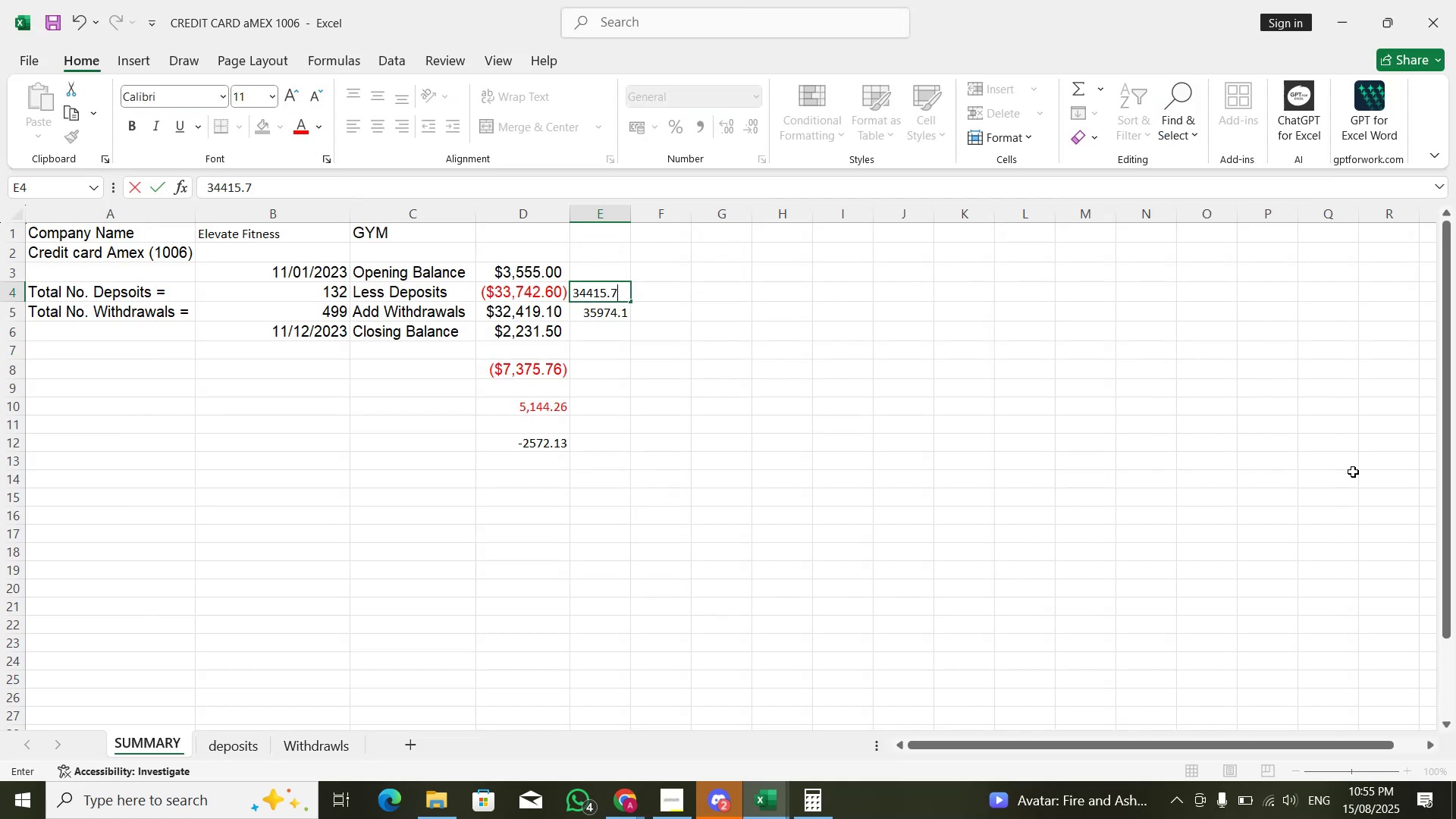 
key(Numpad6)
 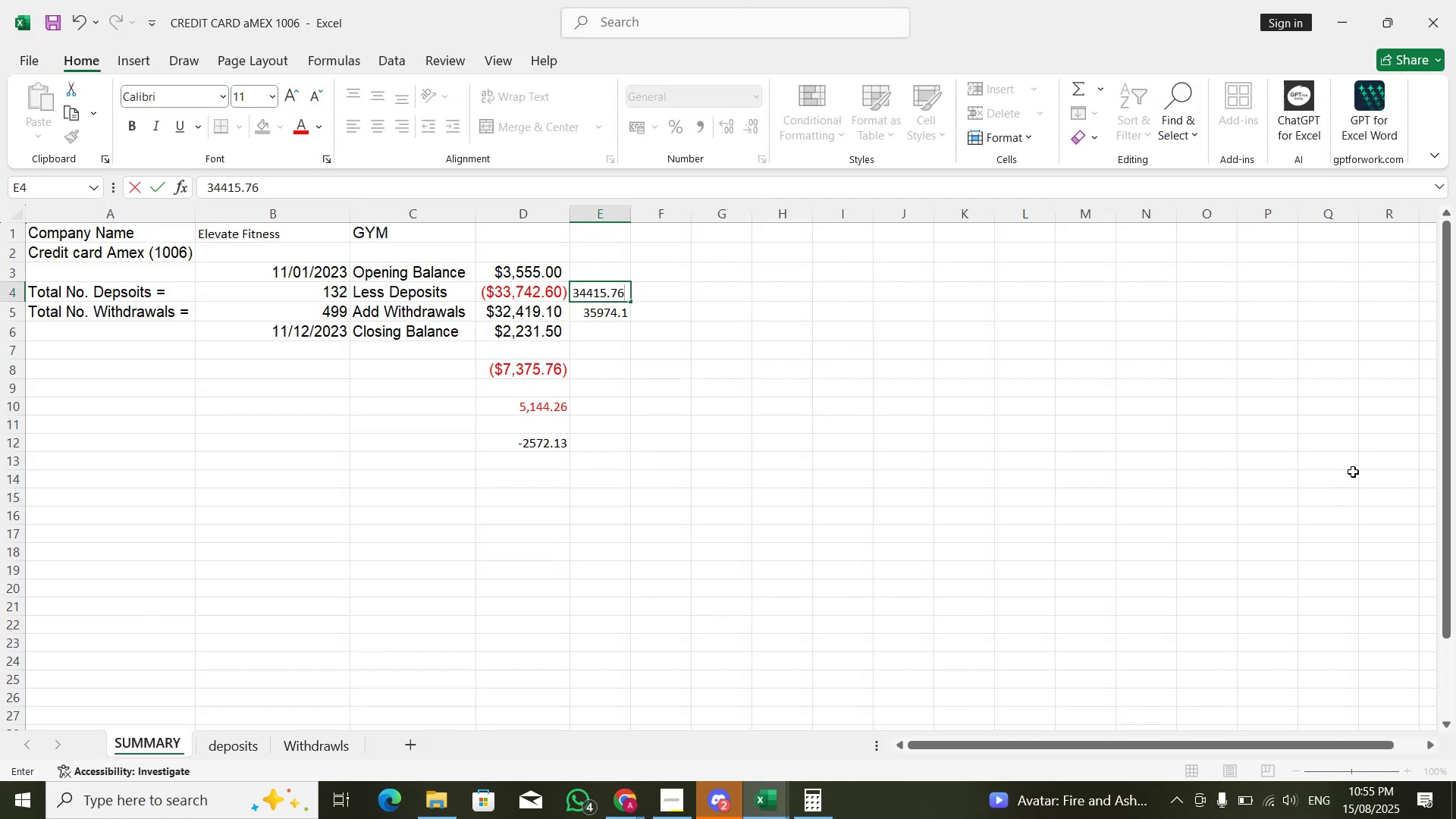 
key(NumpadEnter)
 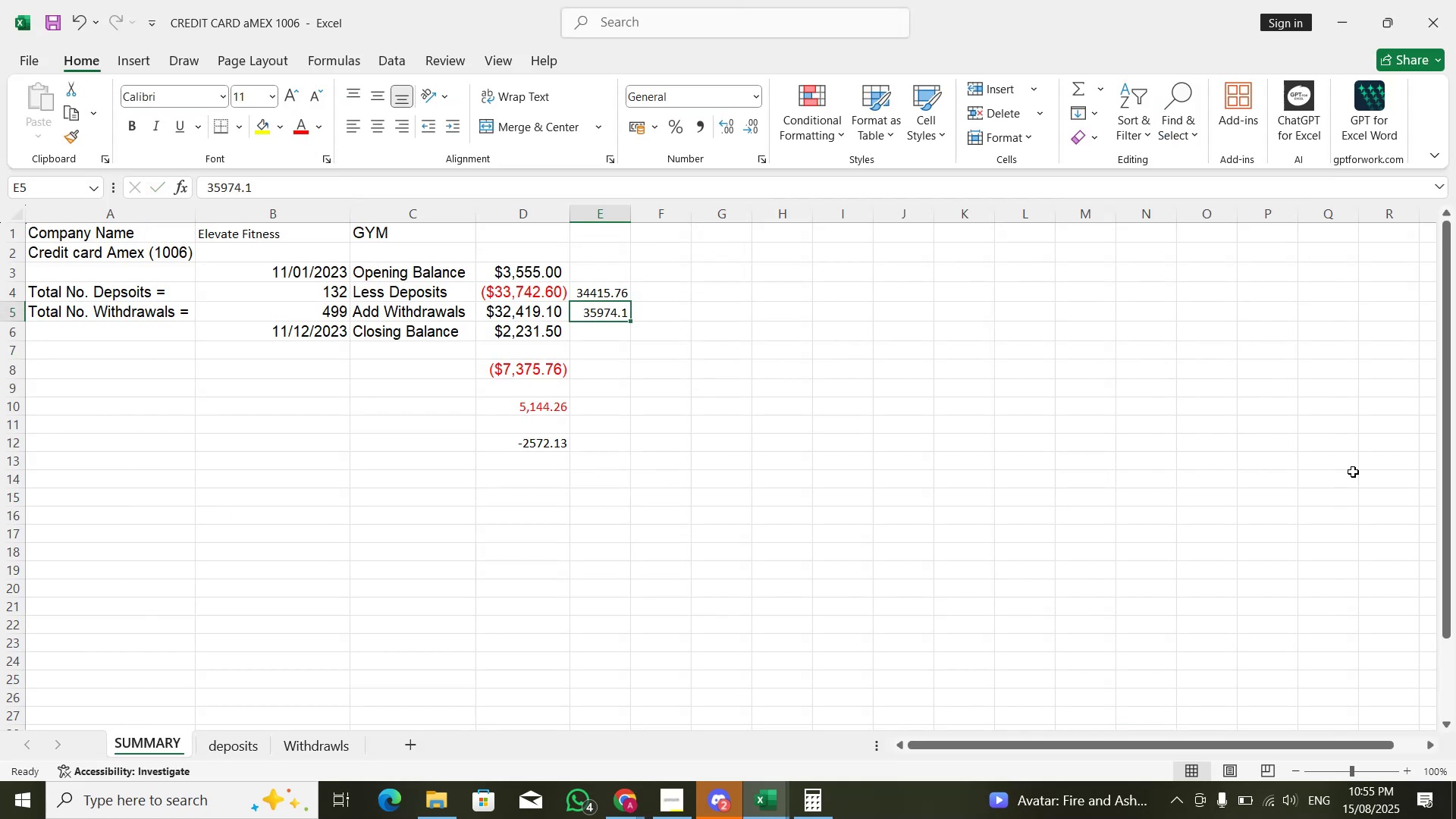 
key(ArrowRight)
 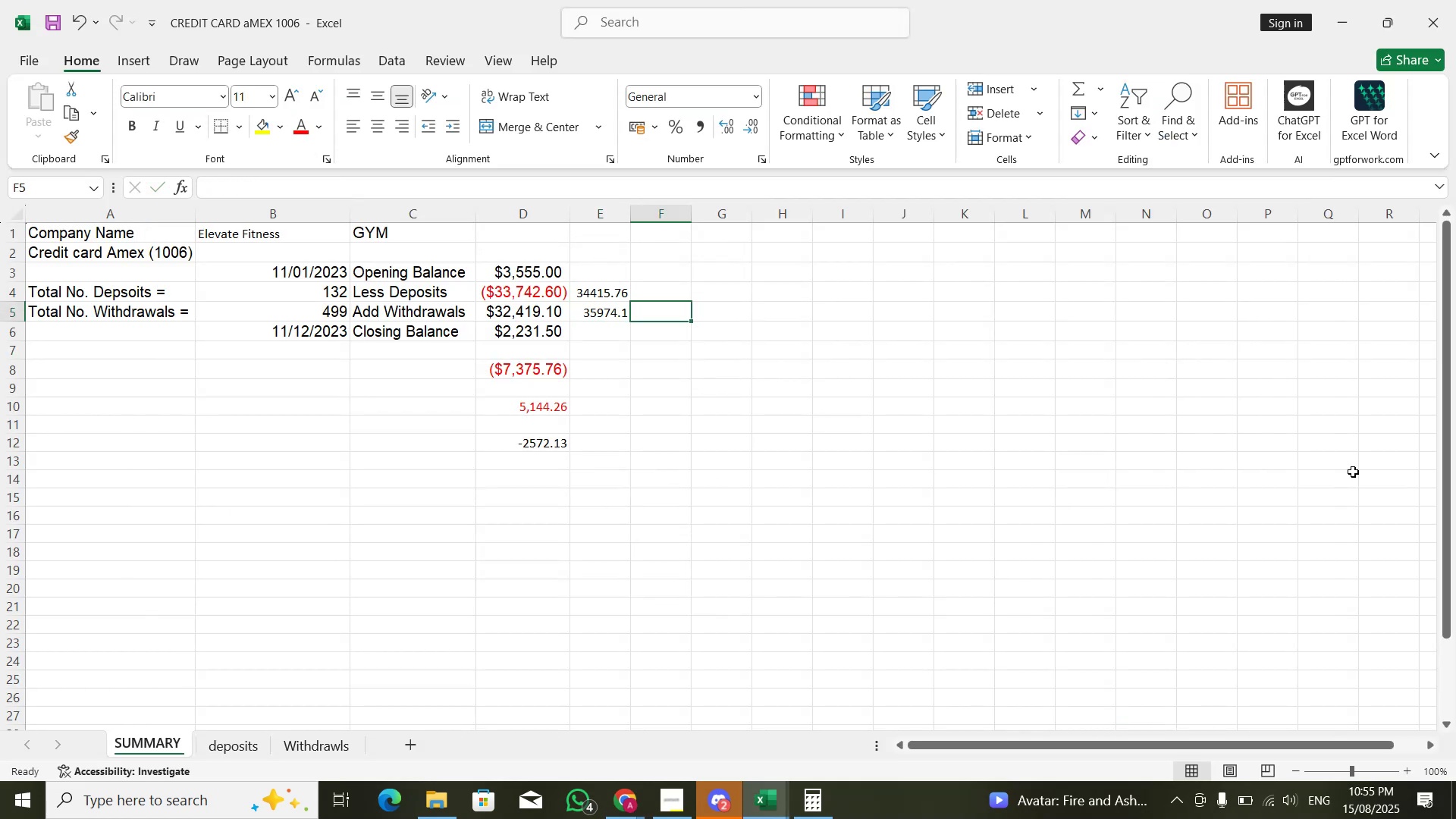 
key(ArrowUp)
 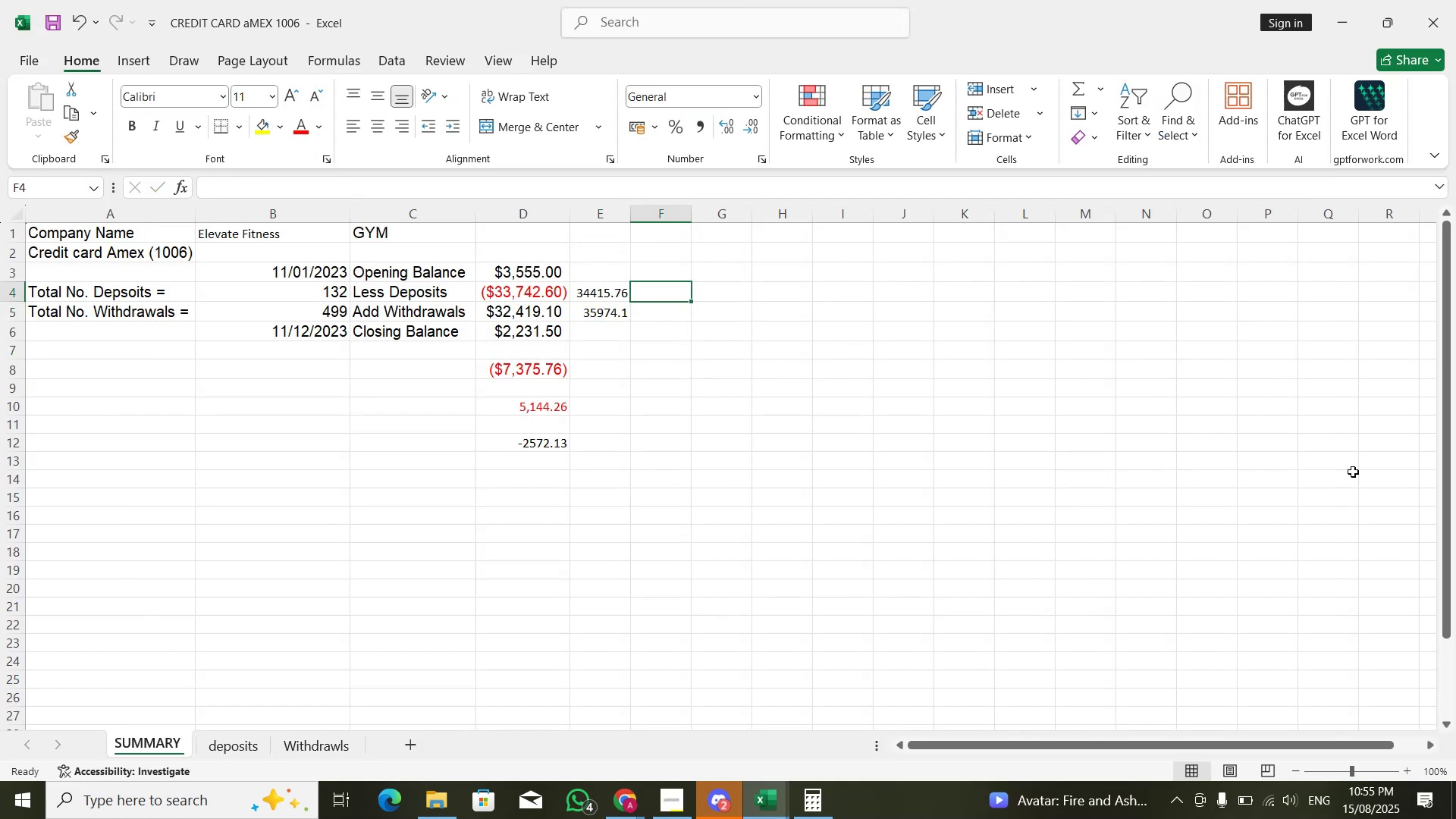 
key(Equal)
 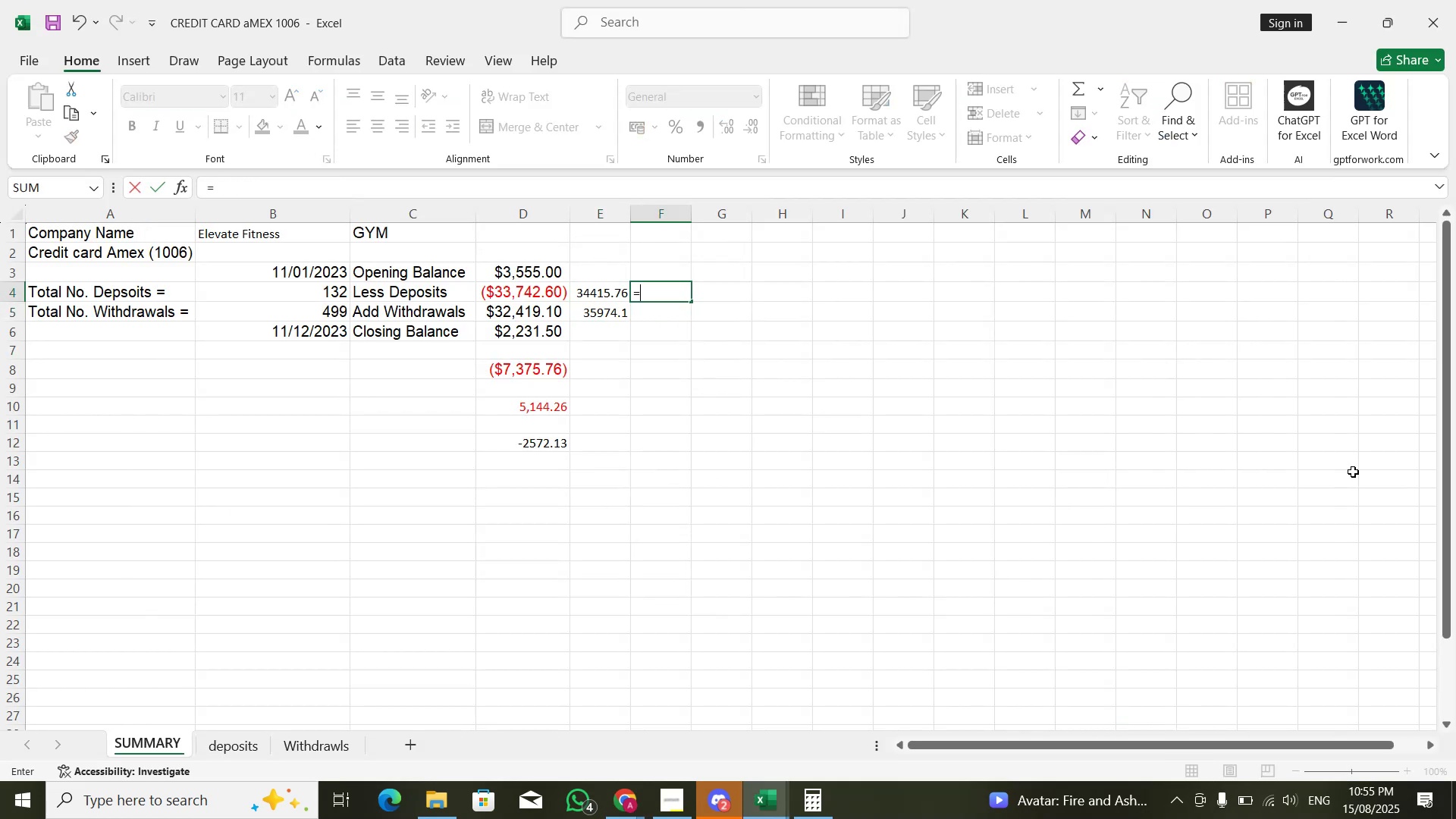 
key(ArrowLeft)
 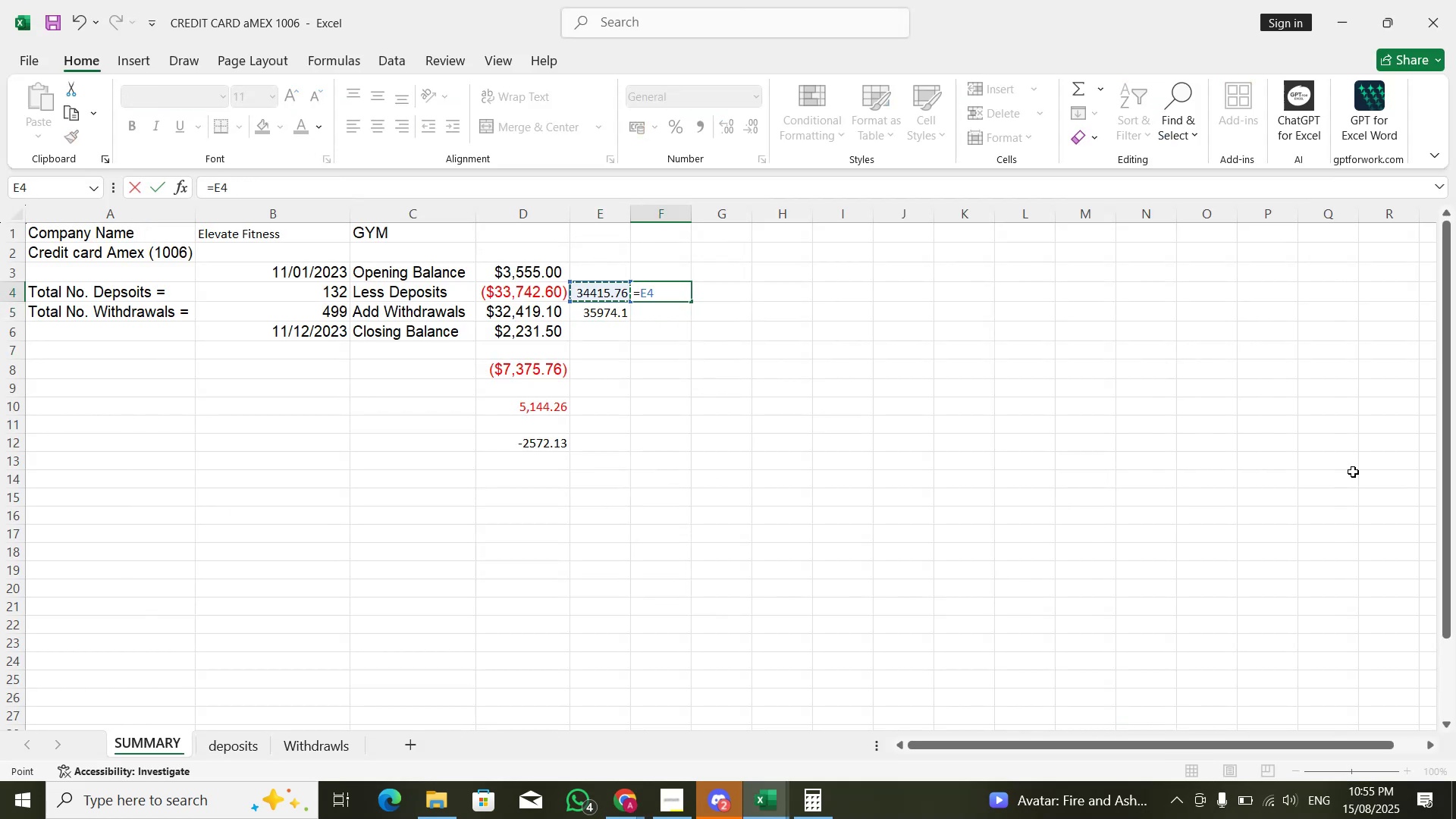 
key(NumpadSubtract)
 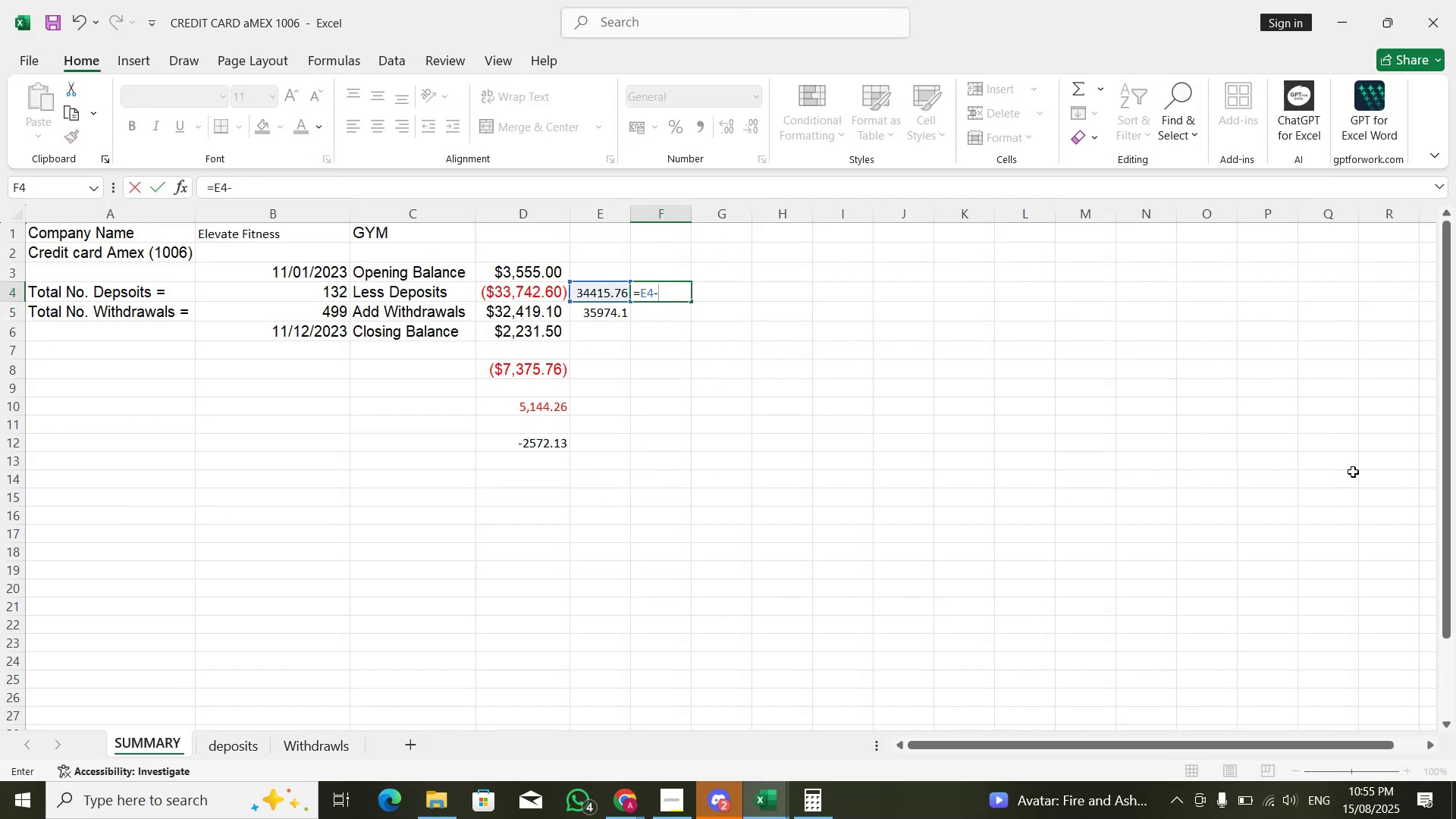 
key(Backspace)
 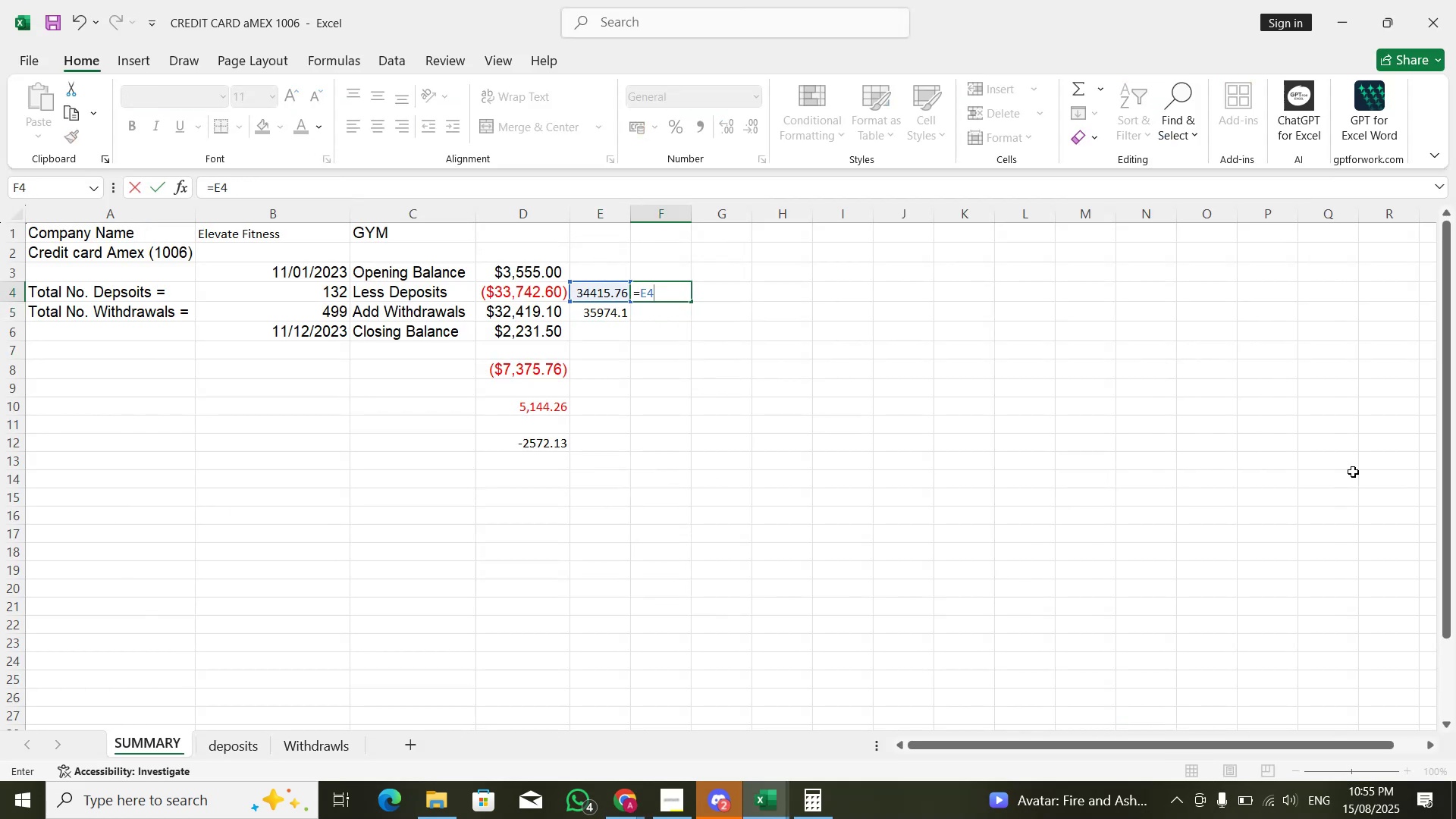 
key(Enter)
 